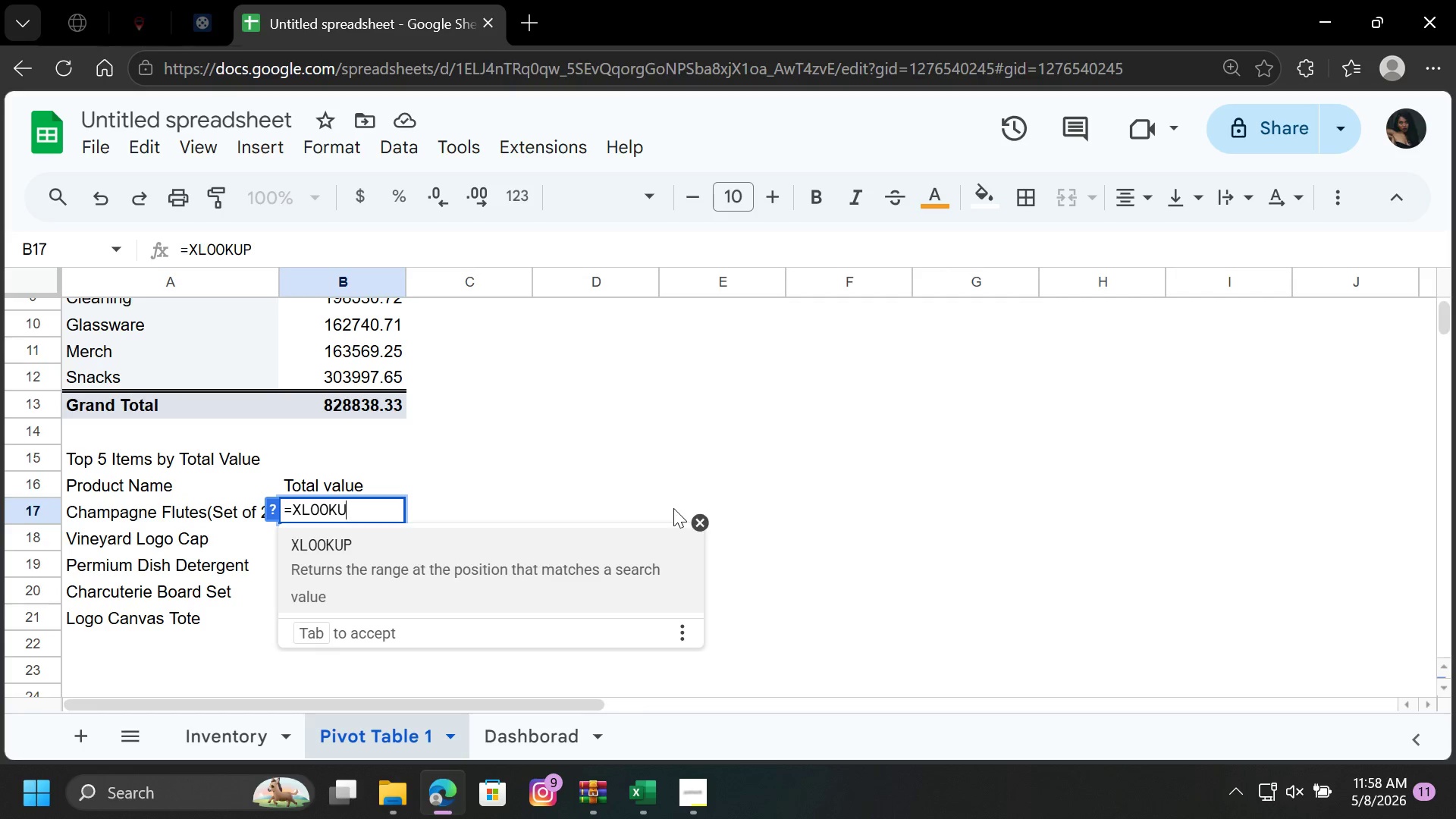 
key(Backspace)
 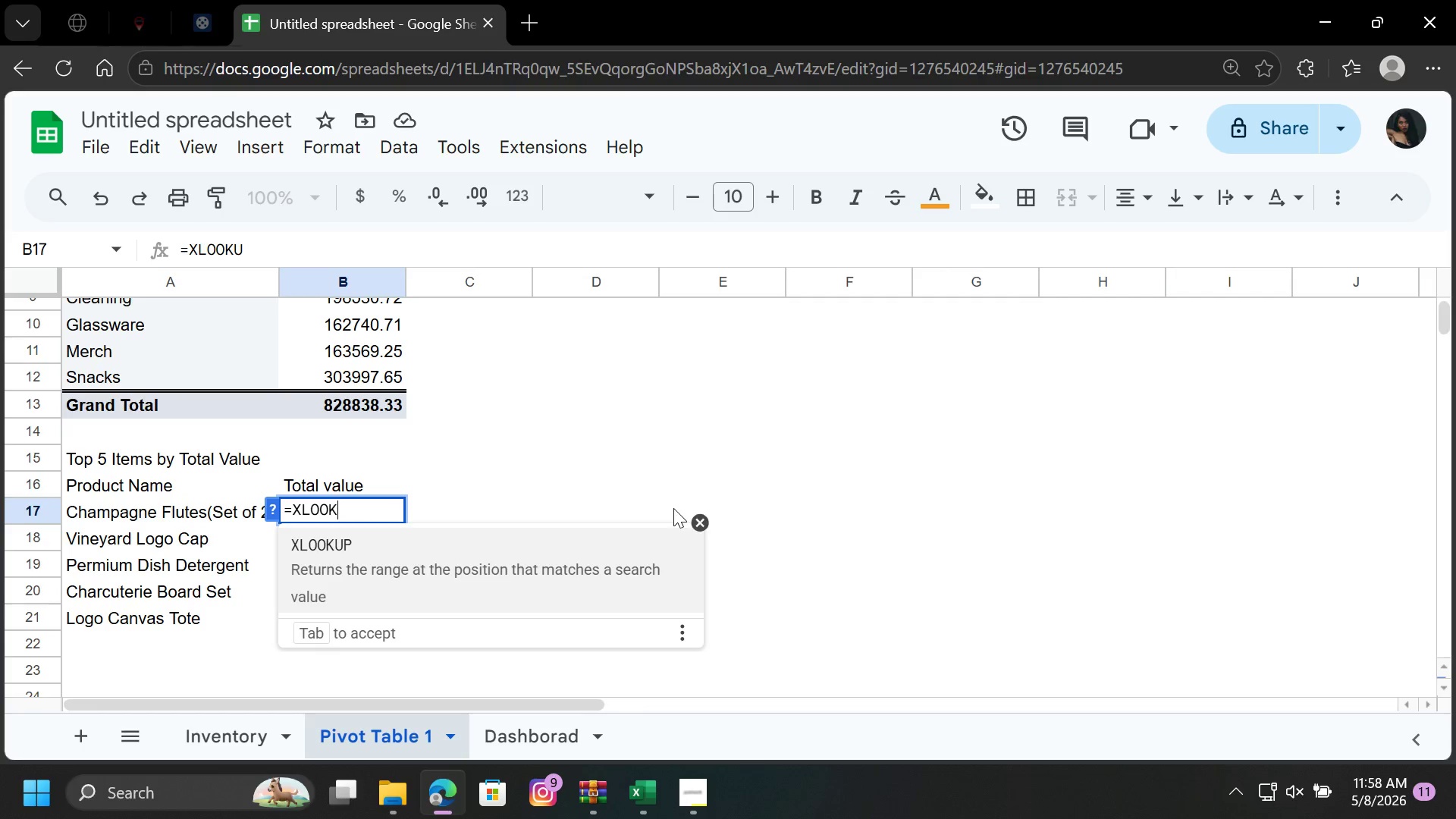 
key(Backspace)
 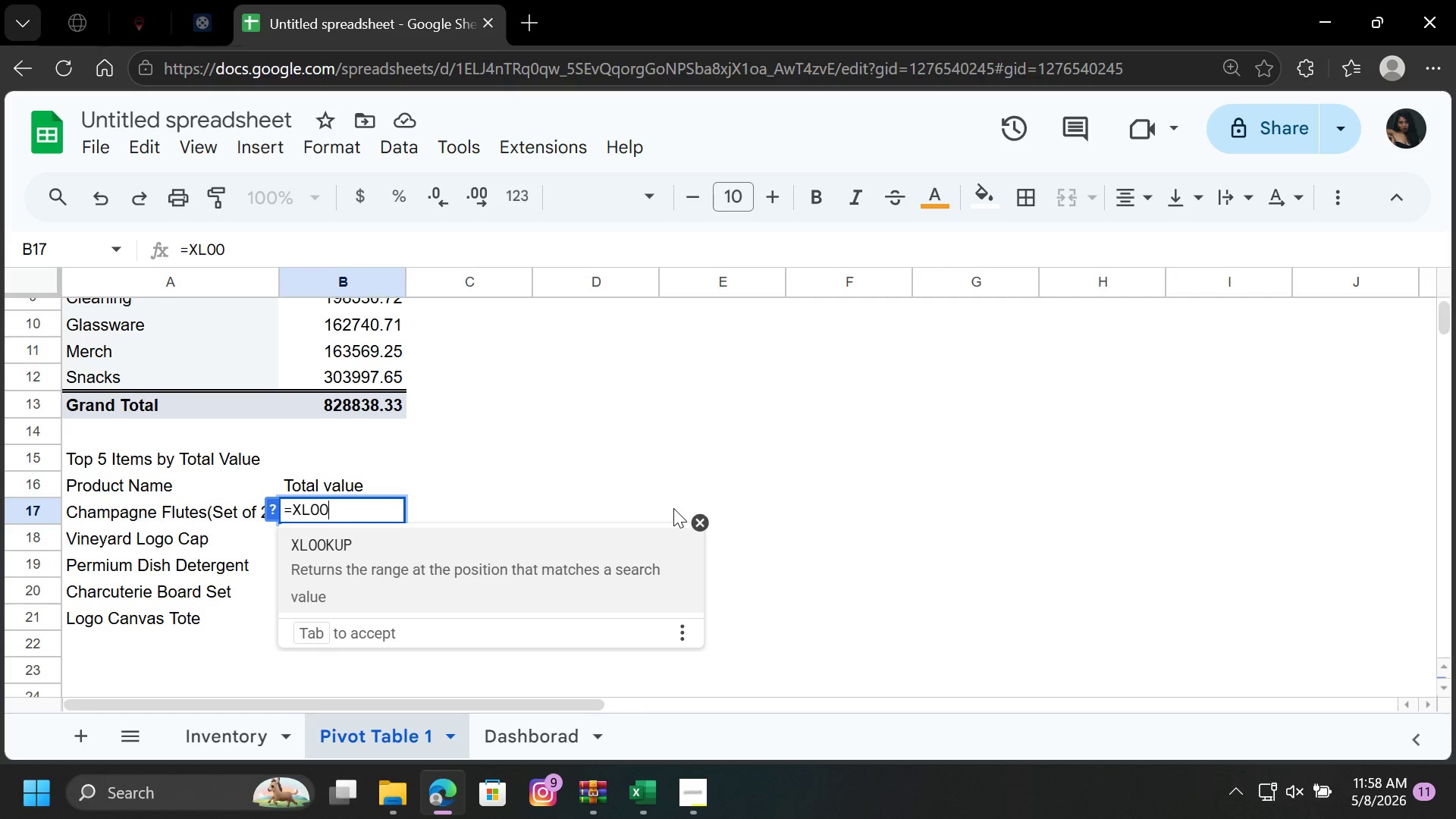 
key(Backspace)
 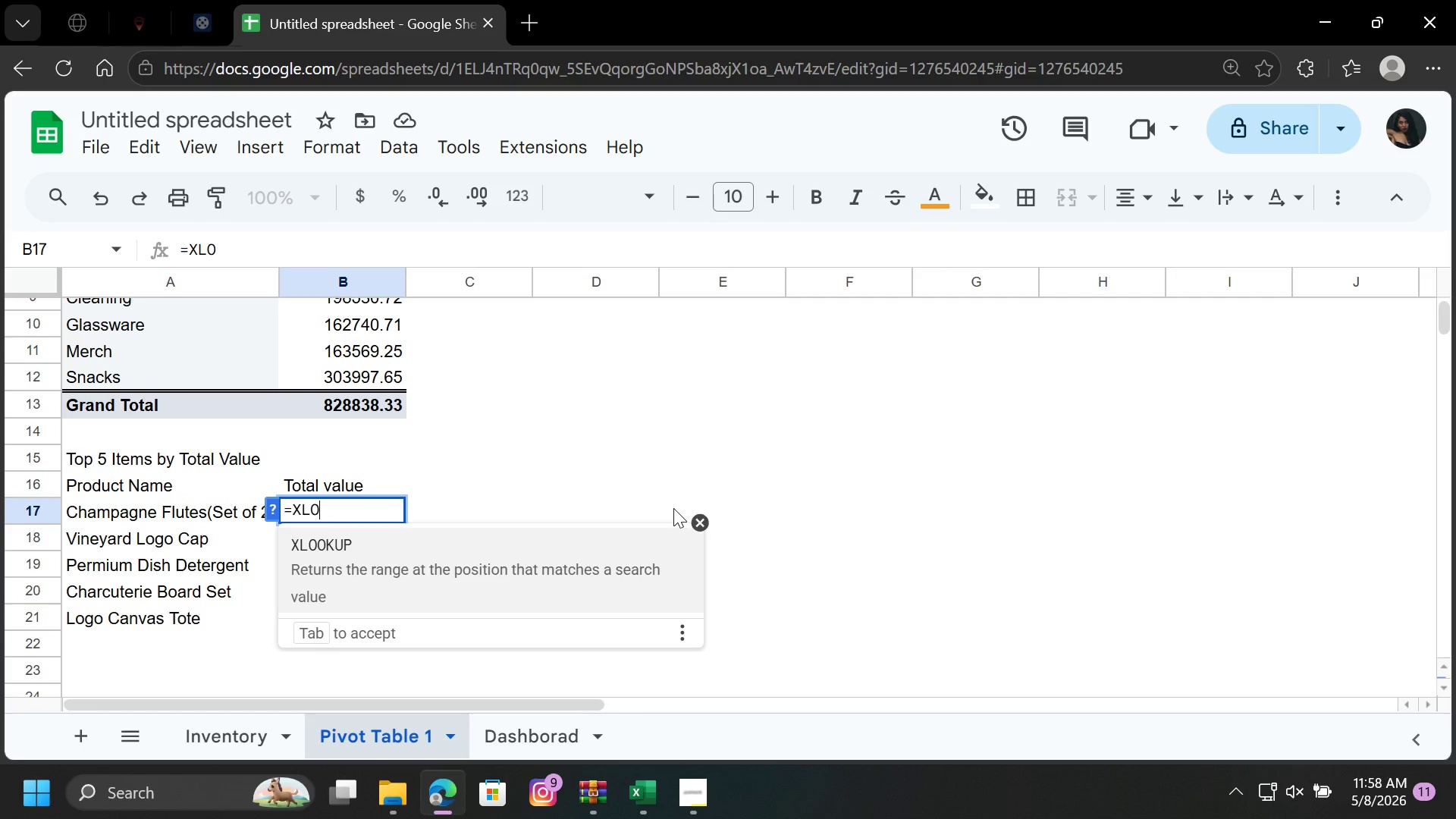 
key(Backspace)
 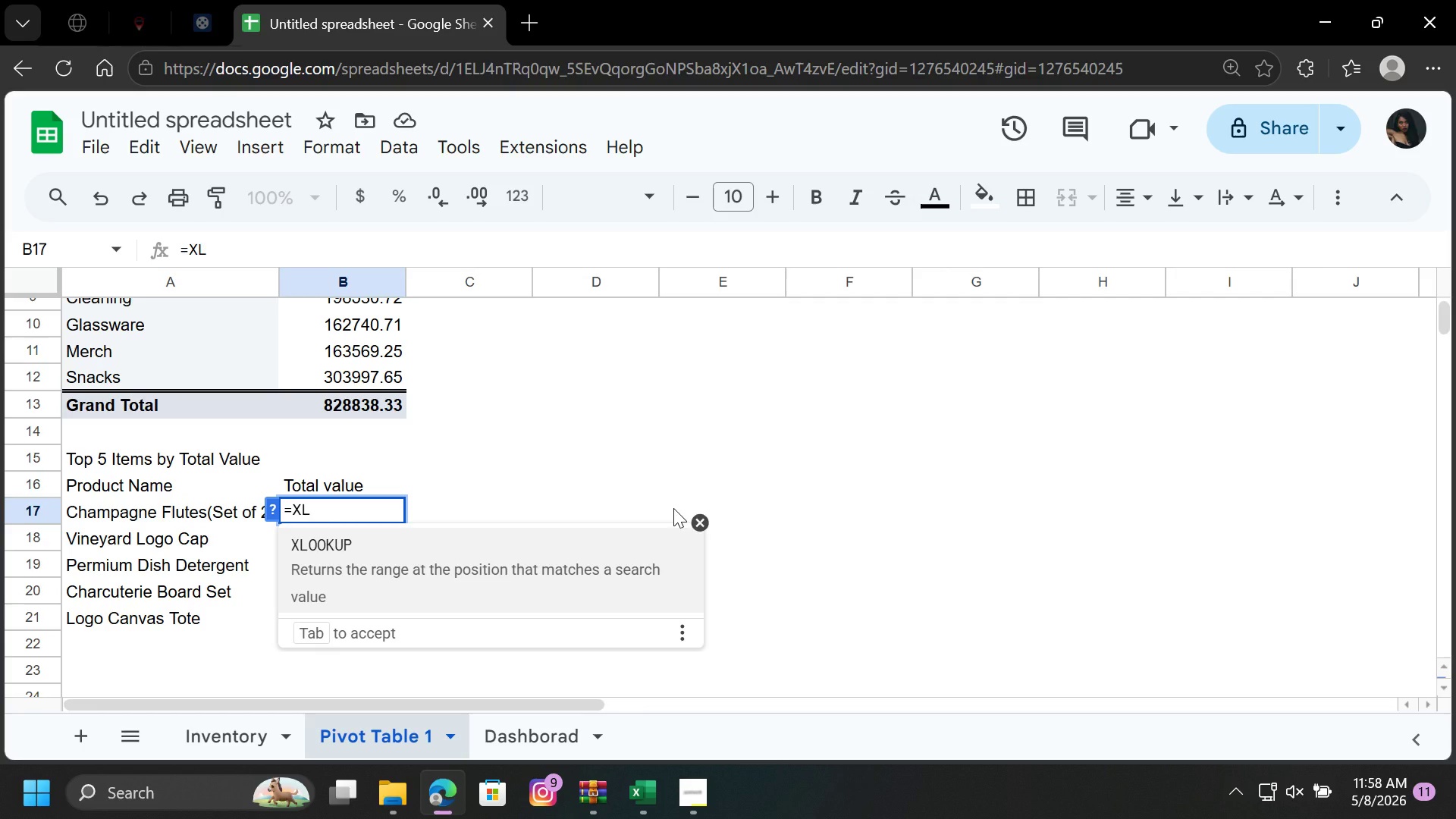 
key(Backspace)
 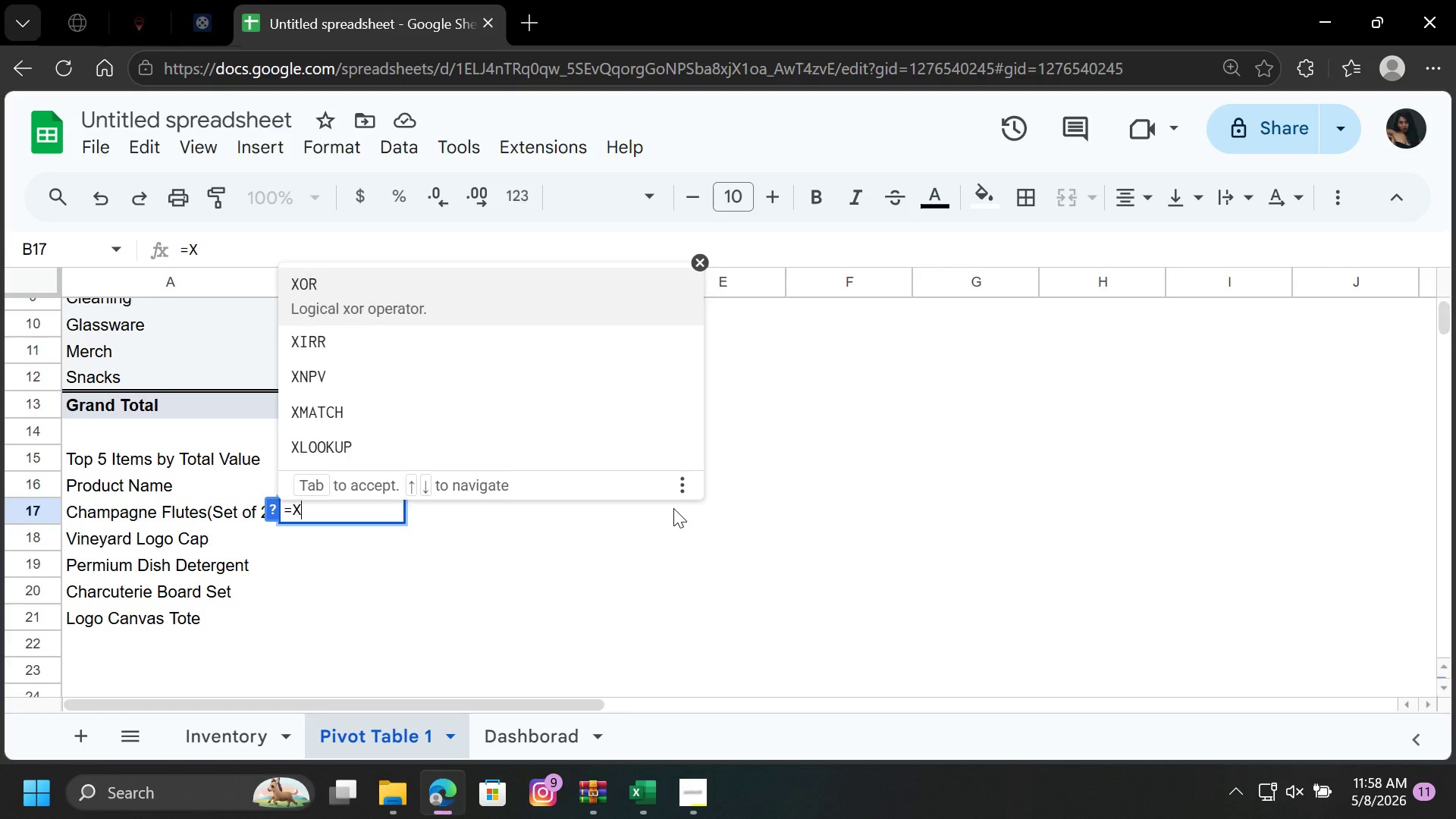 
key(Backspace)
 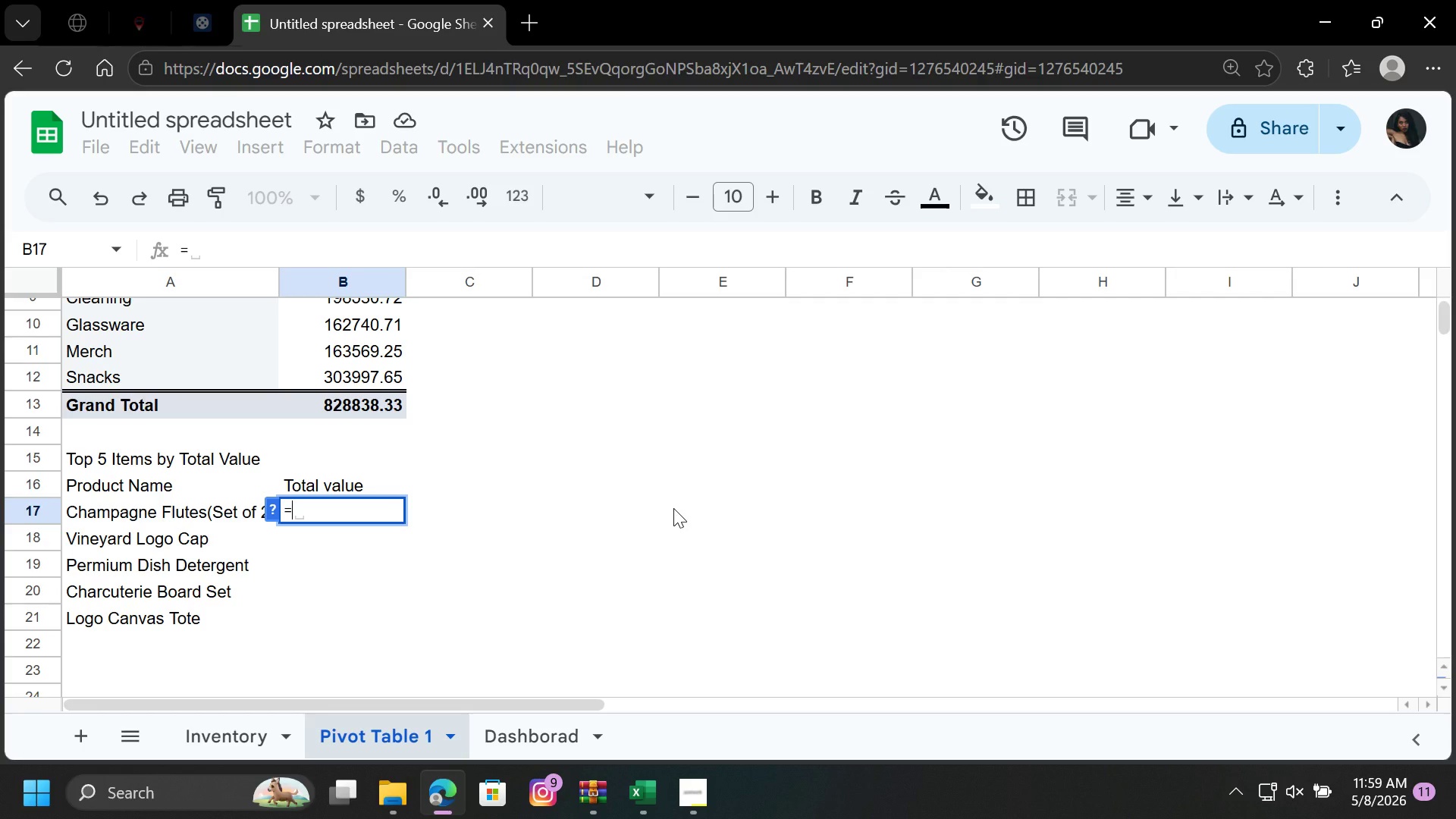 
wait(57.33)
 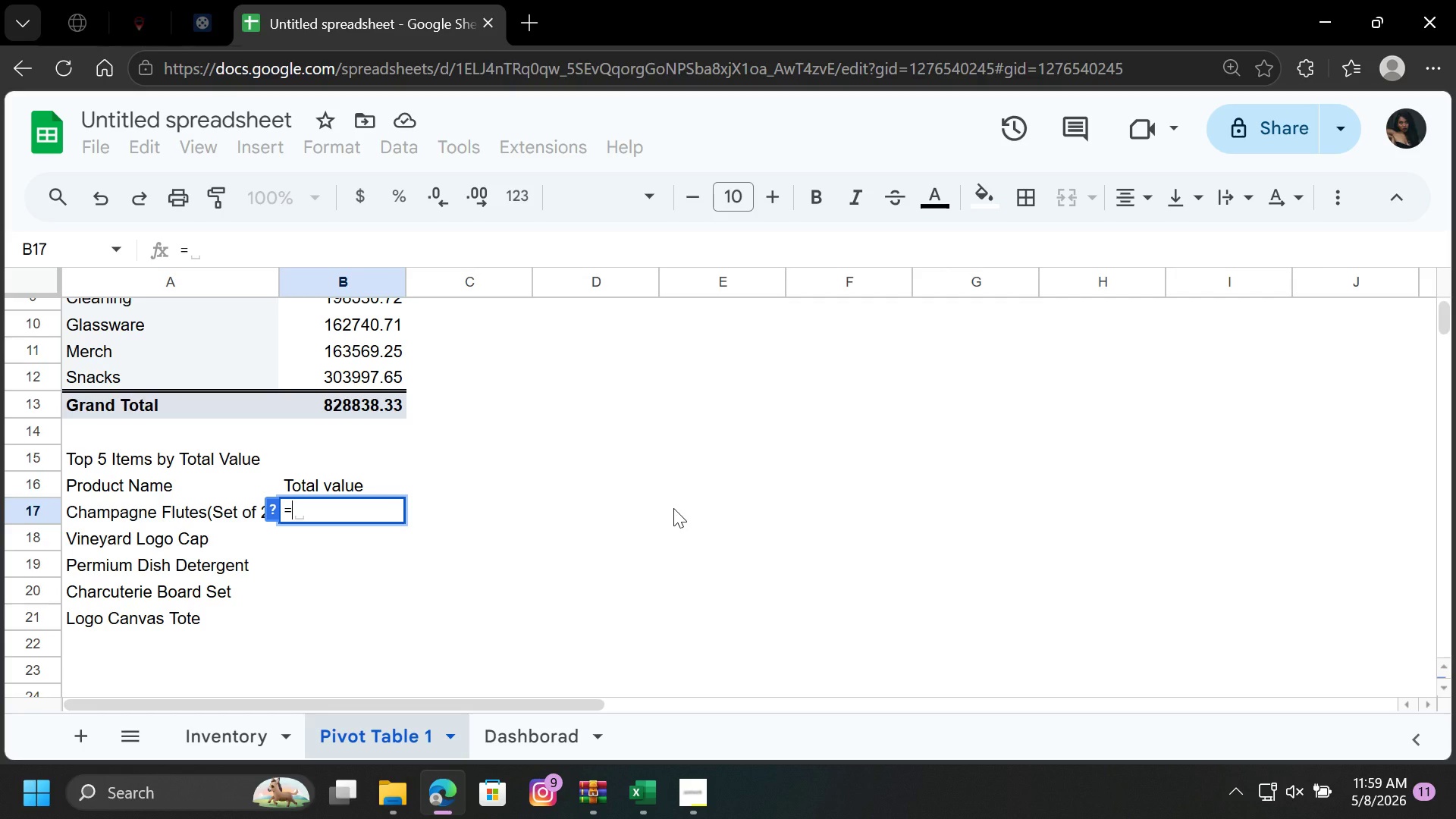 
key(Backspace)
 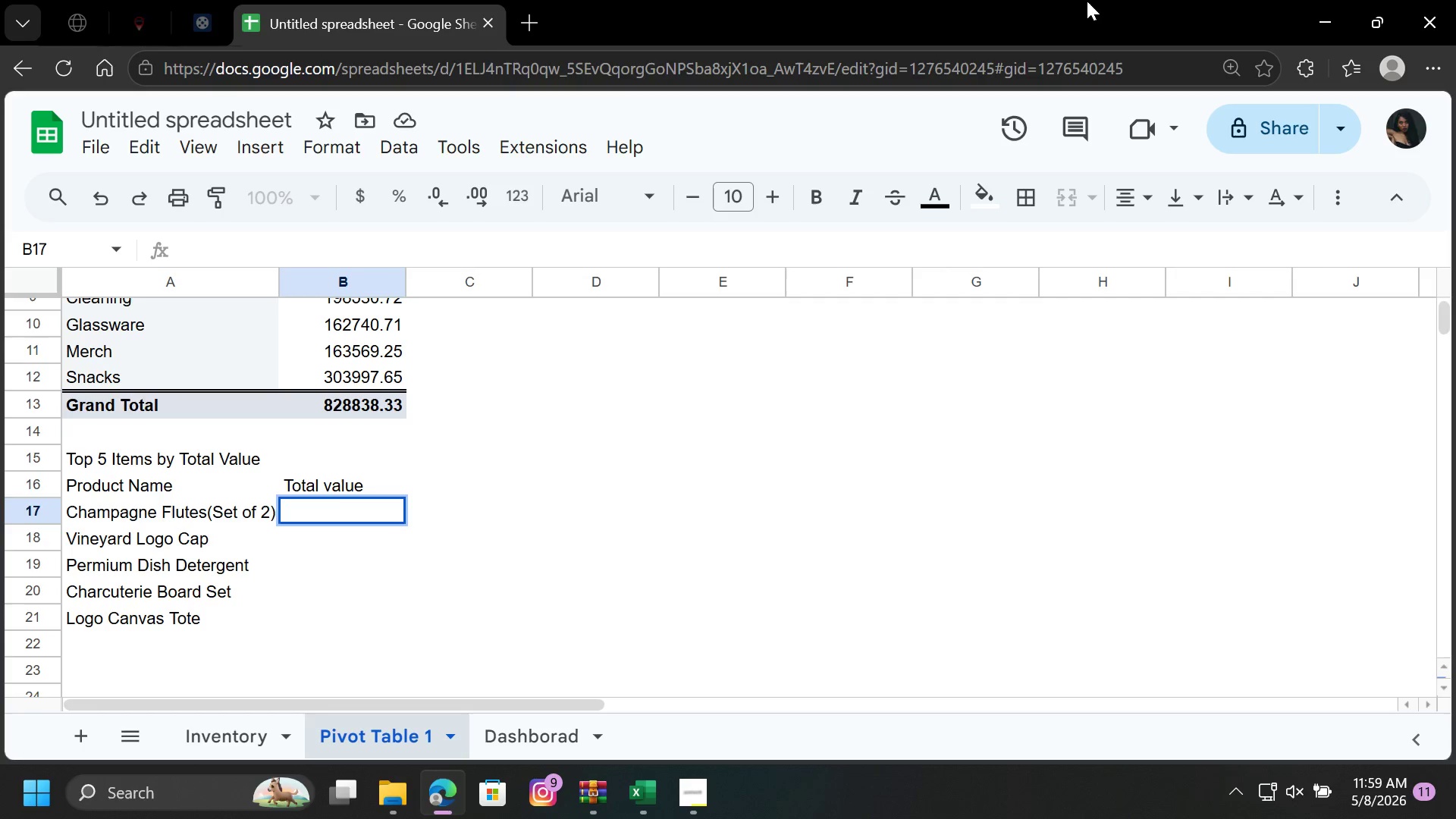 
wait(29.06)
 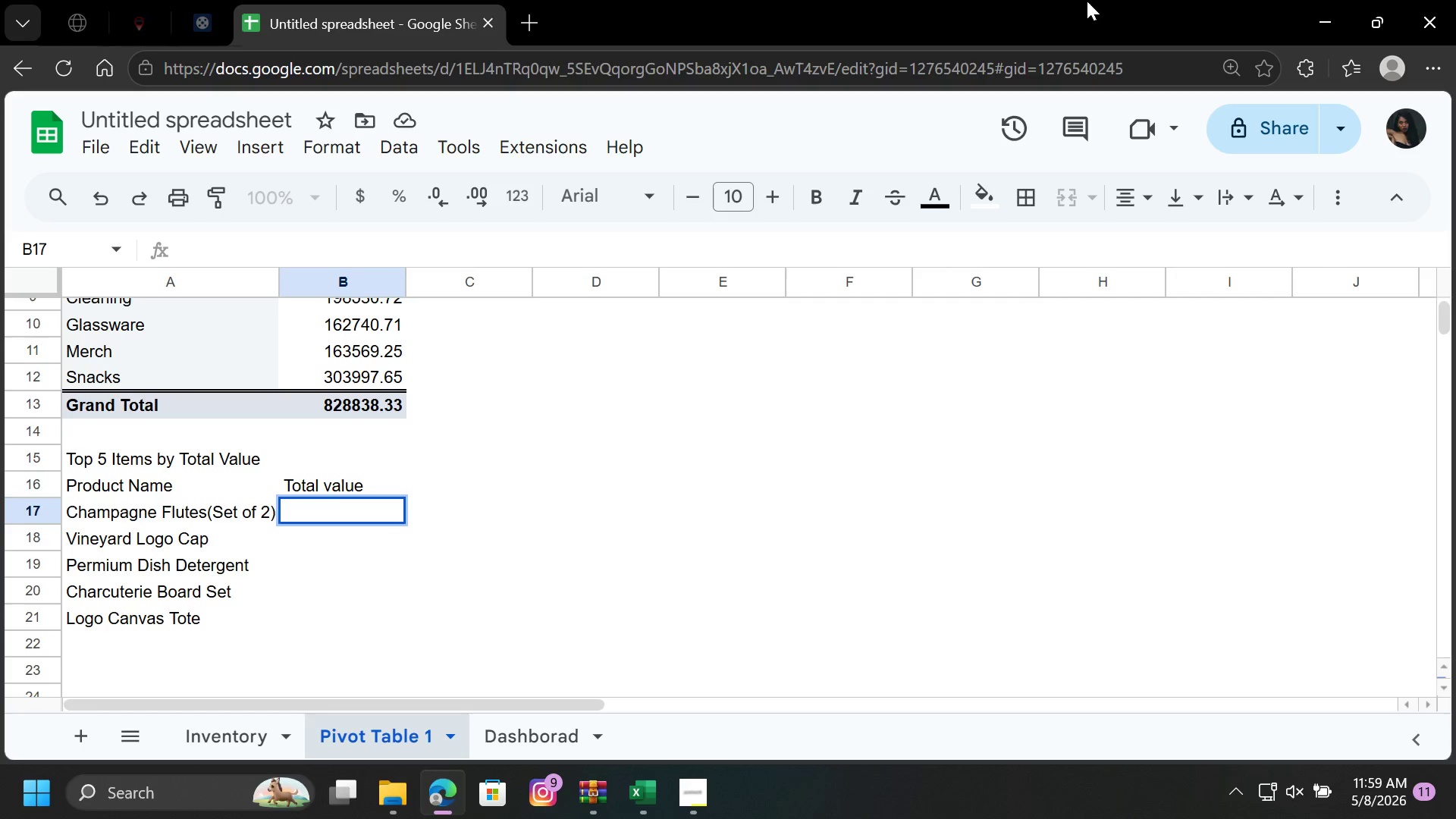 
type(=t)
key(Backspace)
type(TAKE)
 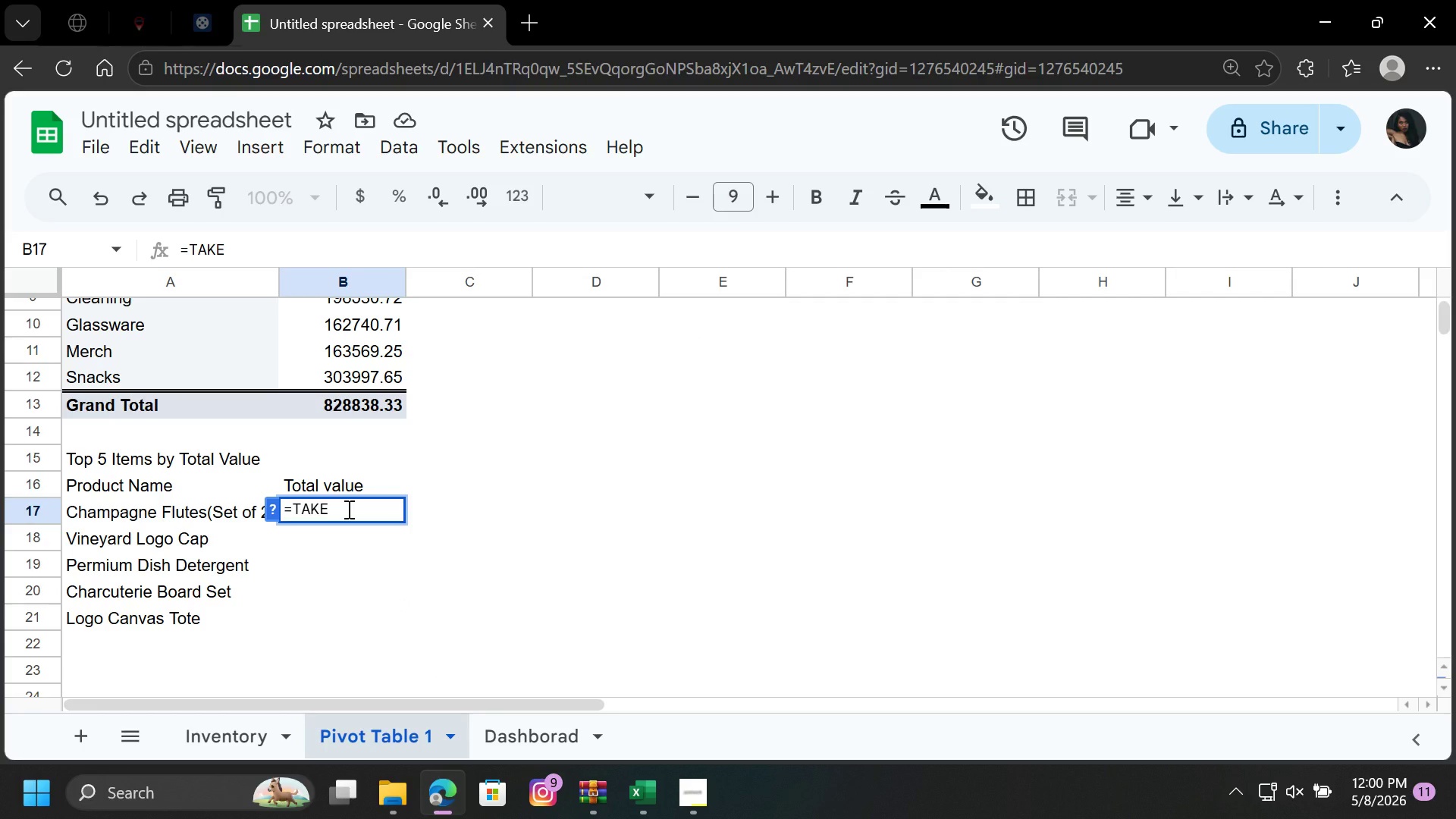 
type((So)
 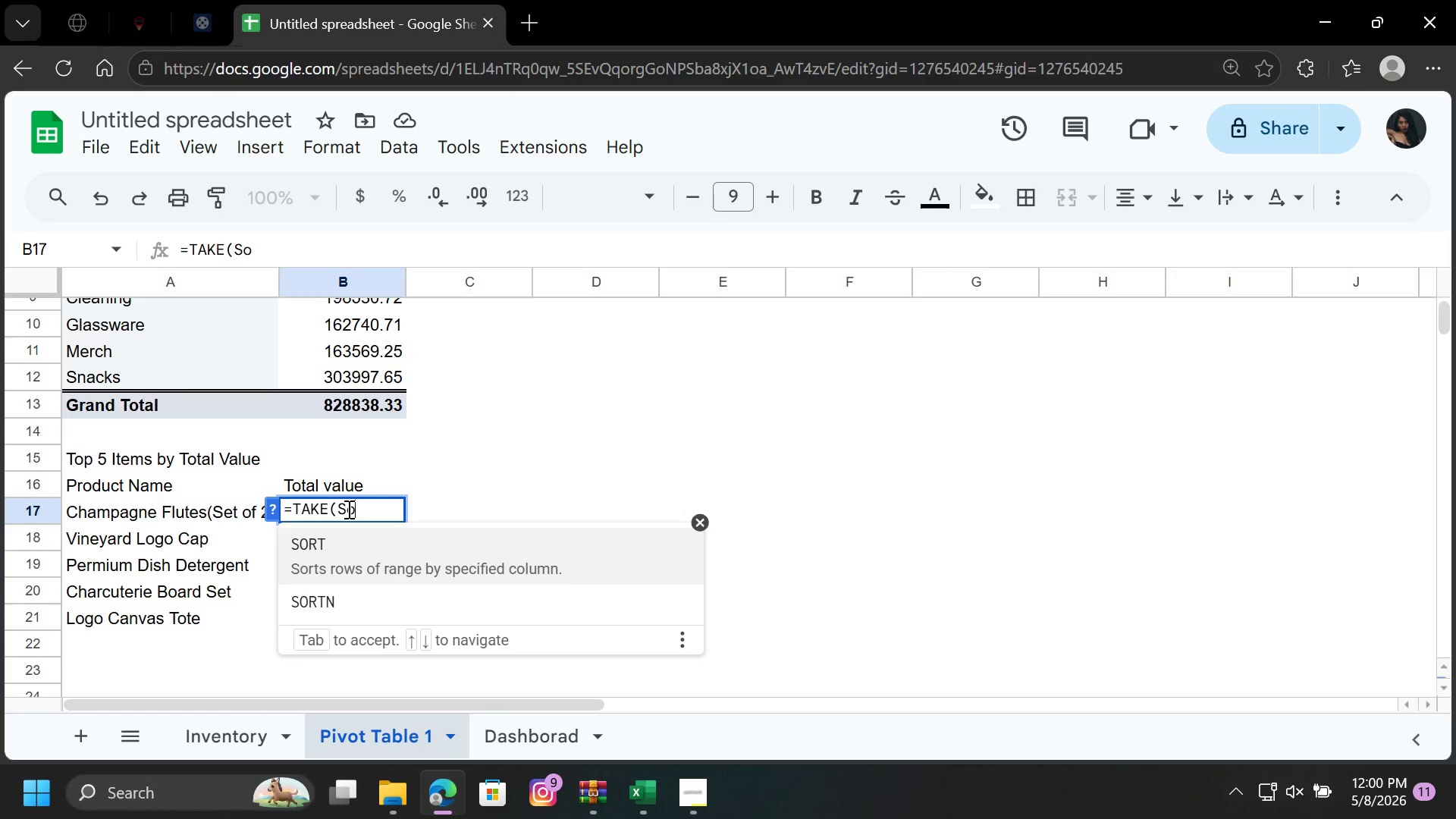 
key(ArrowDown)
 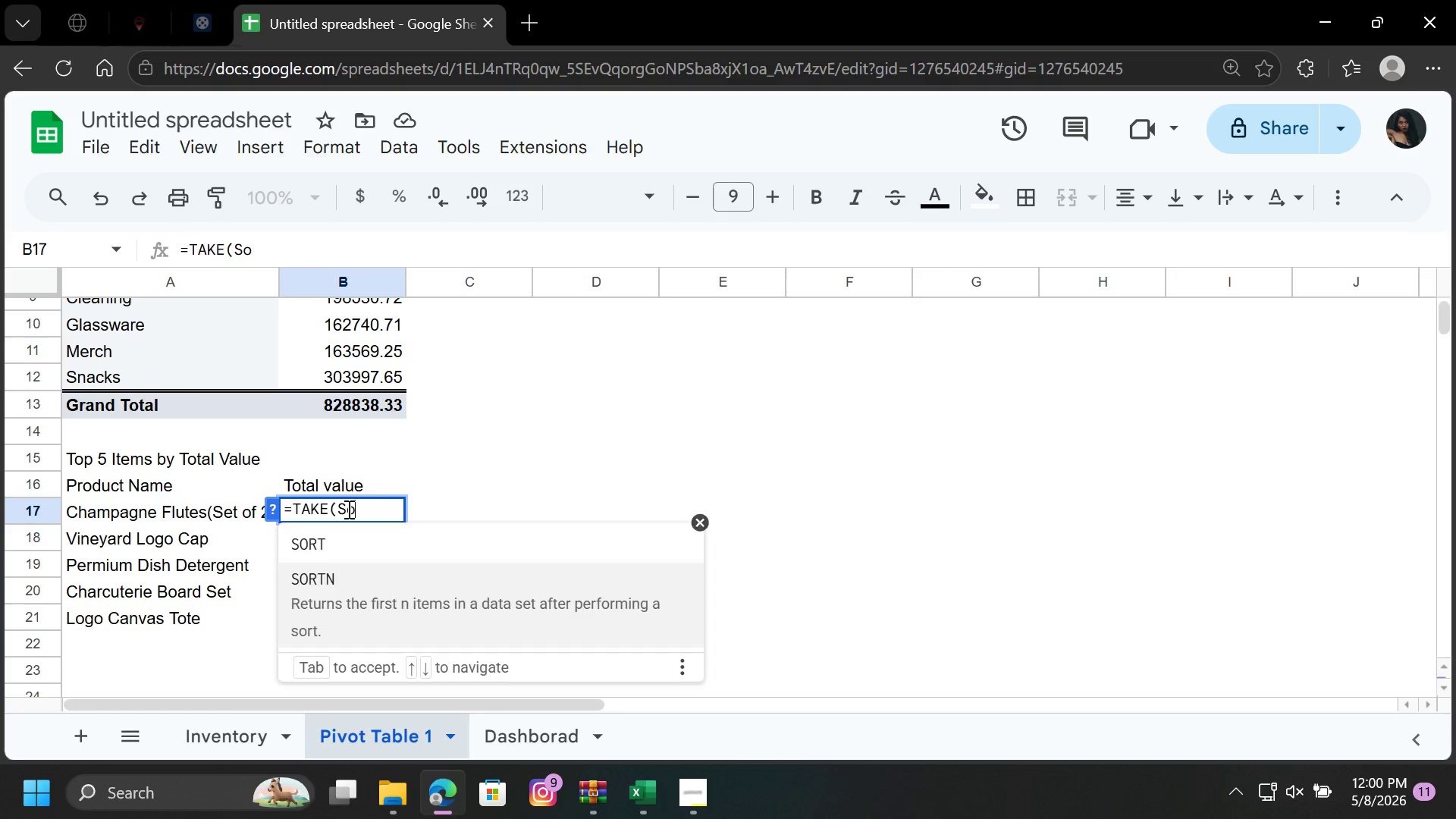 
key(Enter)
 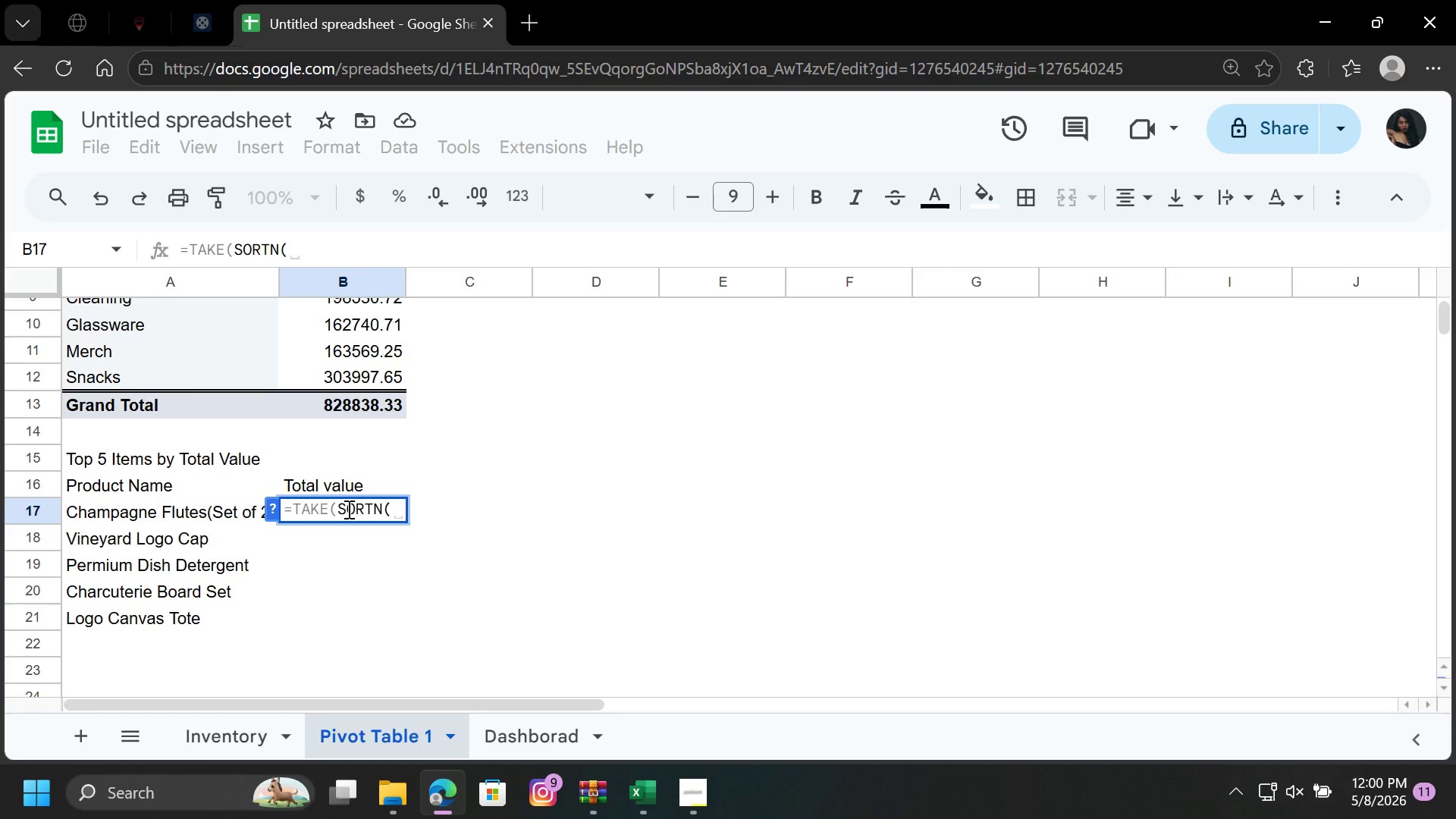 
key(Backspace)
 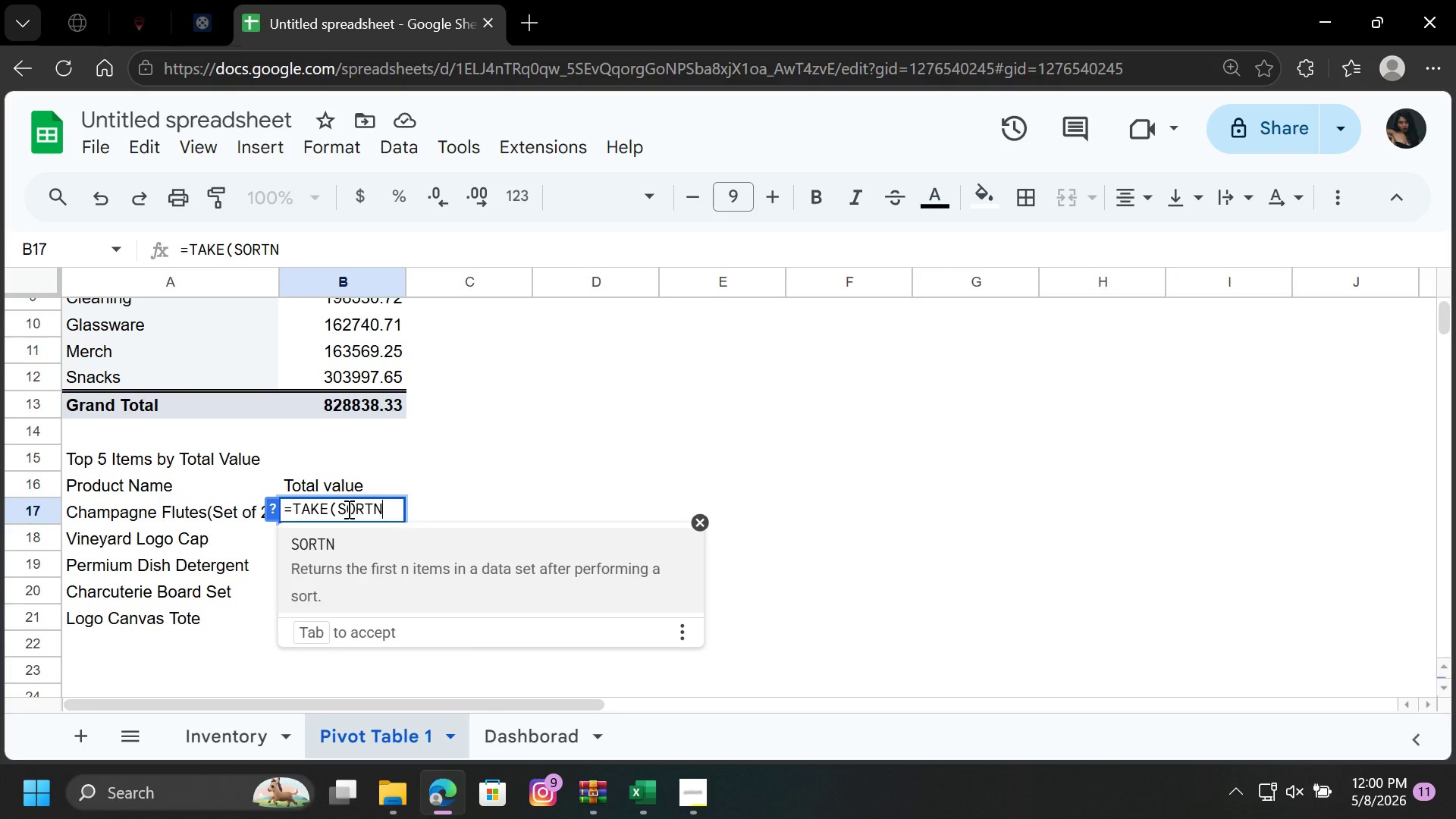 
key(Backspace)
 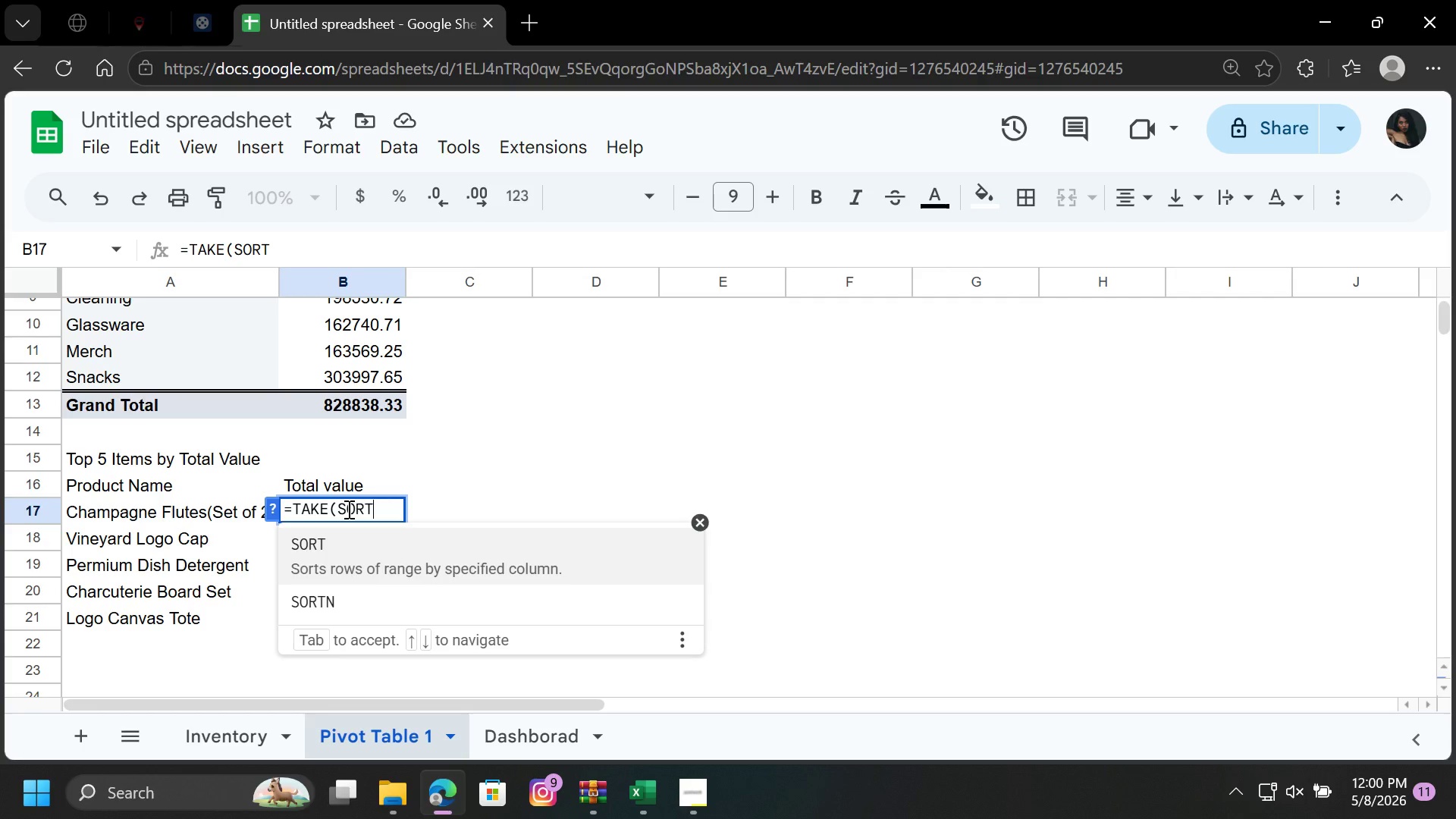 
key(Enter)
 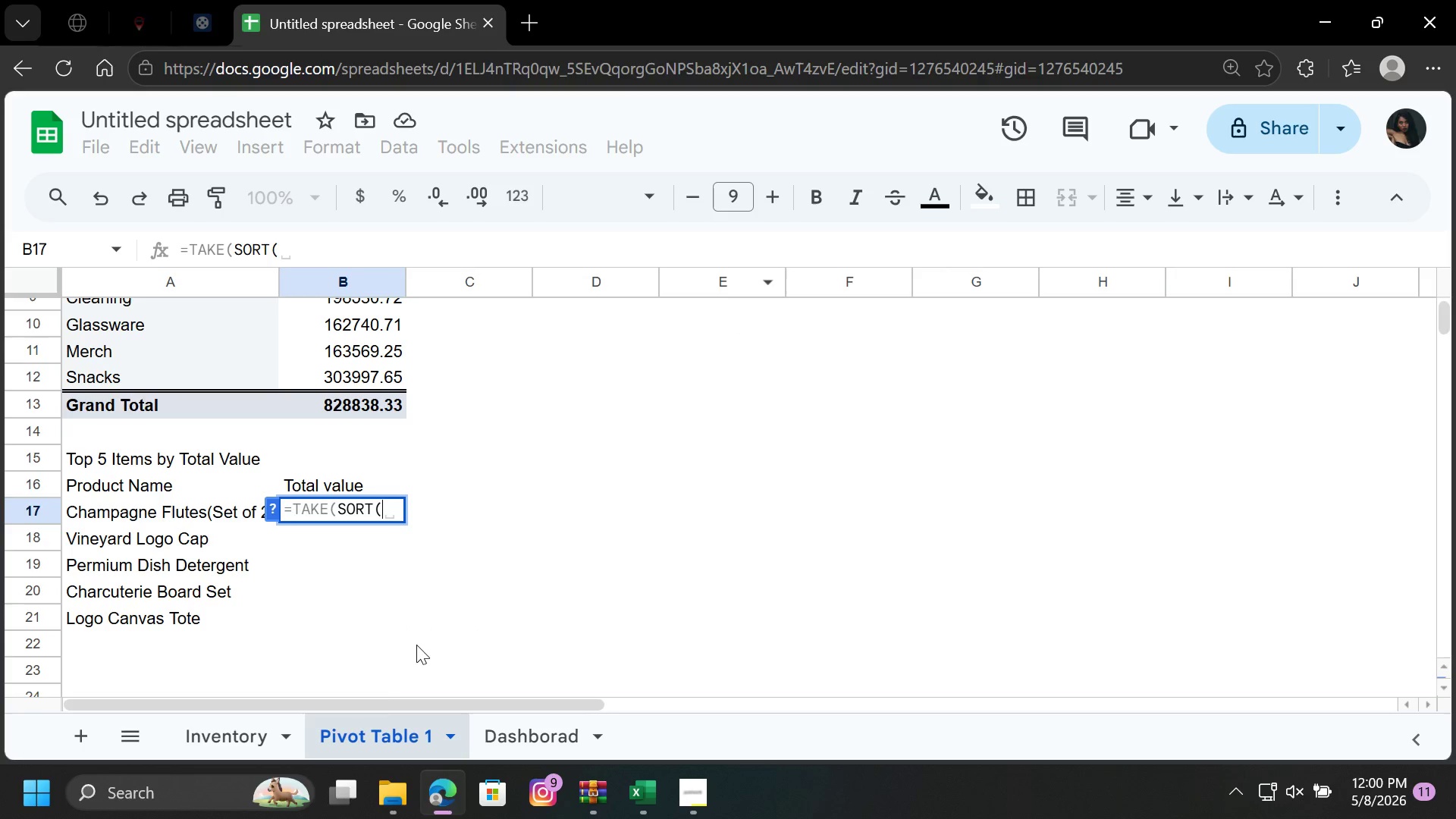 
wait(8.44)
 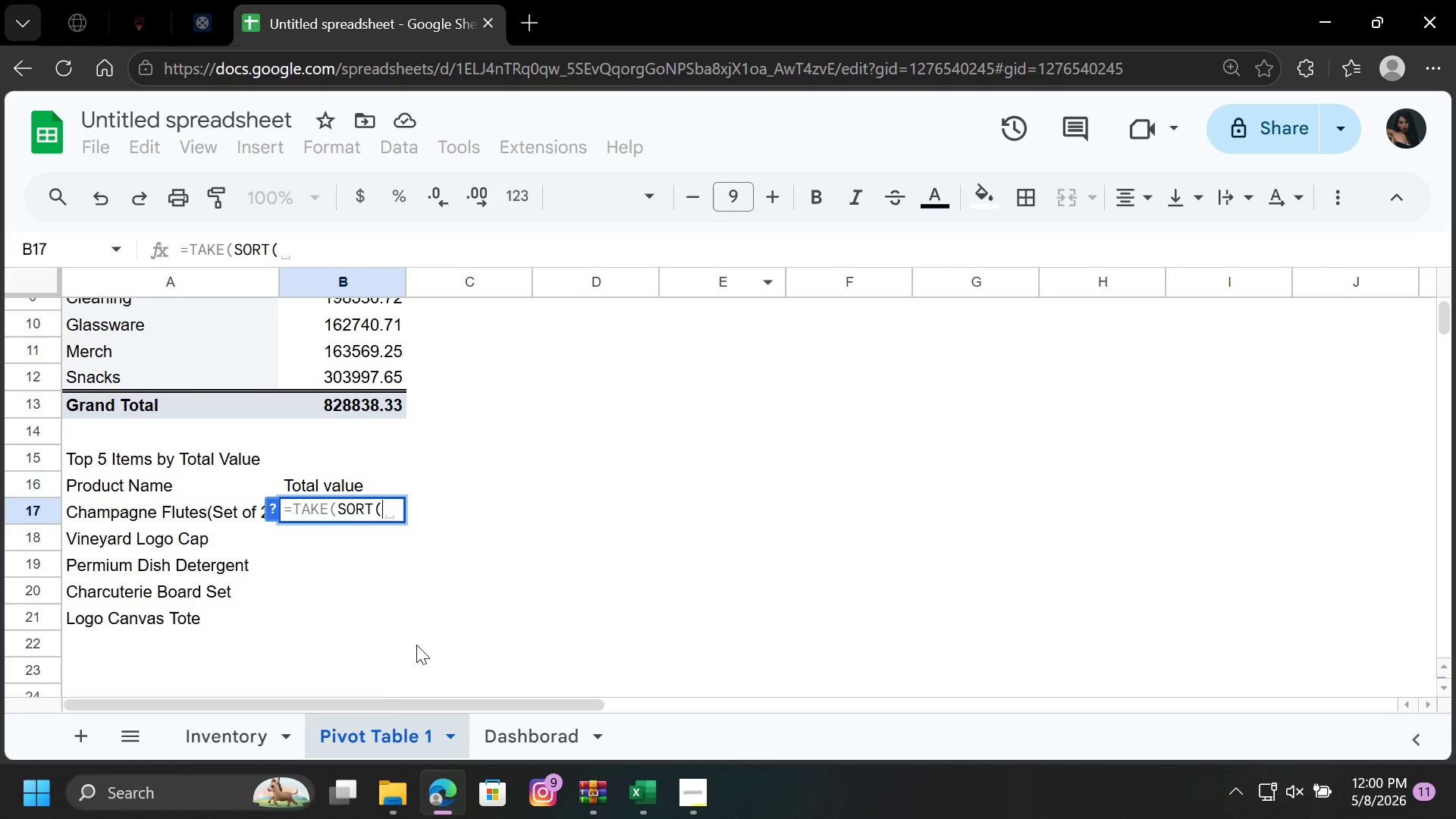 
left_click([238, 754])
 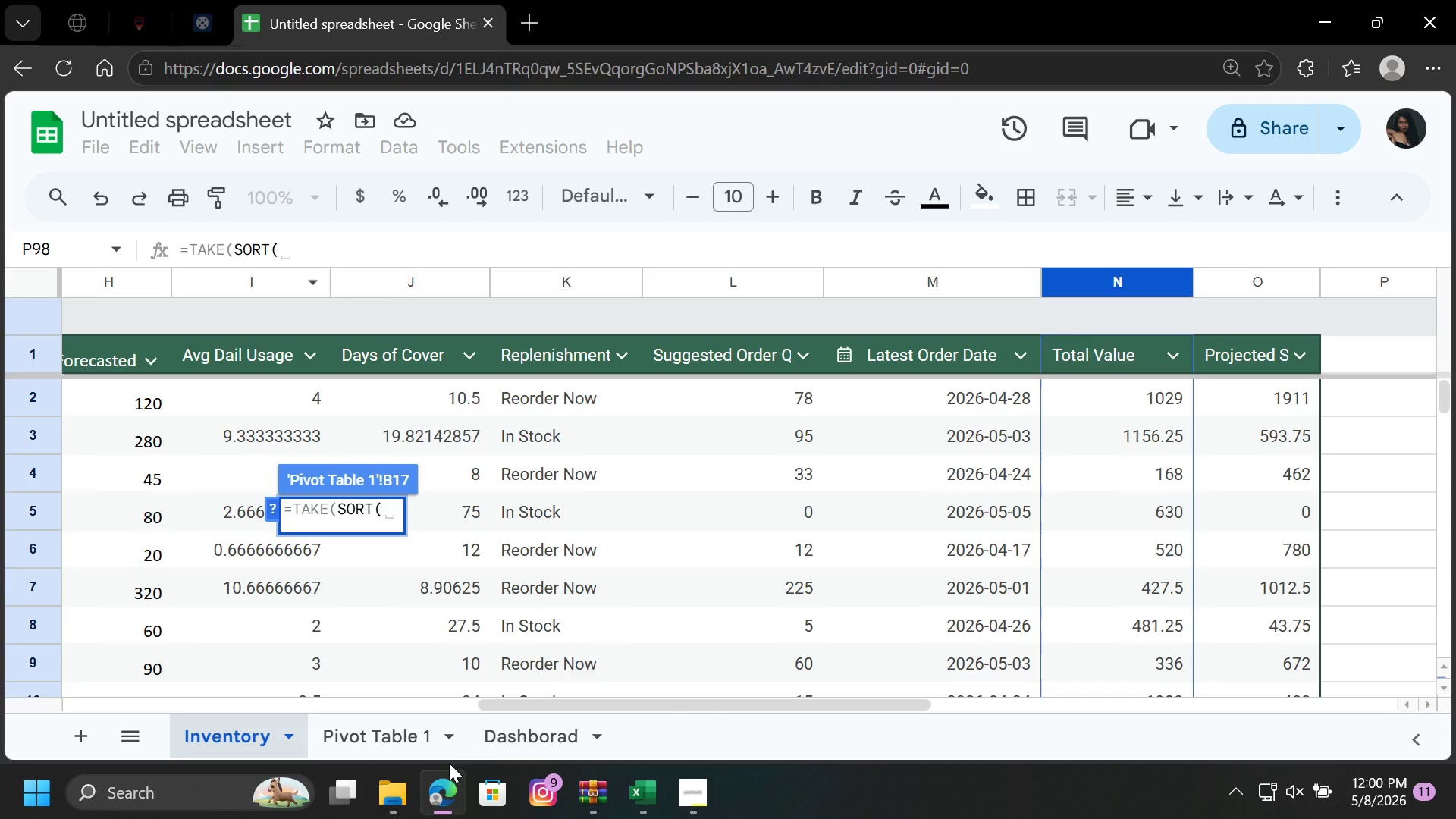 
left_click_drag(start_coordinate=[541, 706], to_coordinate=[103, 728])
 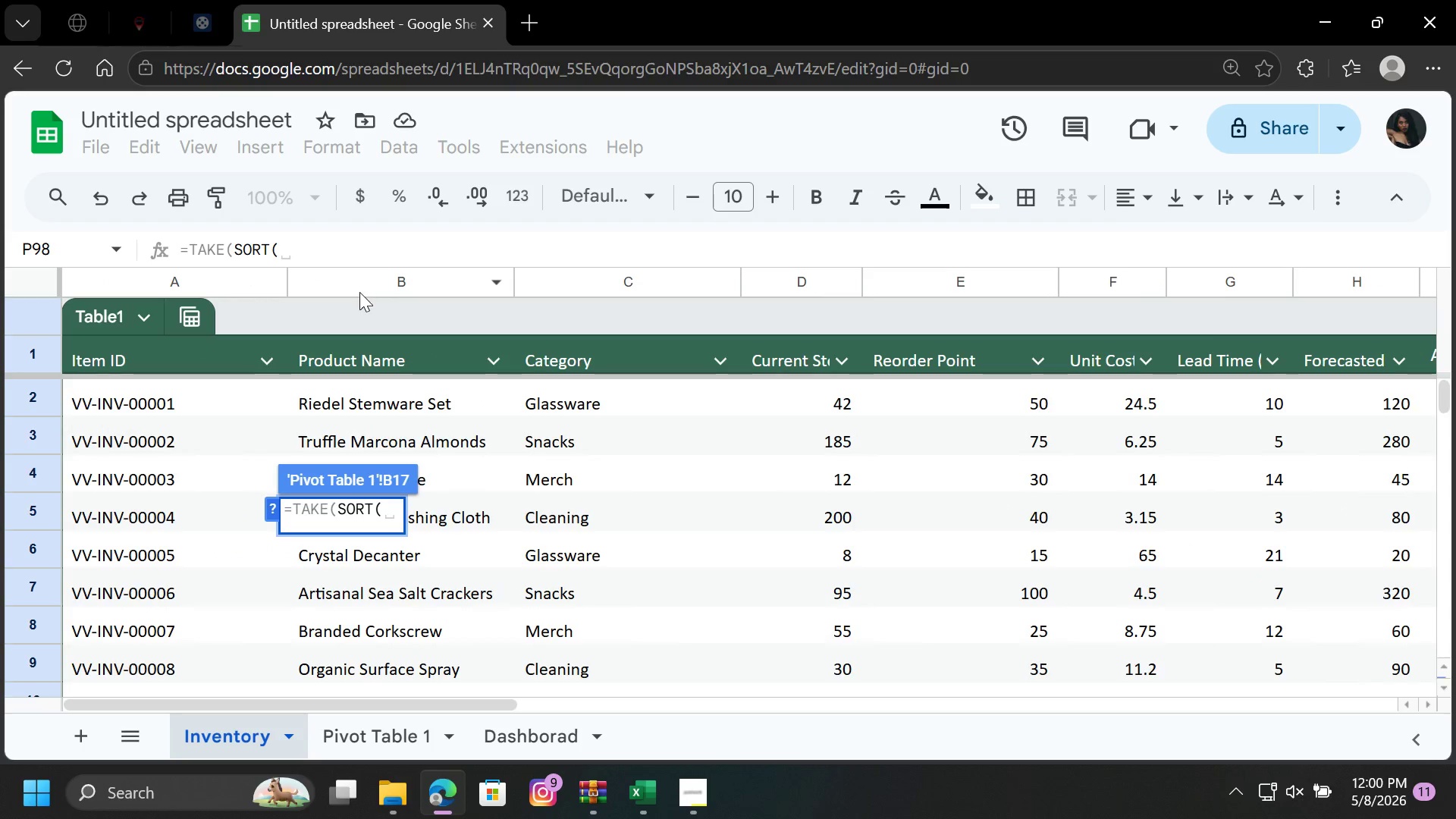 
left_click([385, 275])
 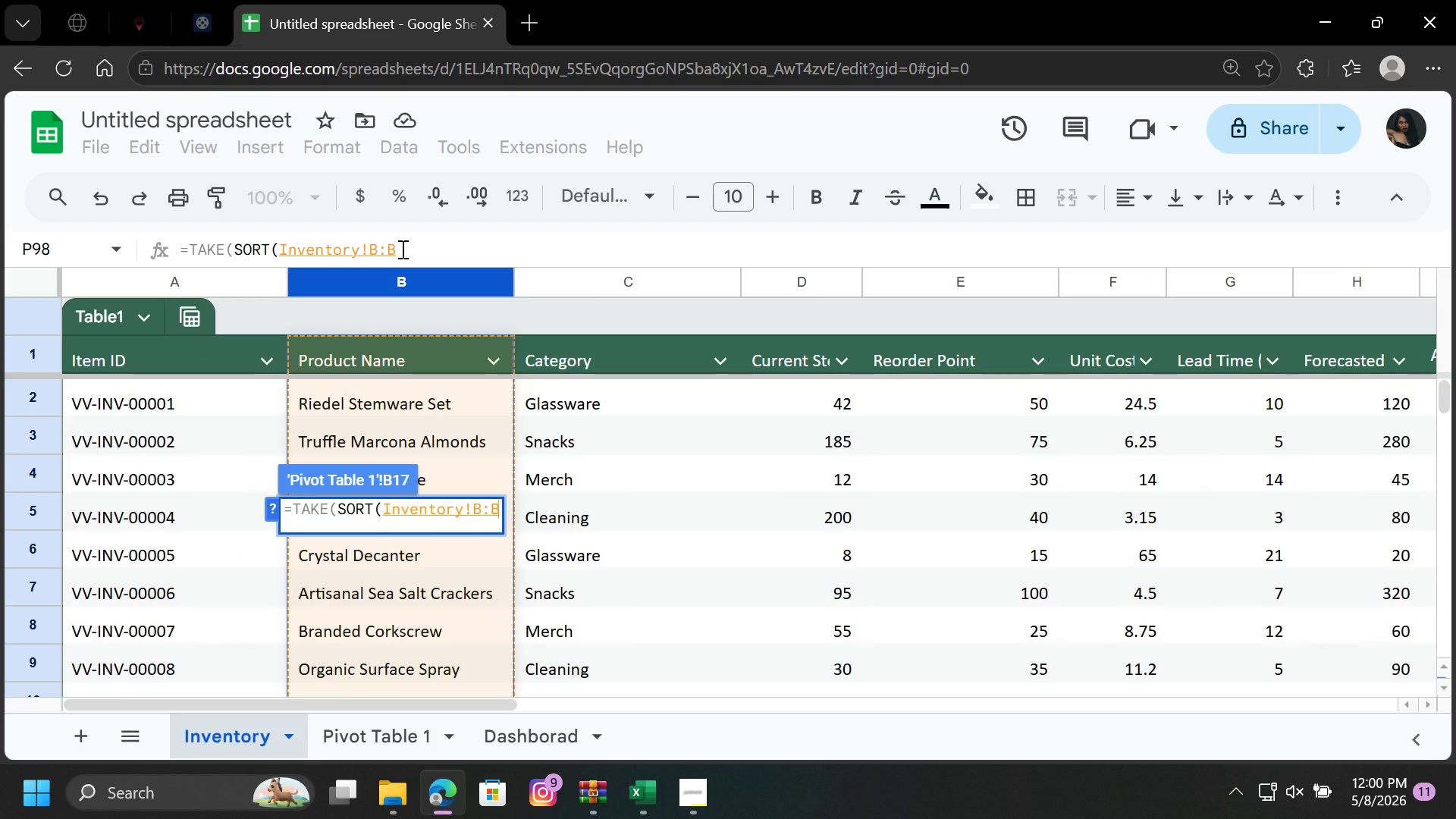 
left_click([401, 249])
 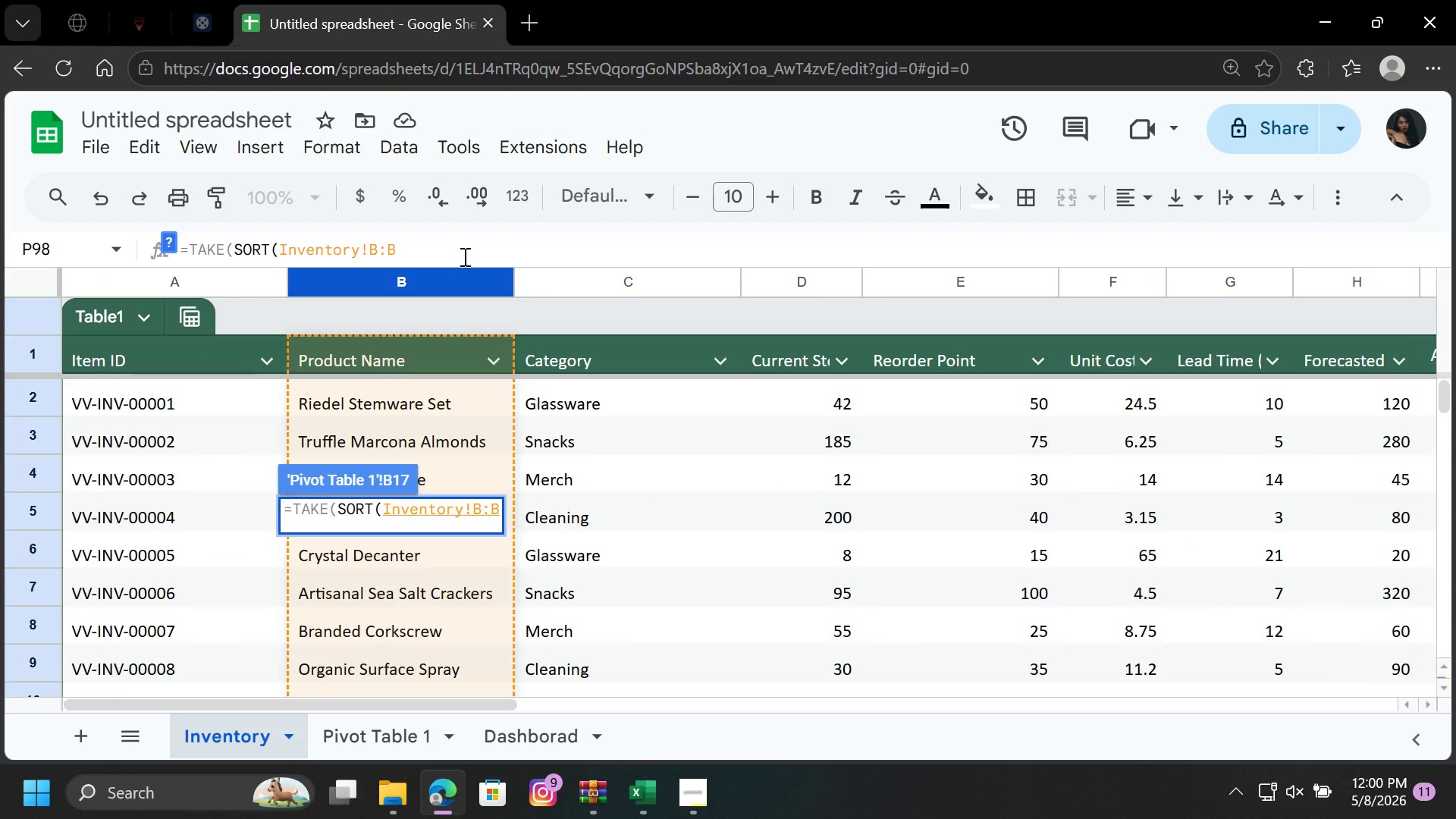 
key(Backspace)
type(n100)
key(Backspace)
key(Backspace)
key(Backspace)
key(Backspace)
type(N100,13)
 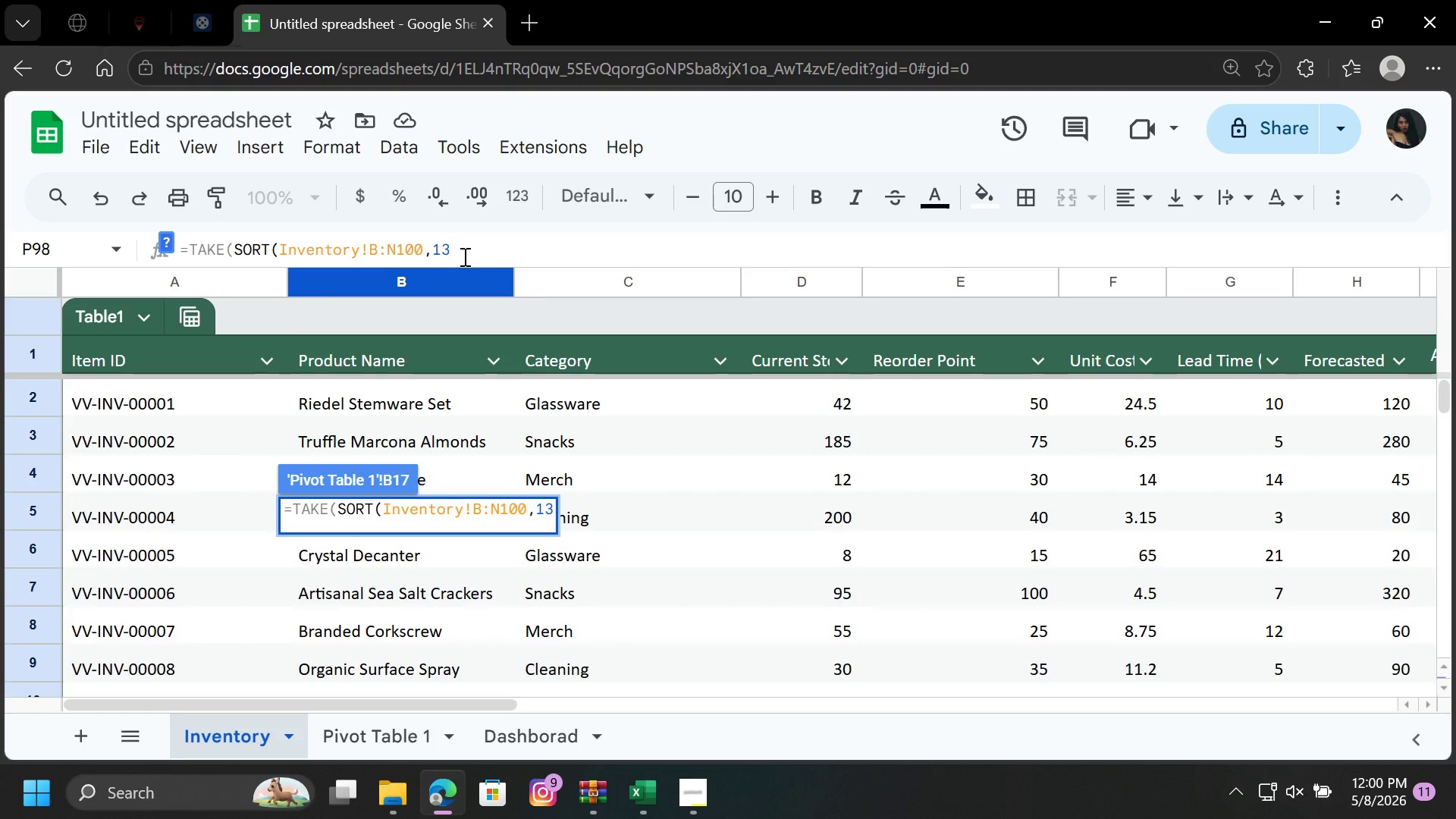 
wait(5.03)
 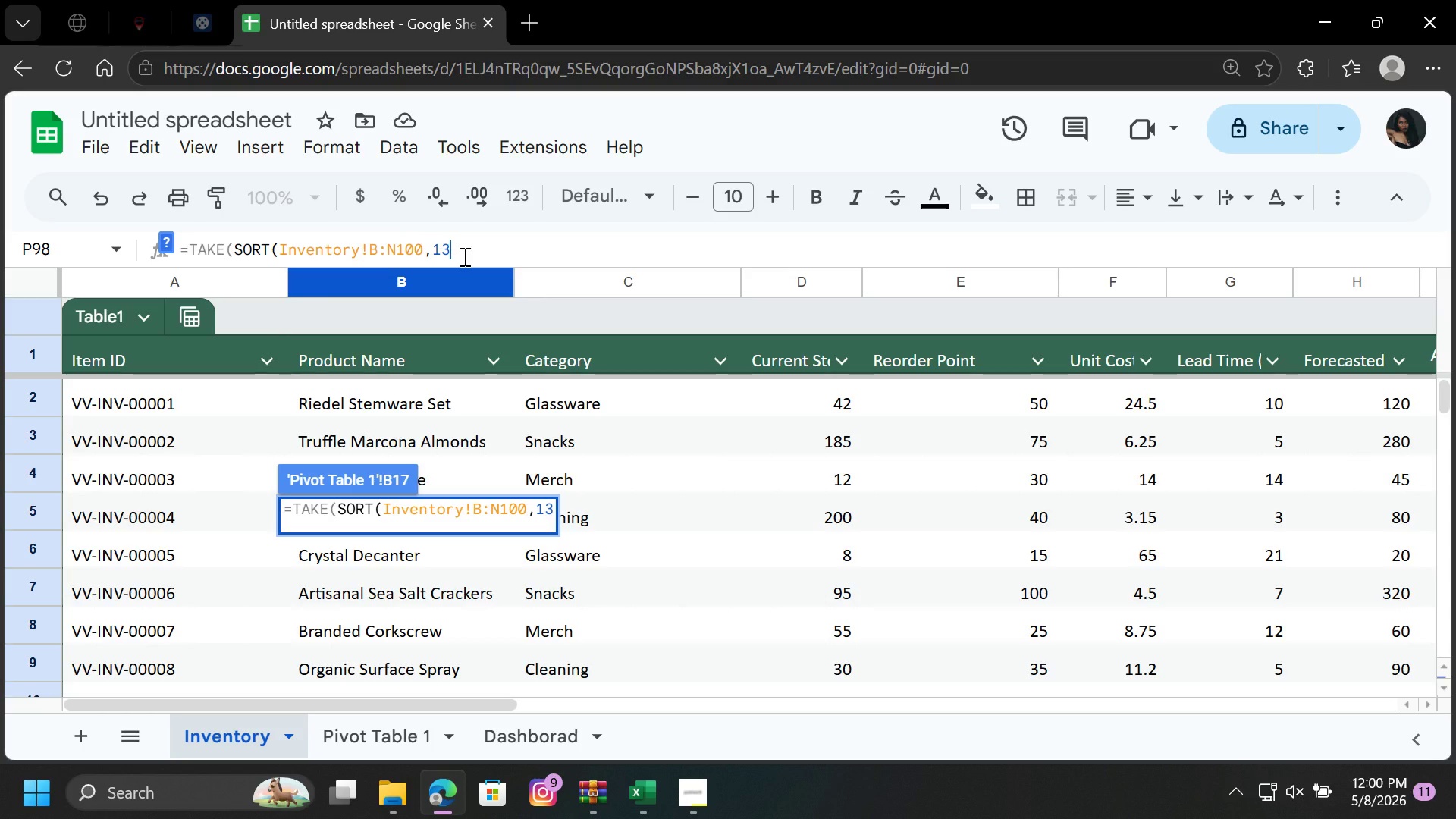 
type(-1))
 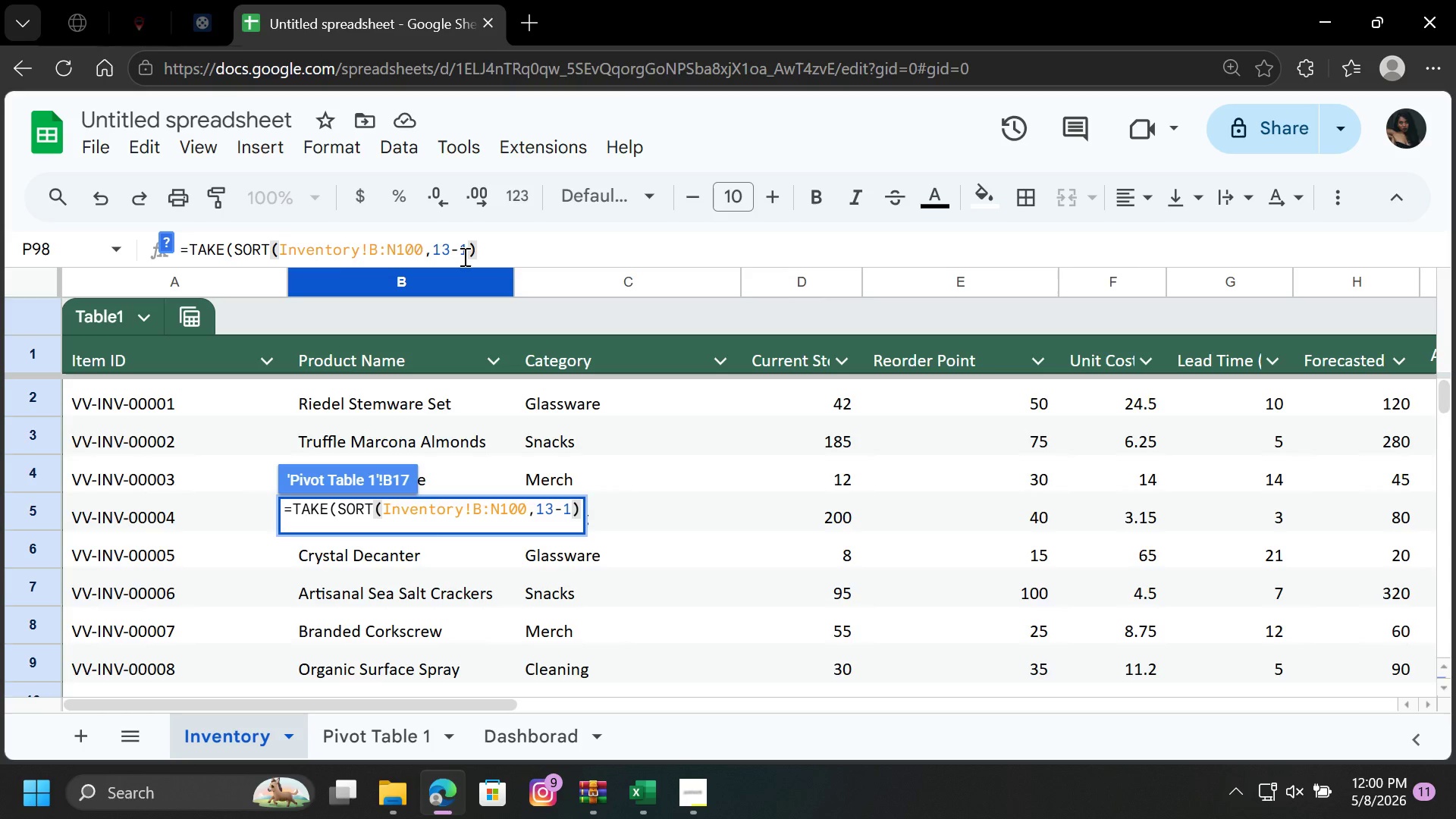 
type(,5,{1,13)
 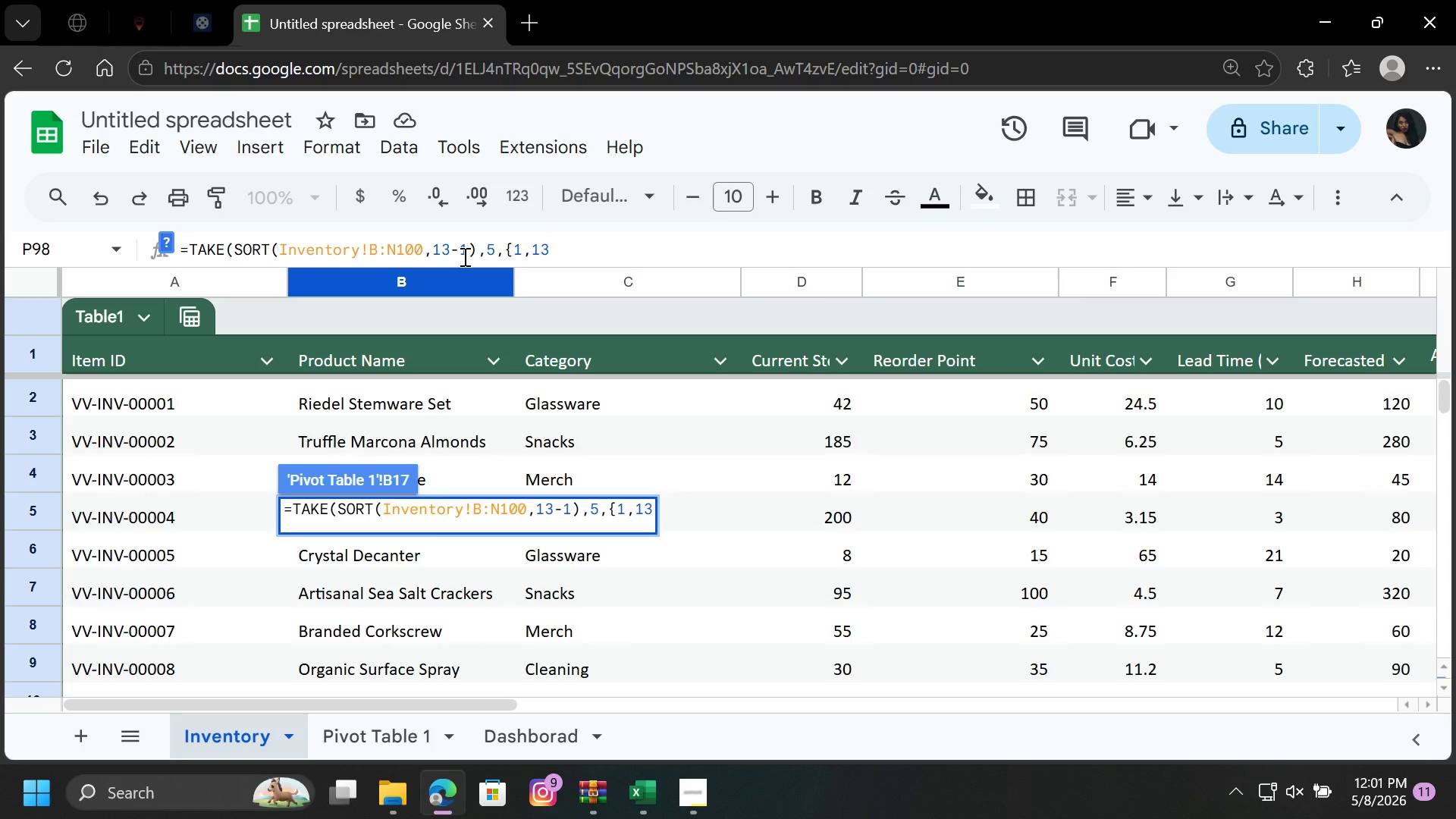 
hold_key(key=Enter, duration=0.73)
 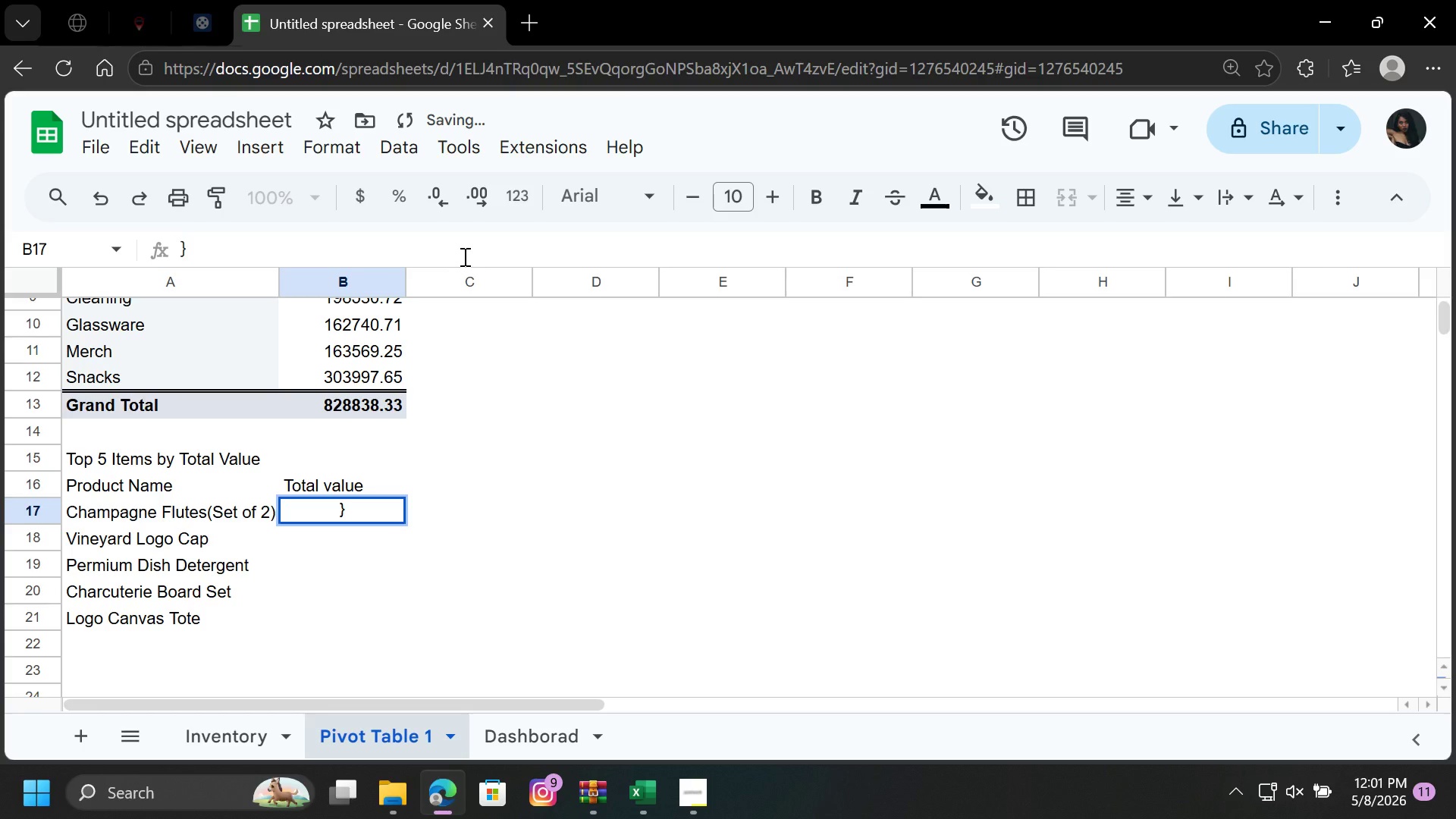 
key(Shift+BracketRight)
 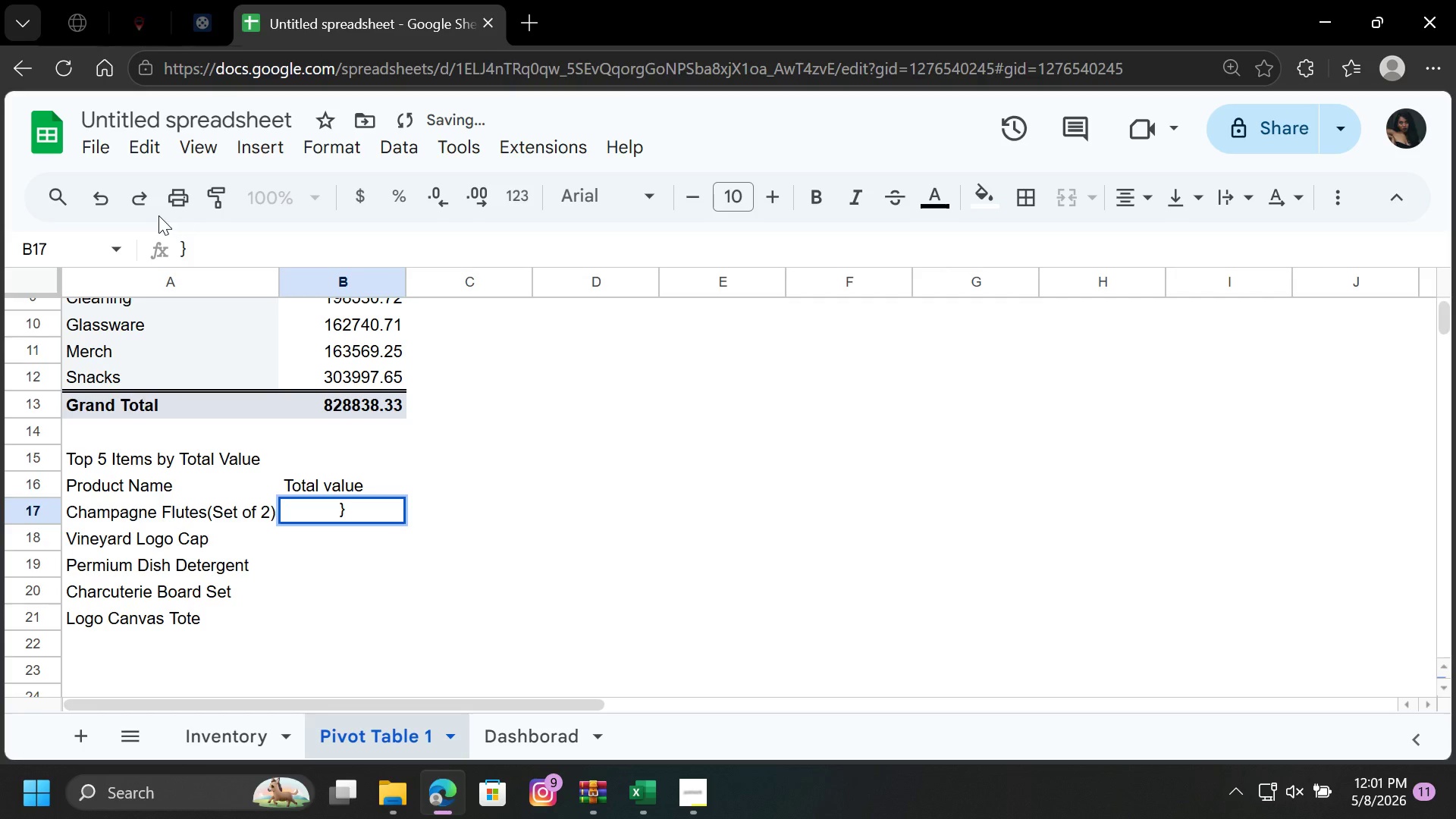 
left_click([103, 198])
 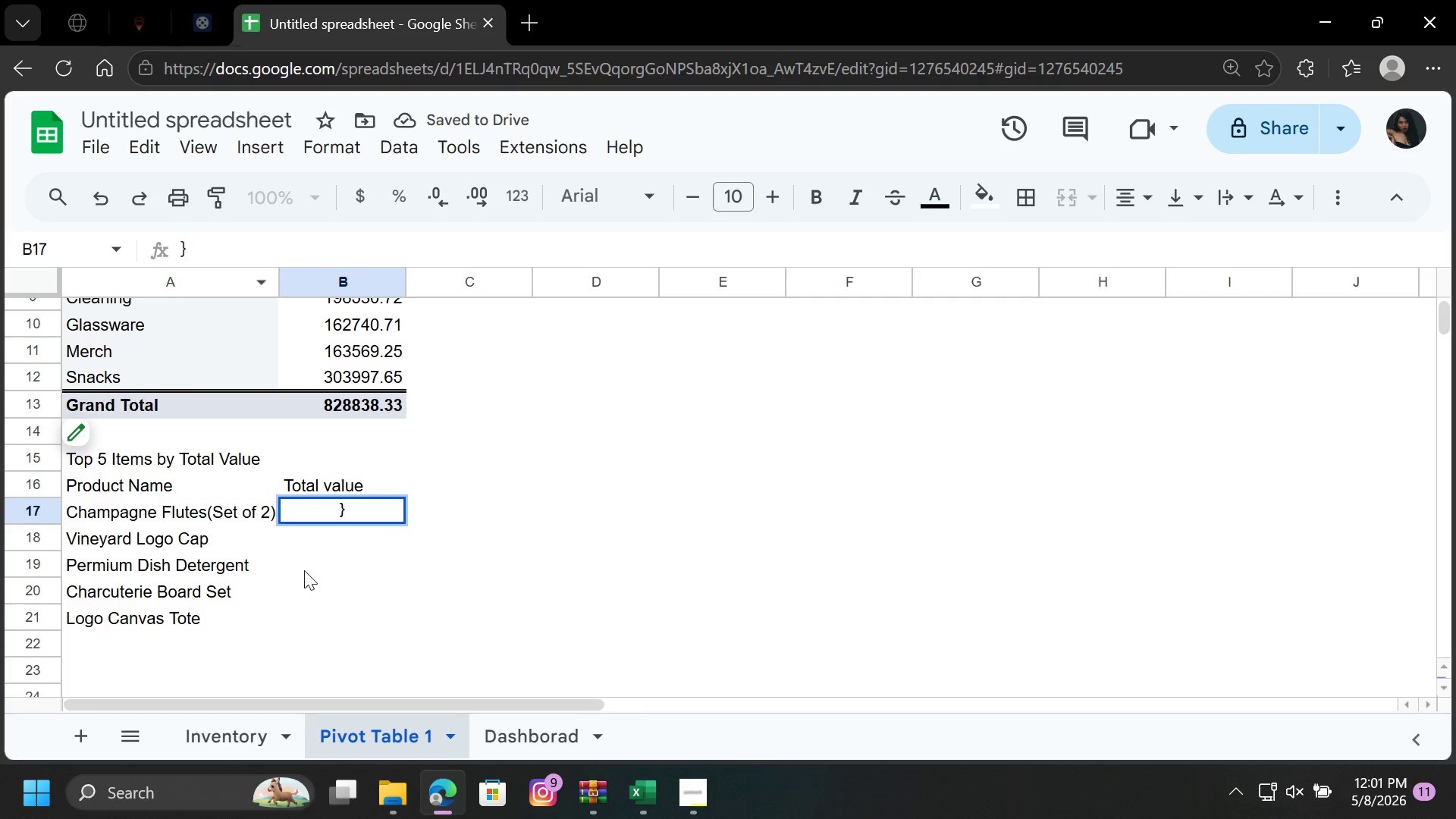 
left_click([337, 585])
 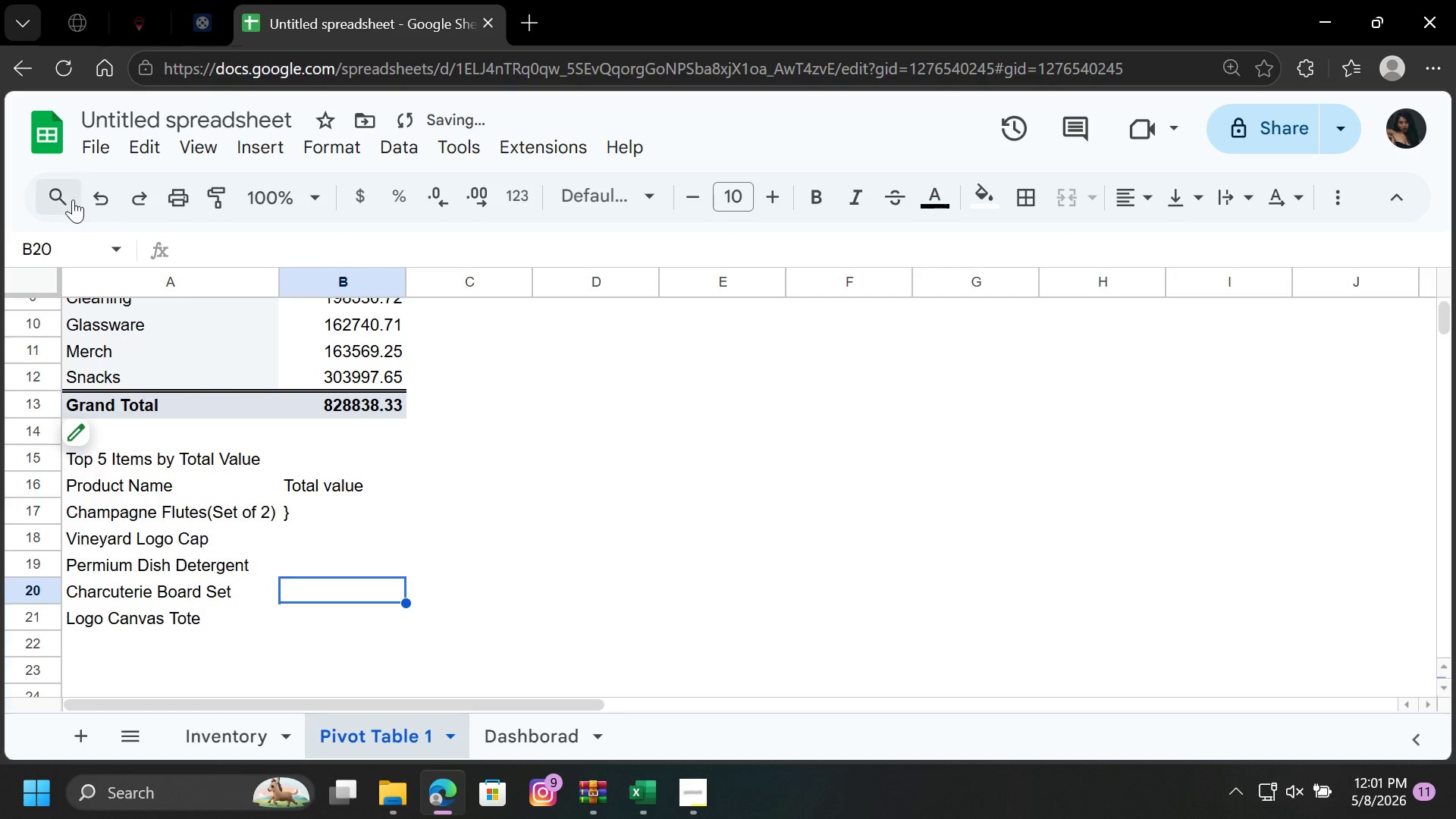 
left_click([91, 188])
 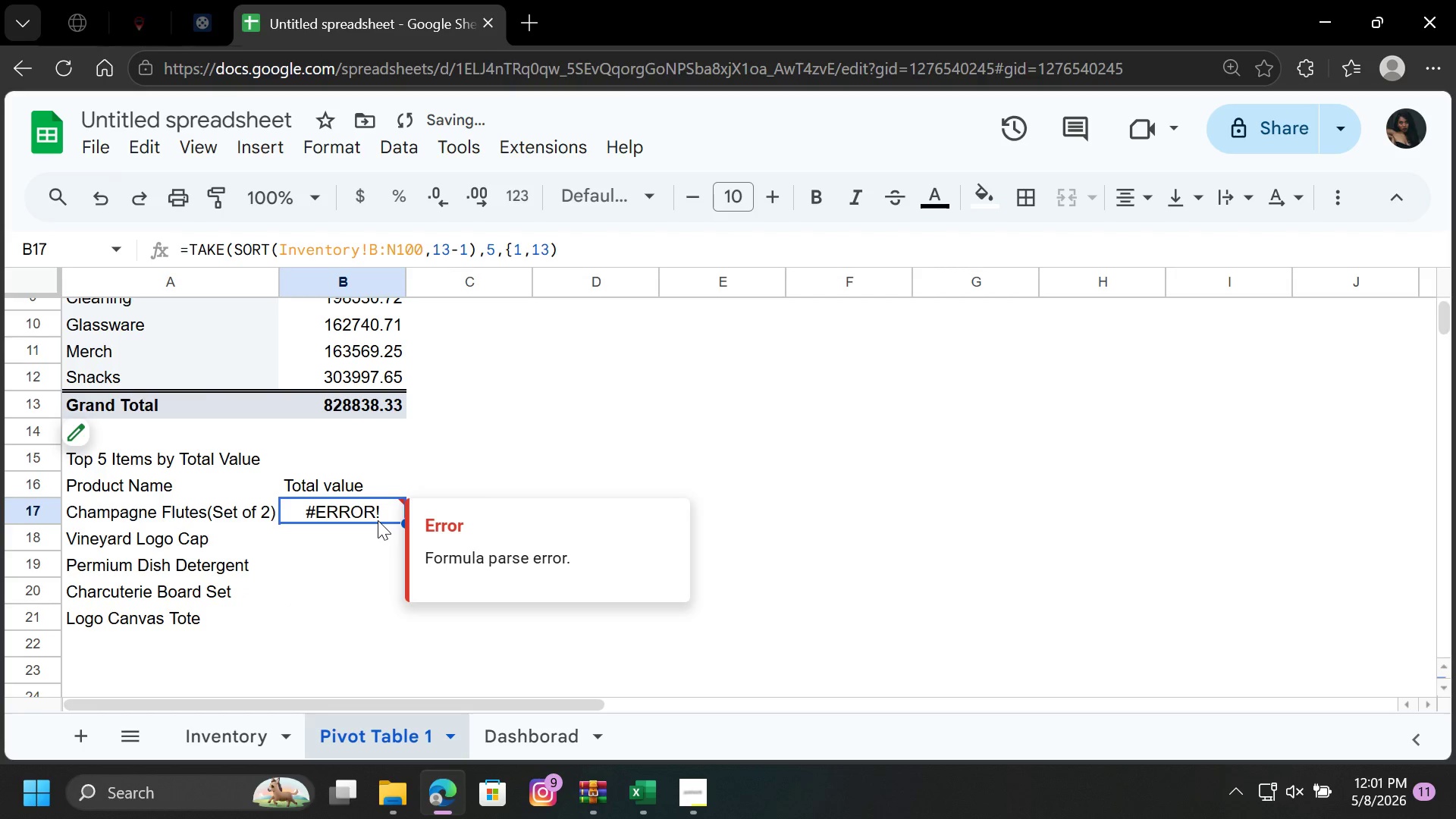 
mouse_move([368, 485])
 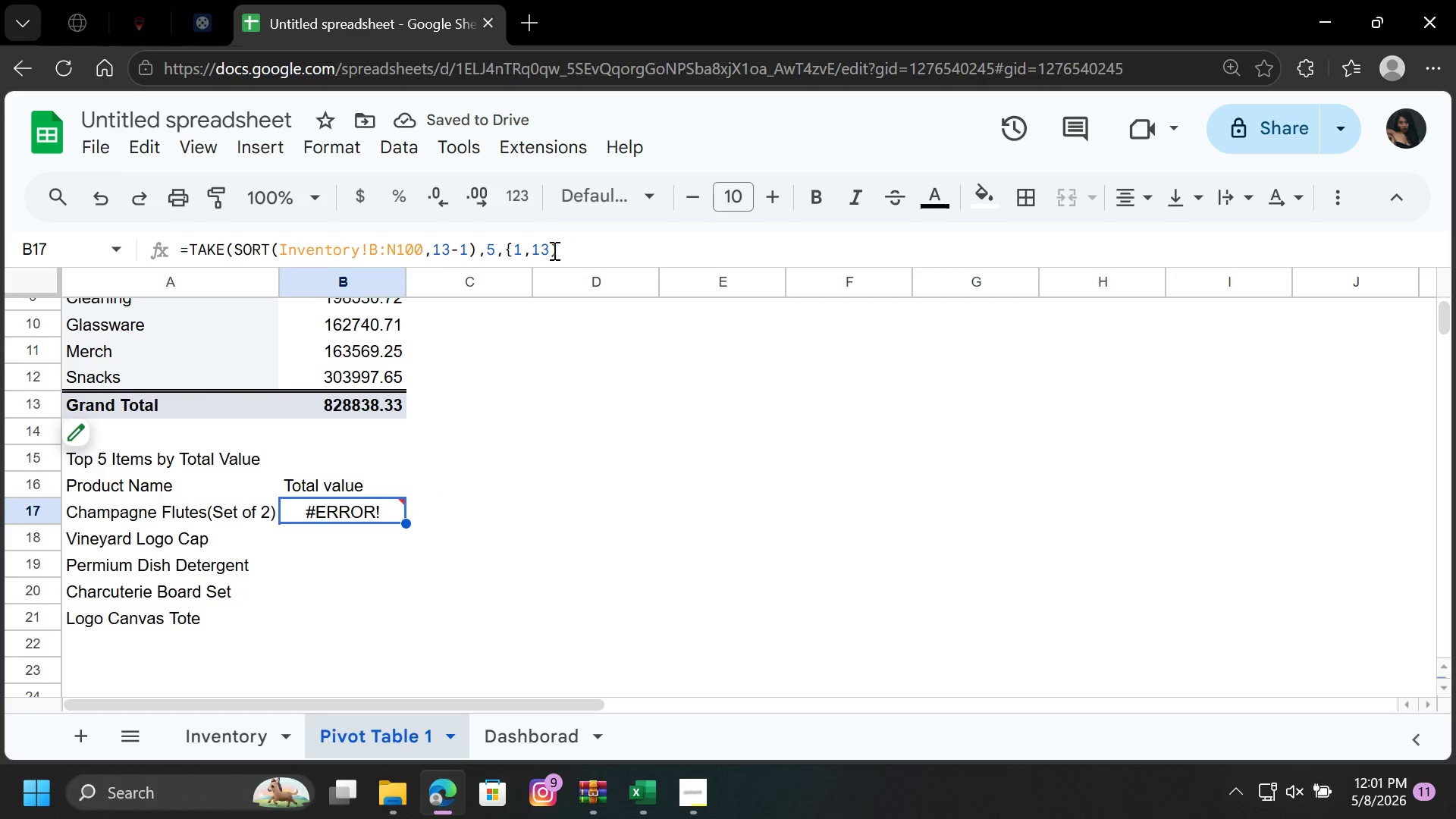 
left_click([546, 247])
 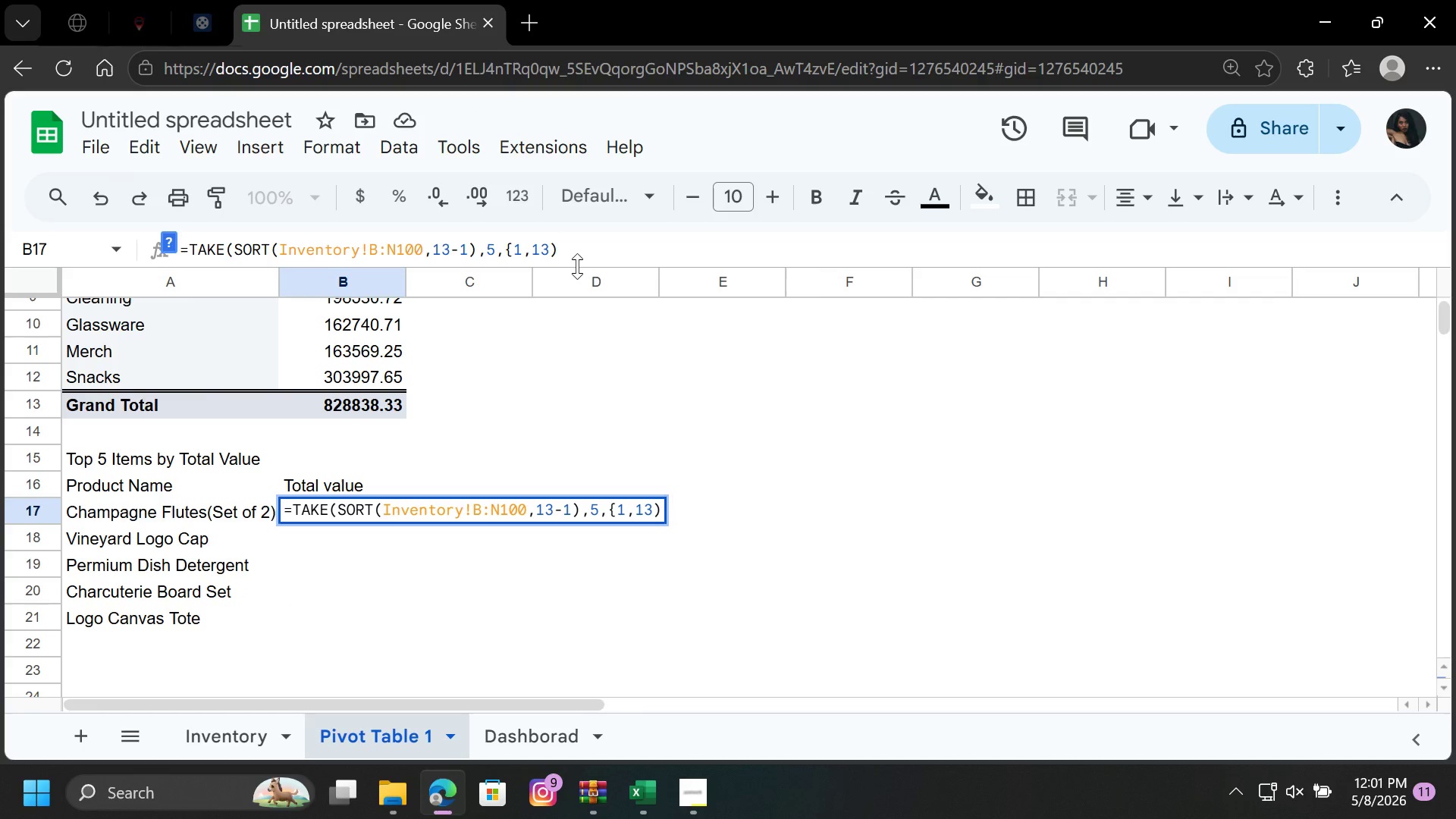 
key(Shift+BracketRight)
 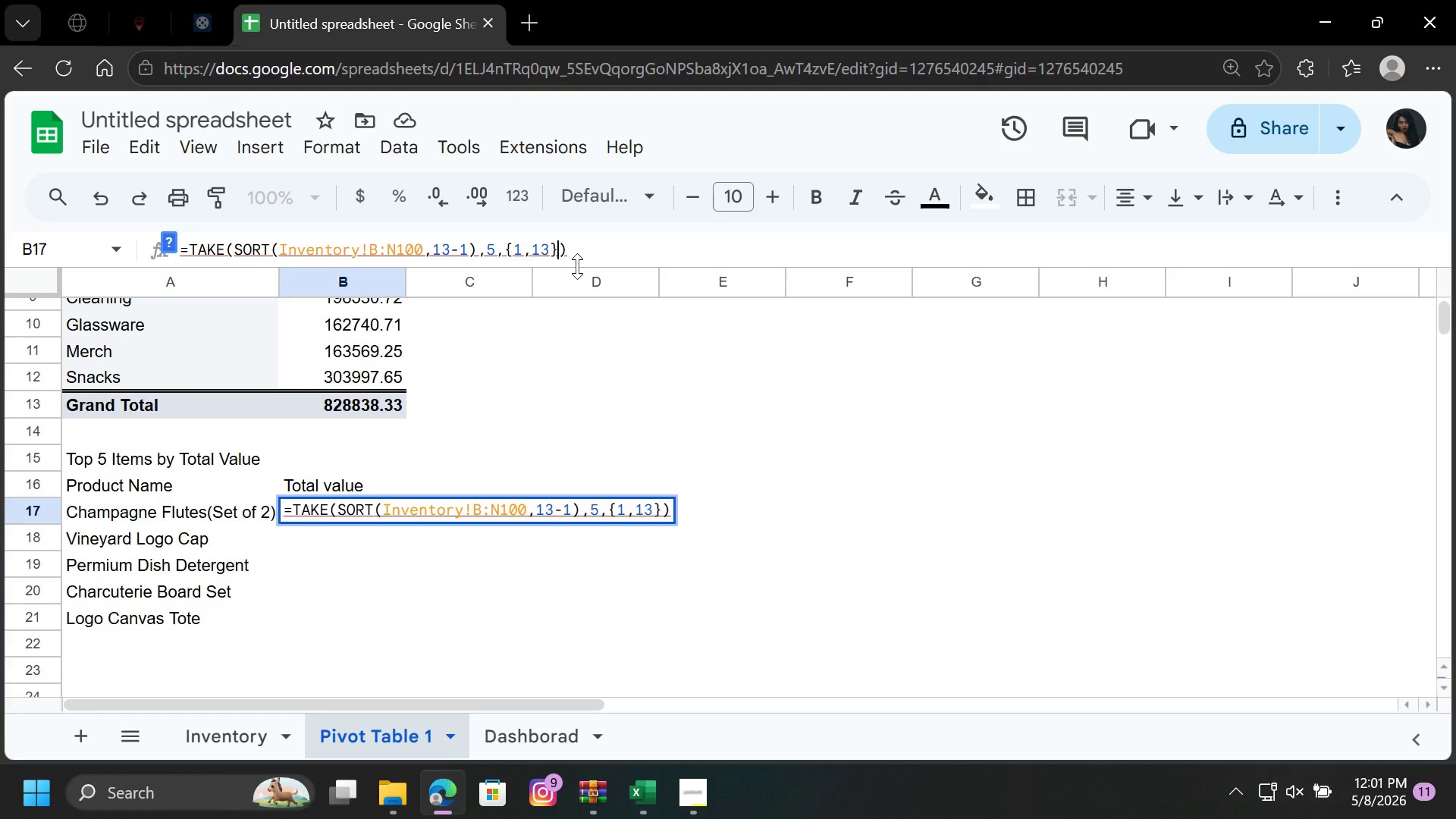 
key(Enter)
 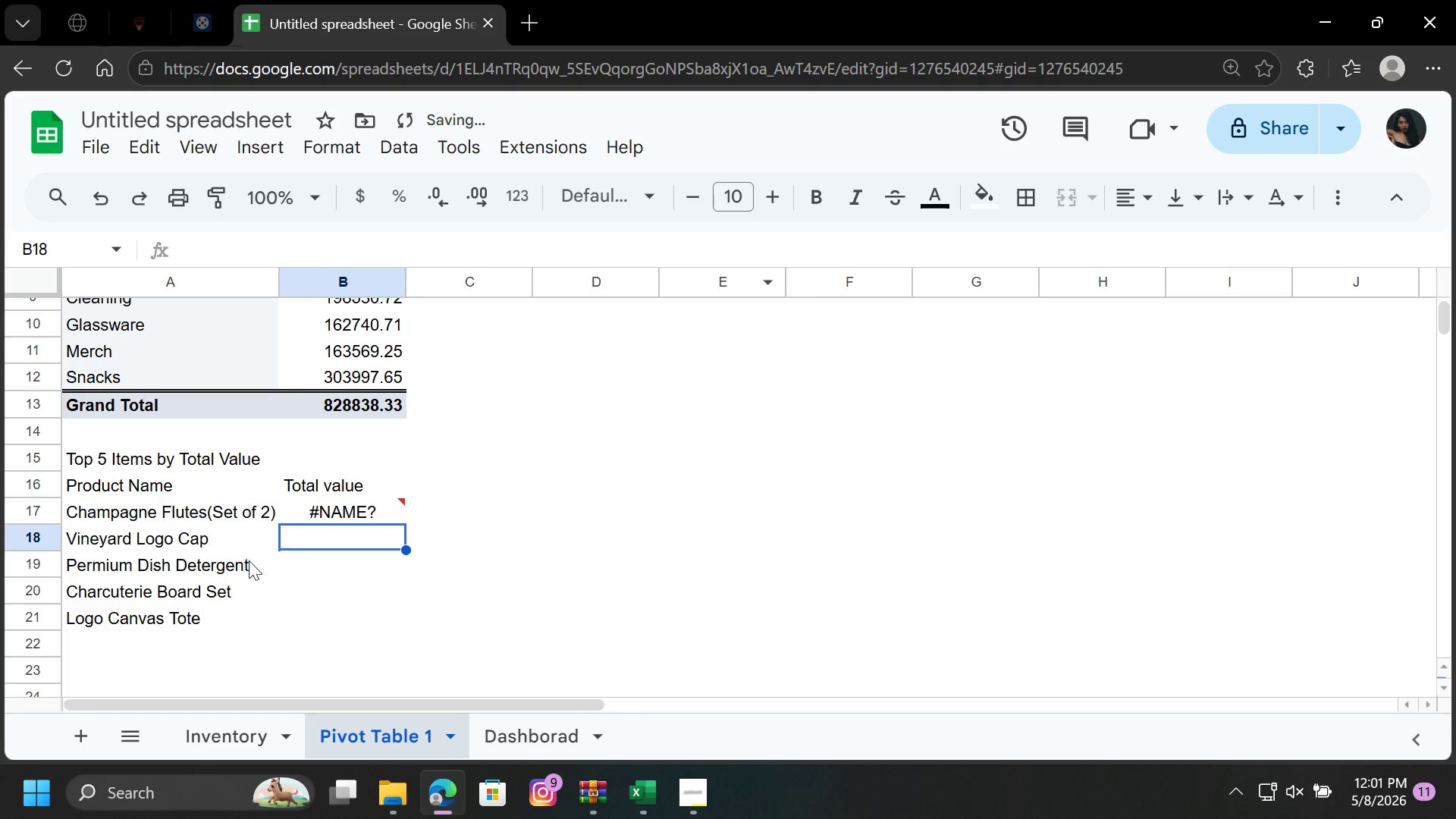 
left_click([321, 506])
 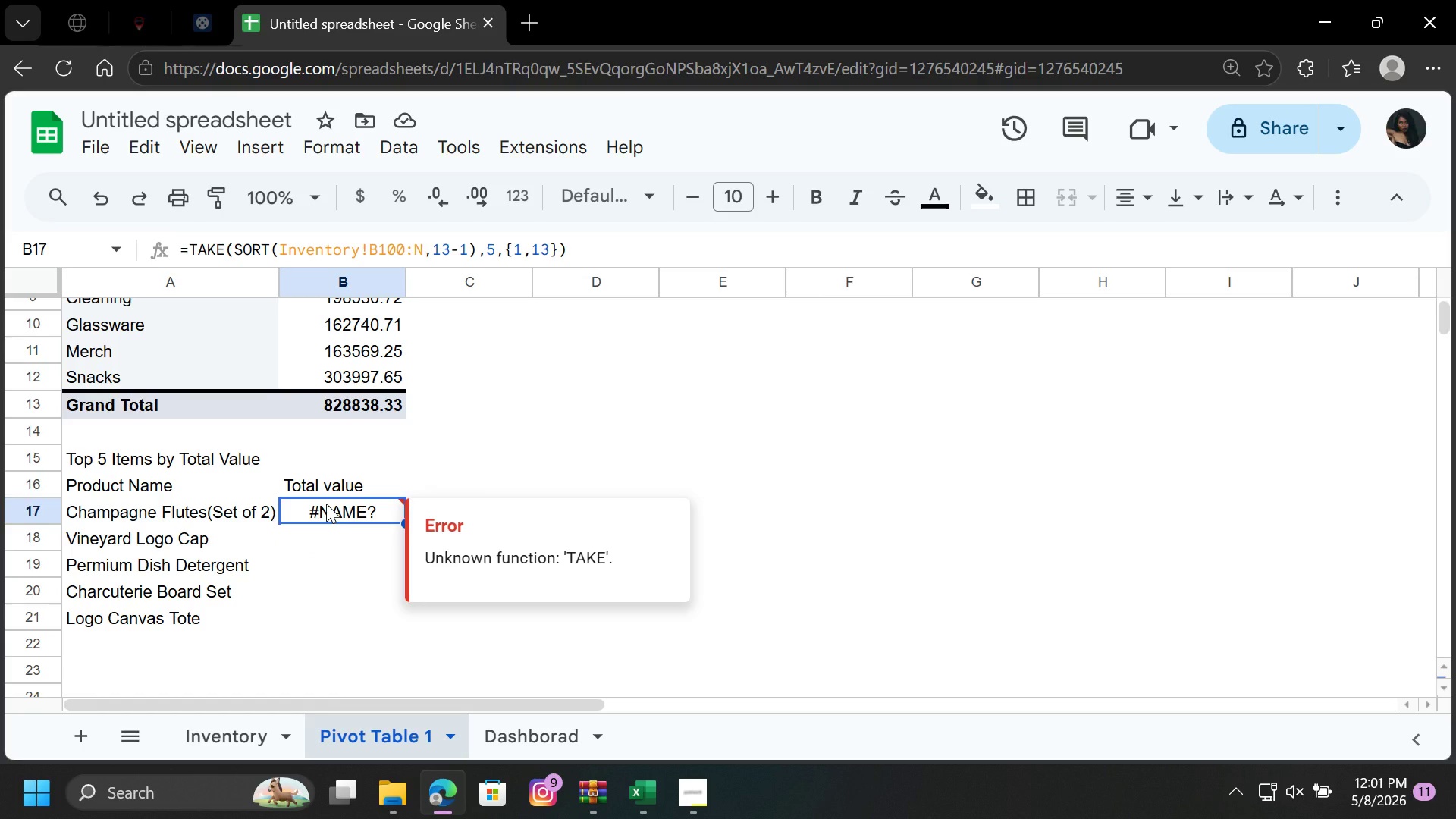 
wait(7.92)
 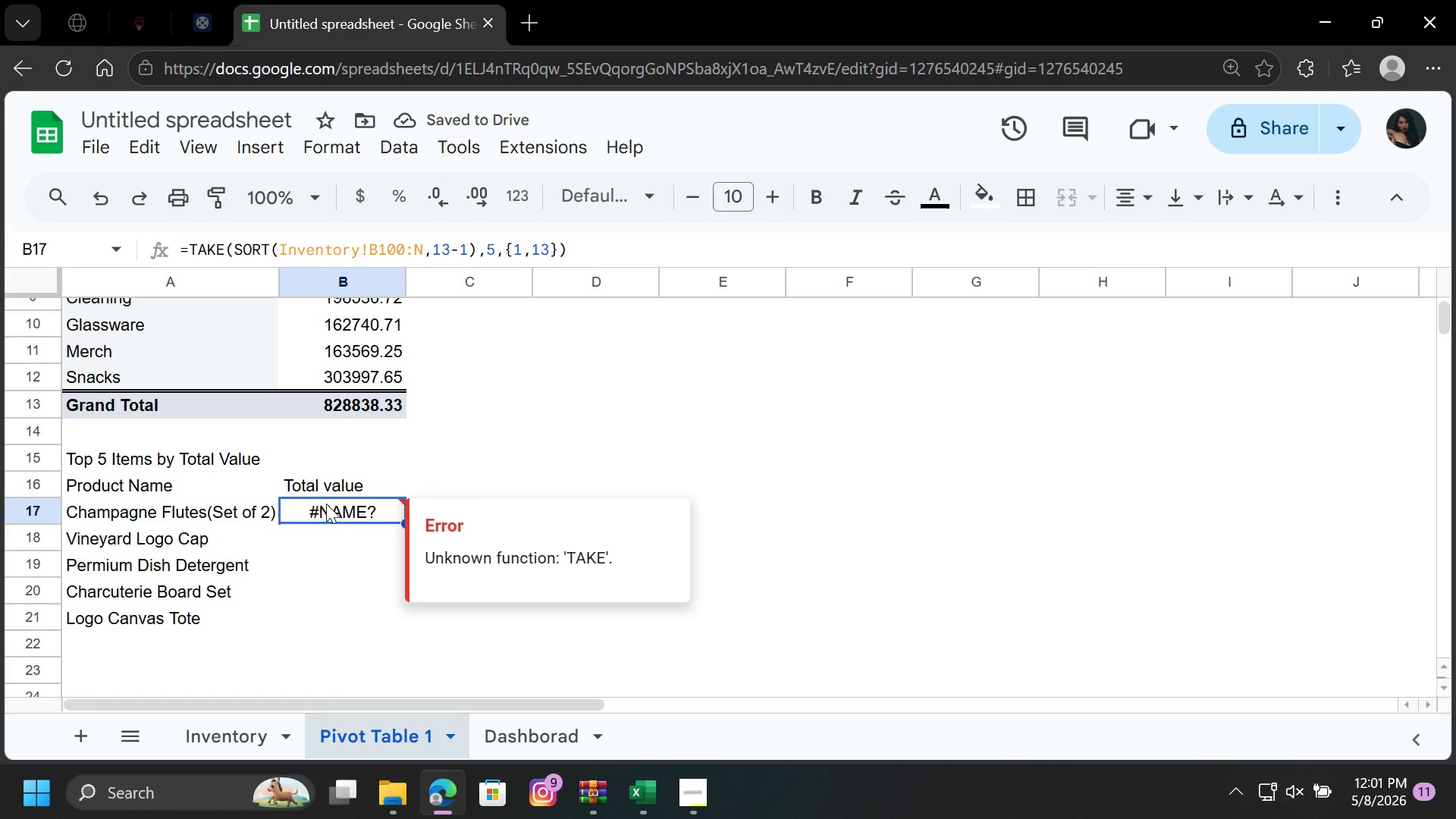 
left_click([453, 248])
 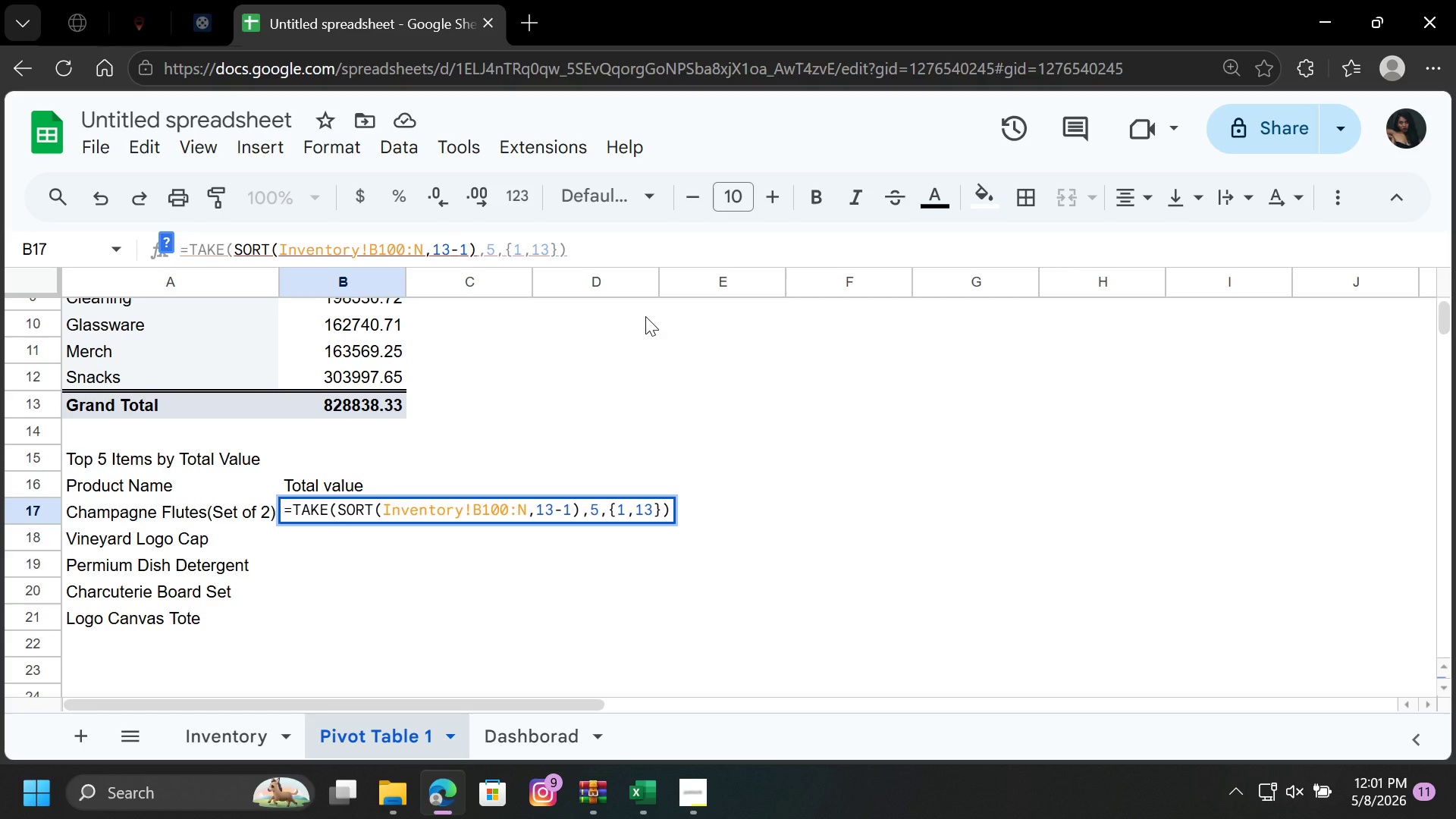 
key(Comma)
 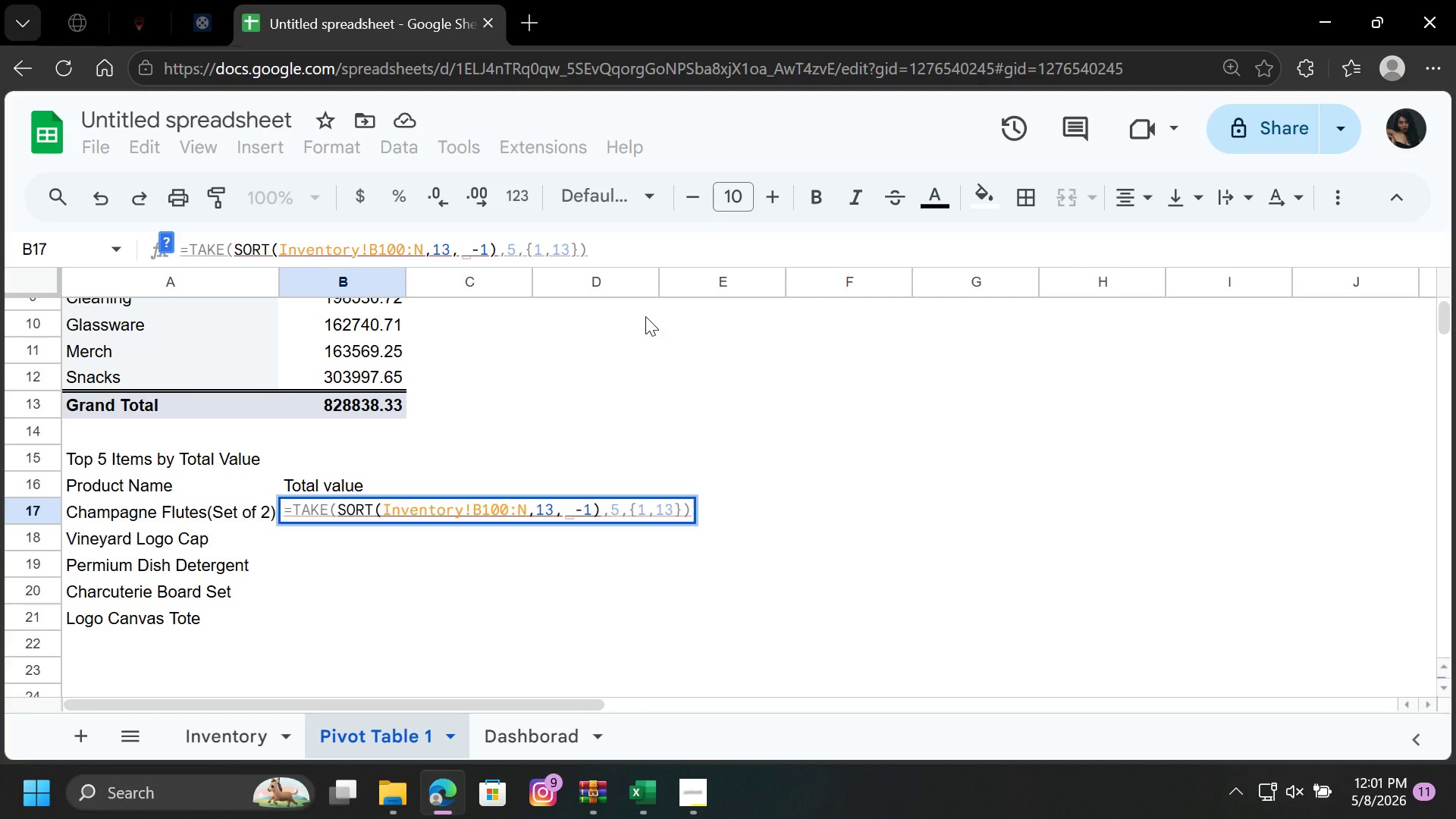 
key(Enter)
 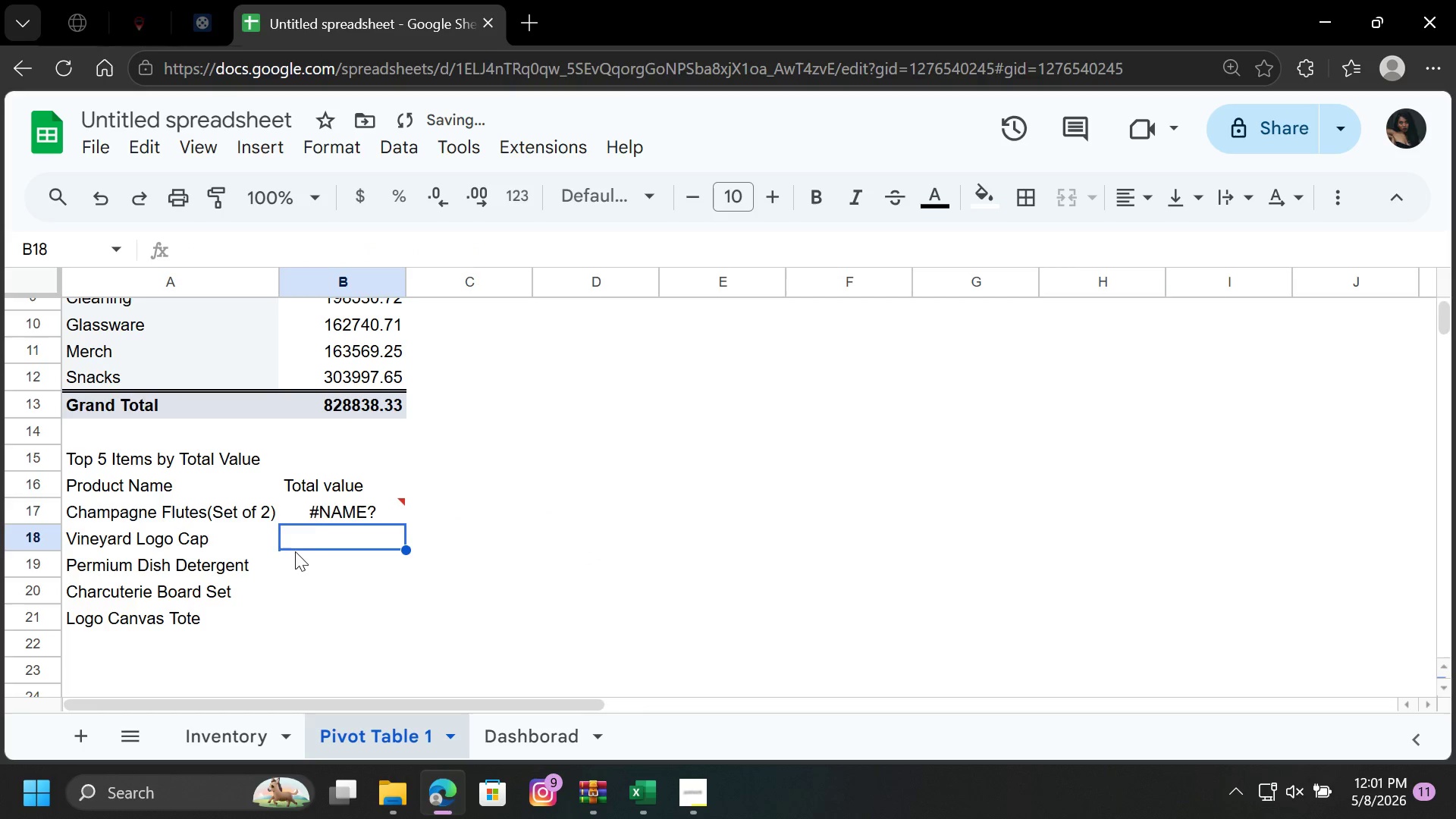 
left_click([331, 516])
 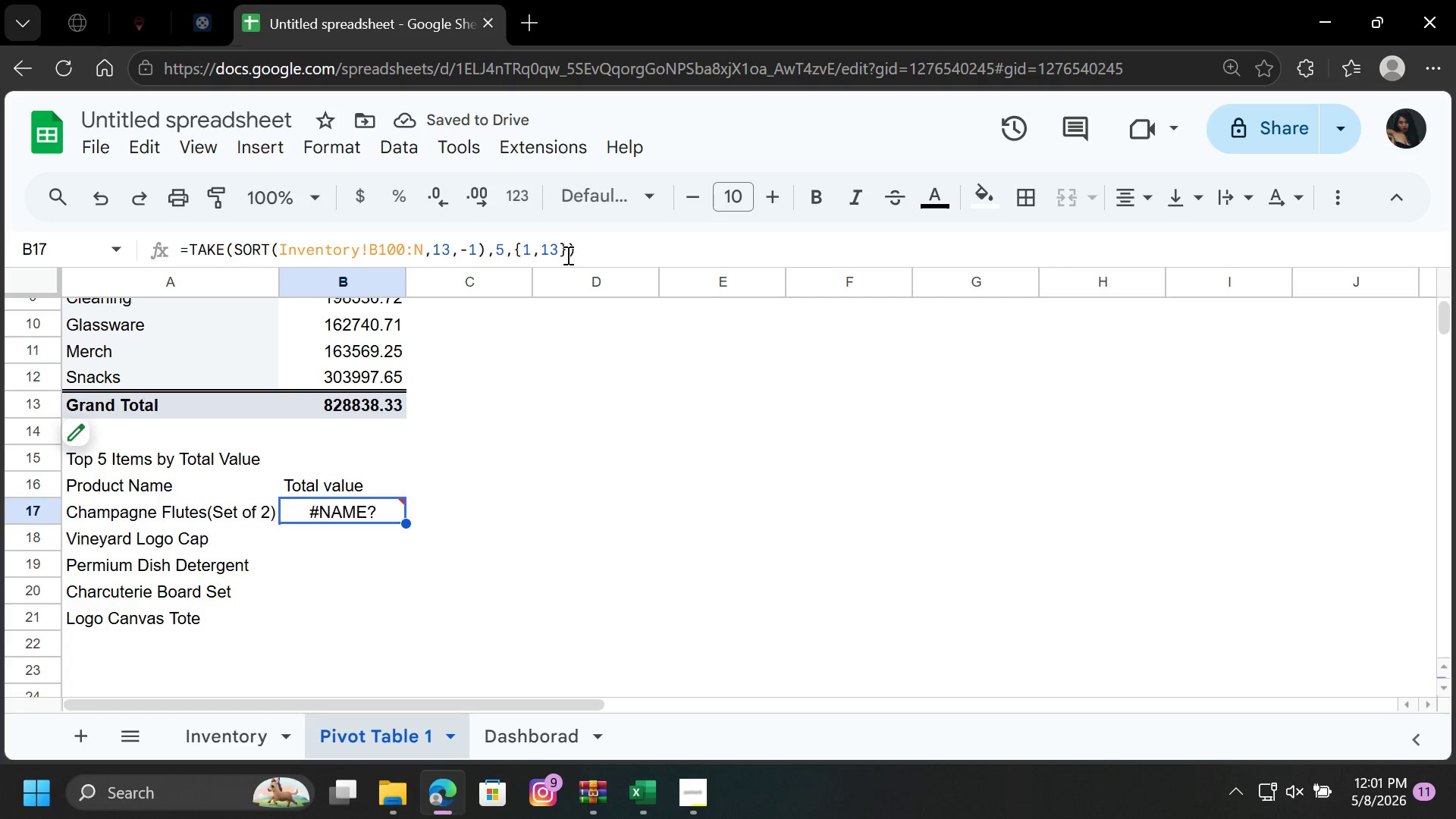 
left_click([601, 249])
 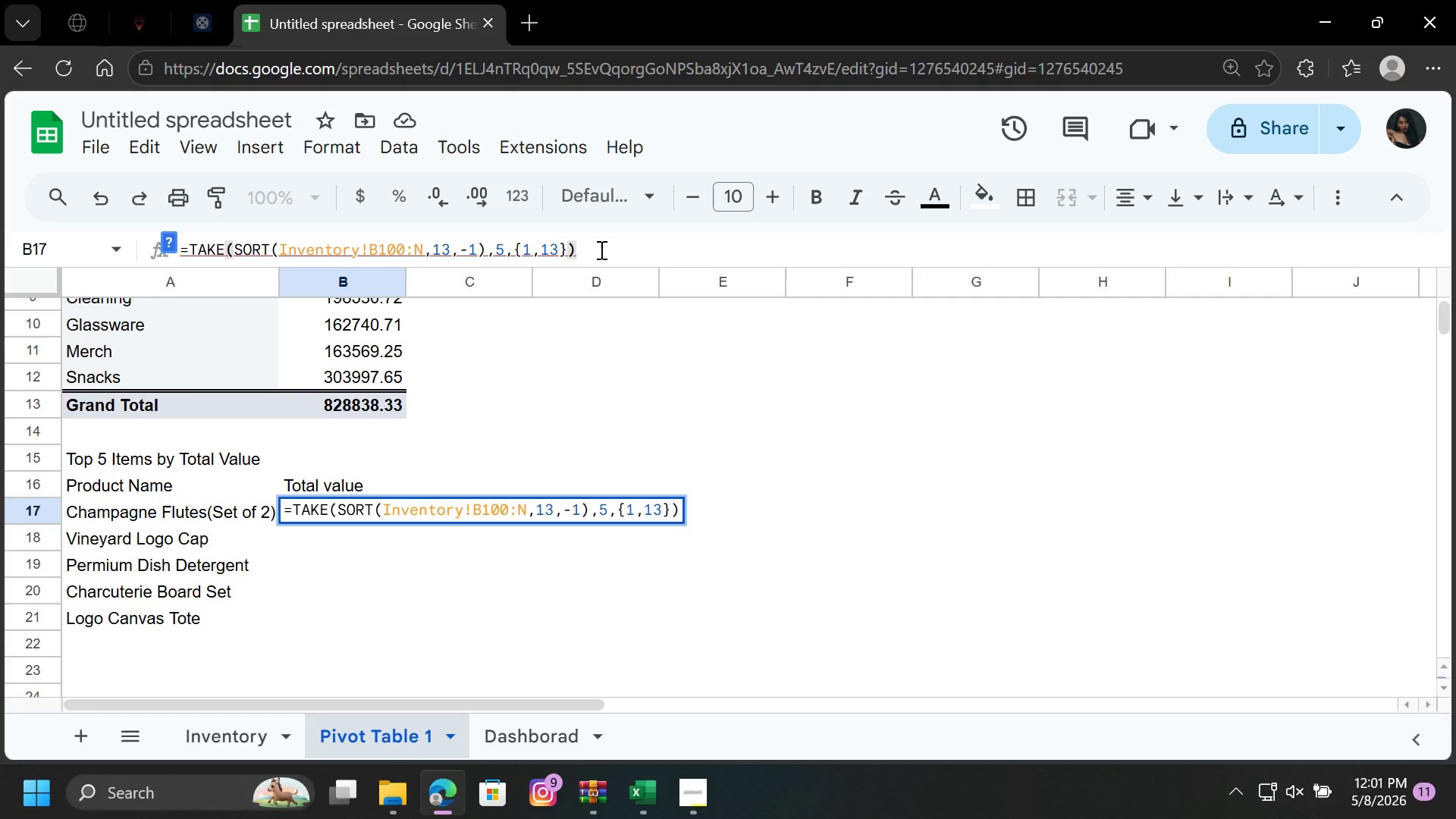 
wait(7.92)
 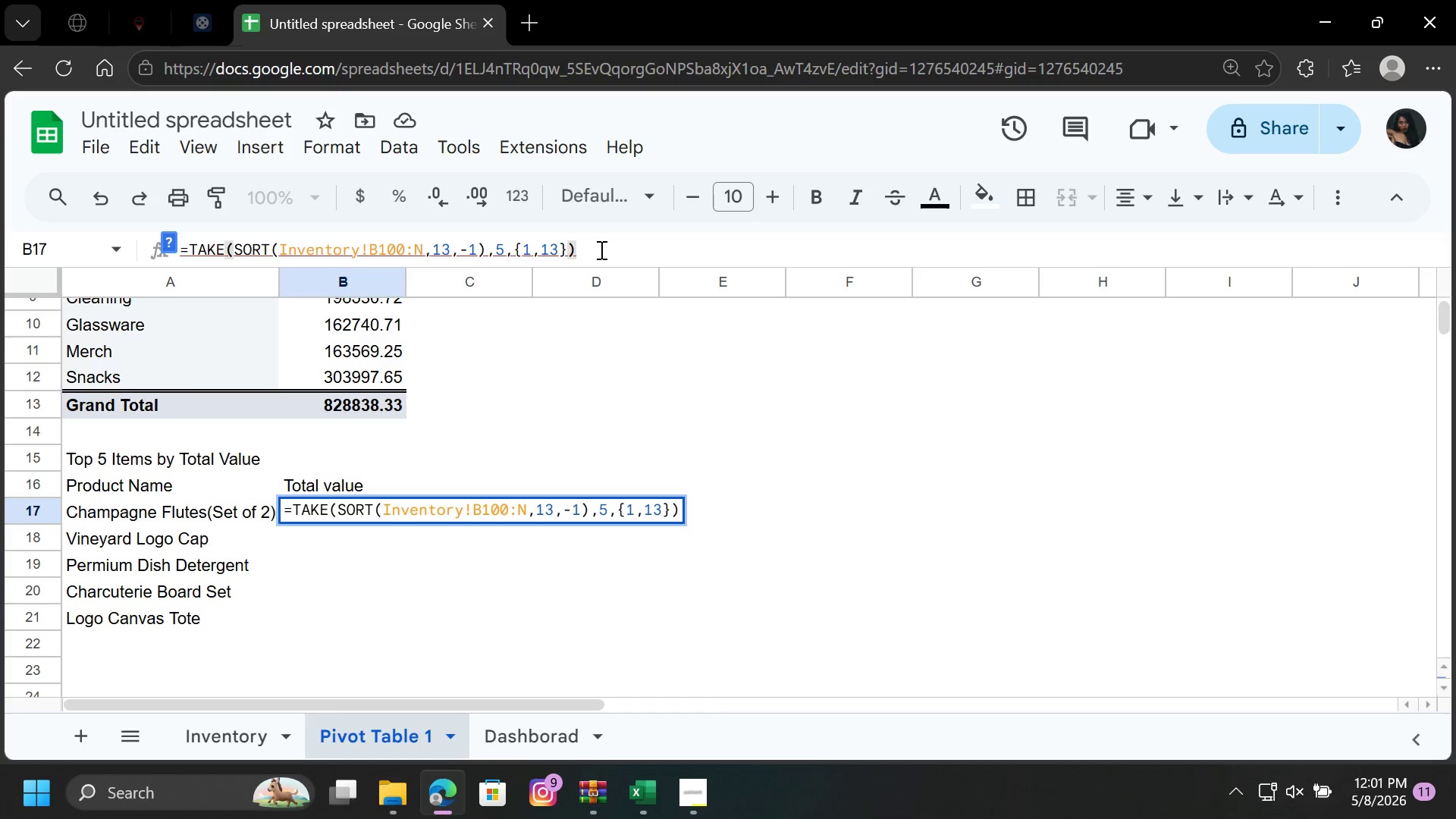 
key(ArrowRight)
 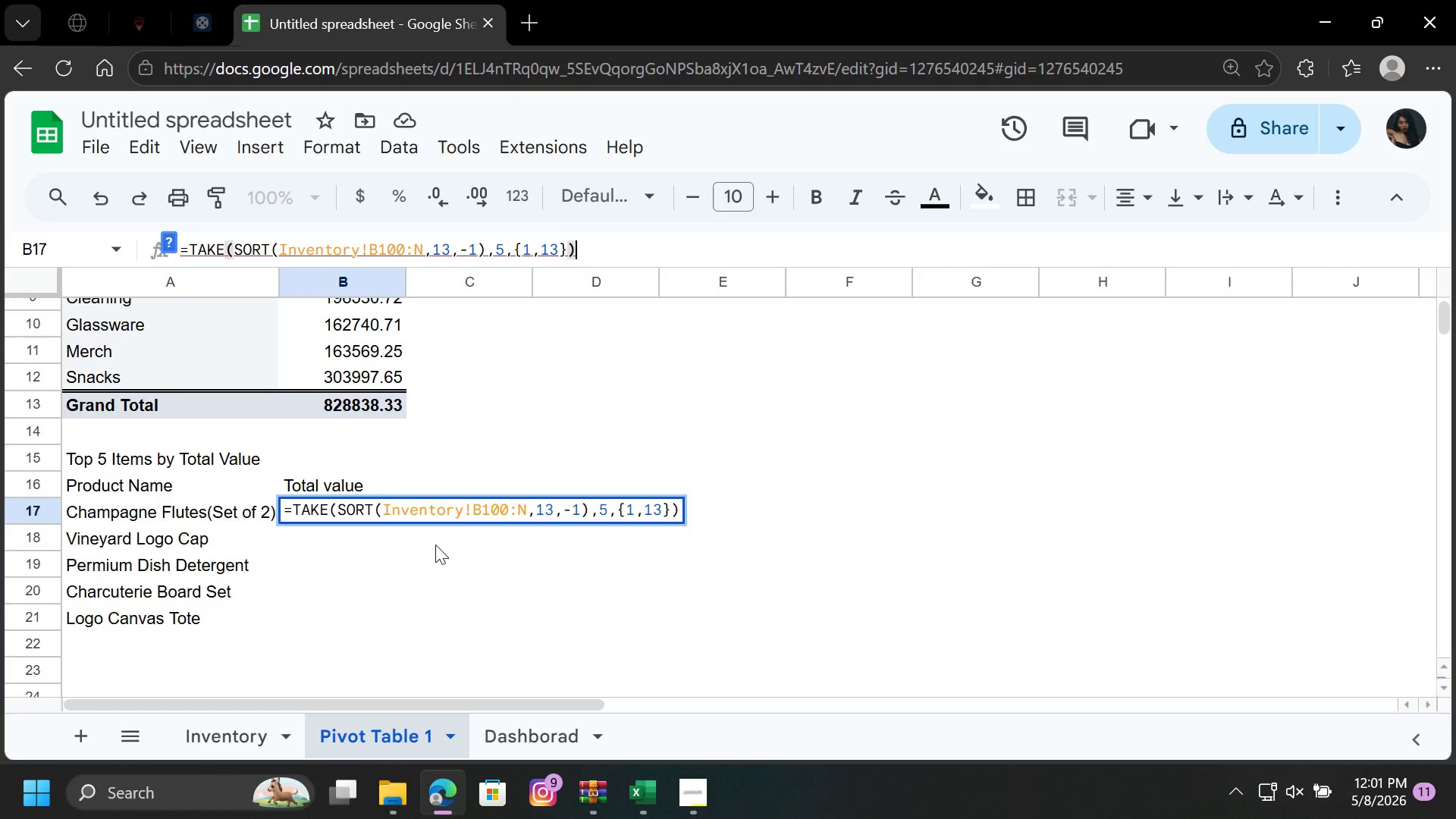 
left_click([444, 516])
 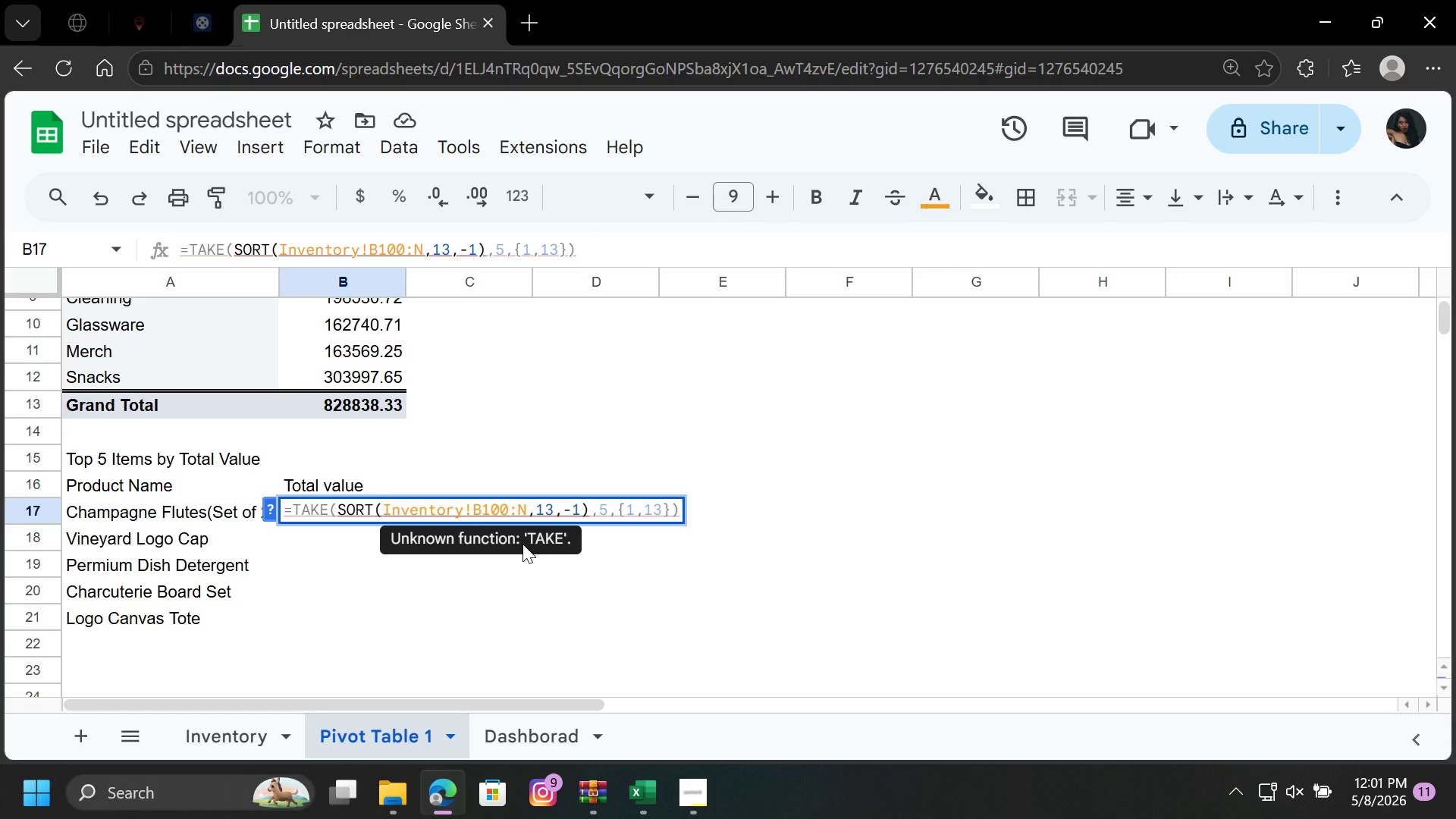 
key(Backspace)
 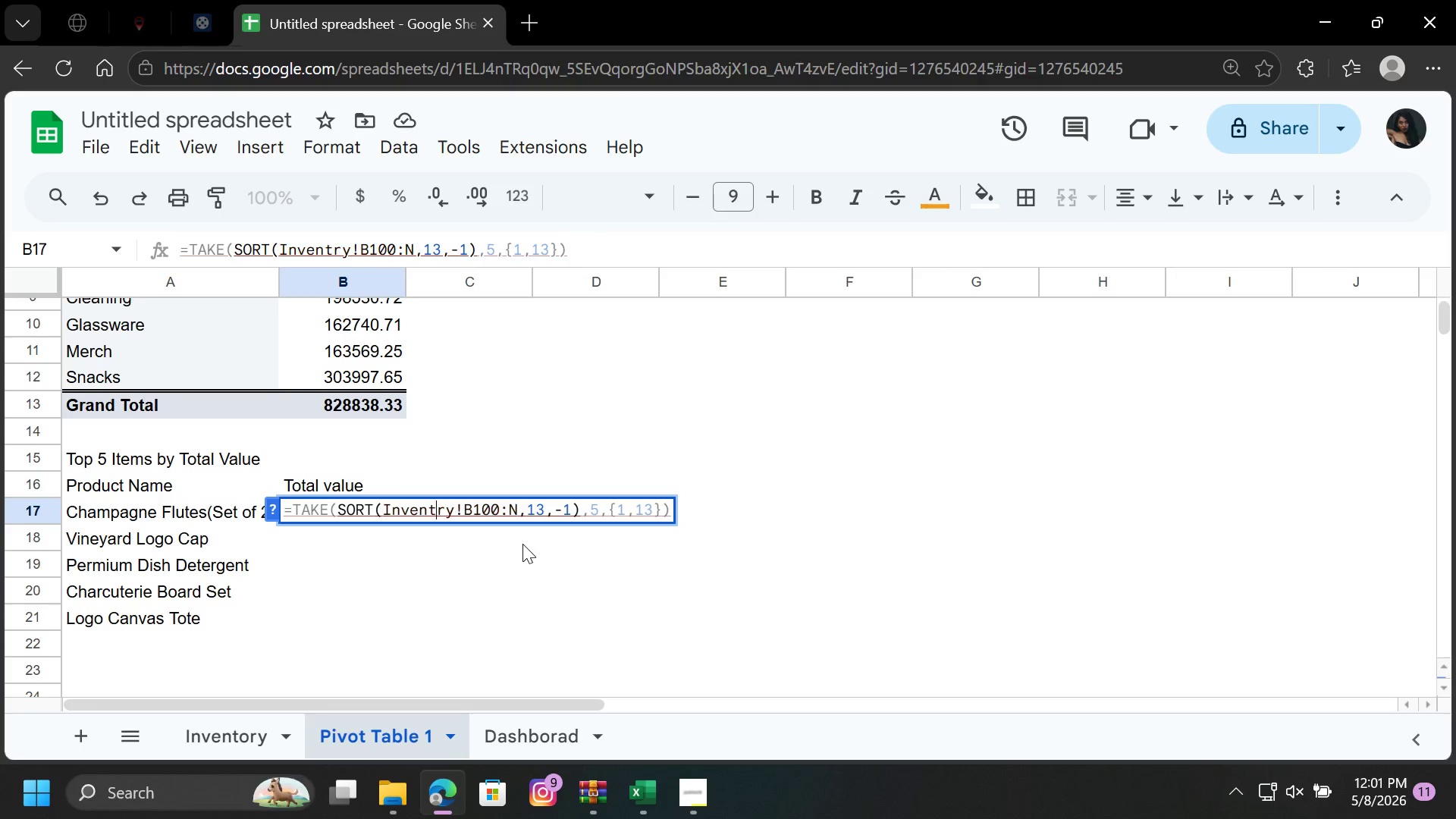 
key(Equal)
 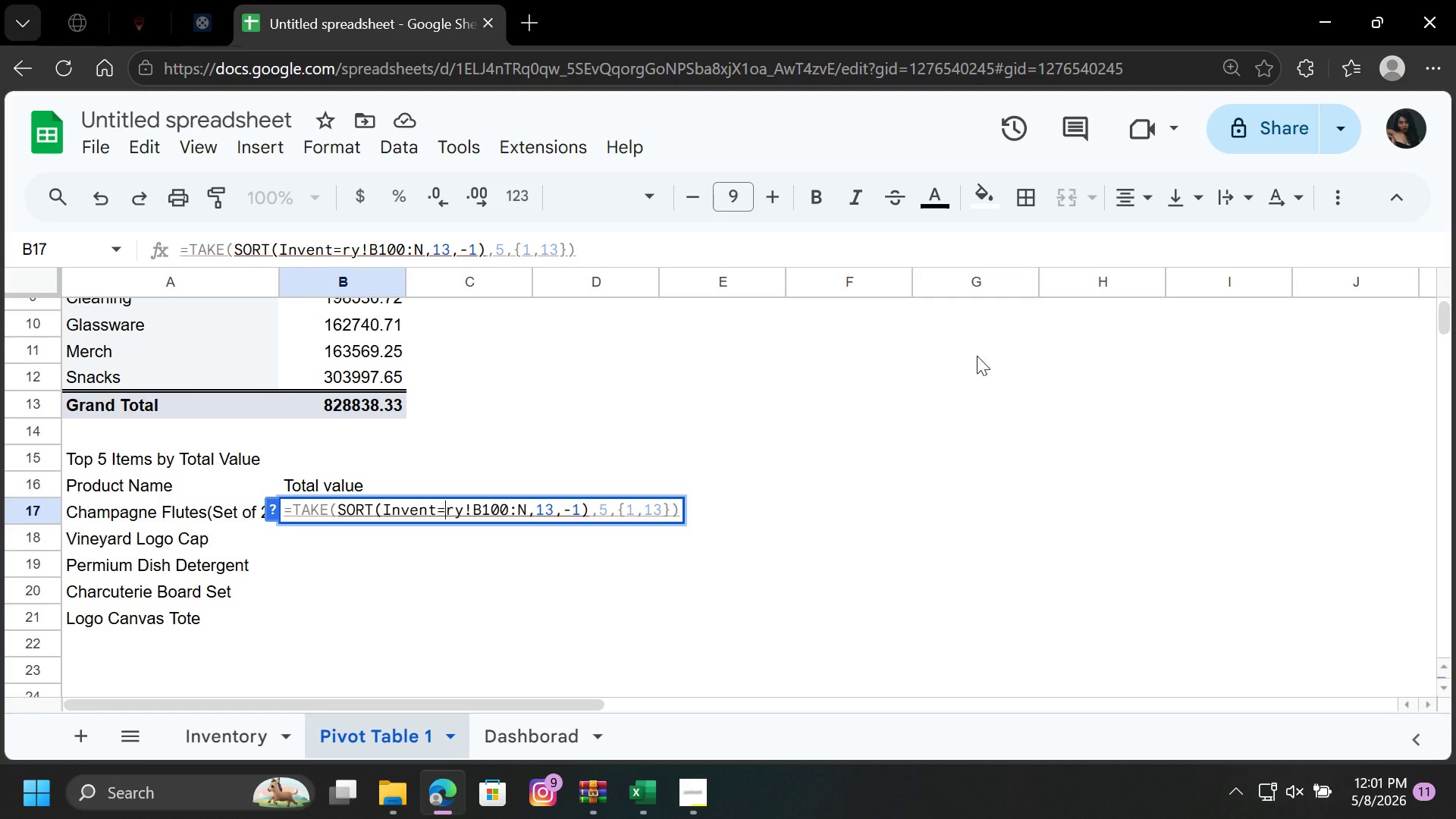 
left_click([671, 242])
 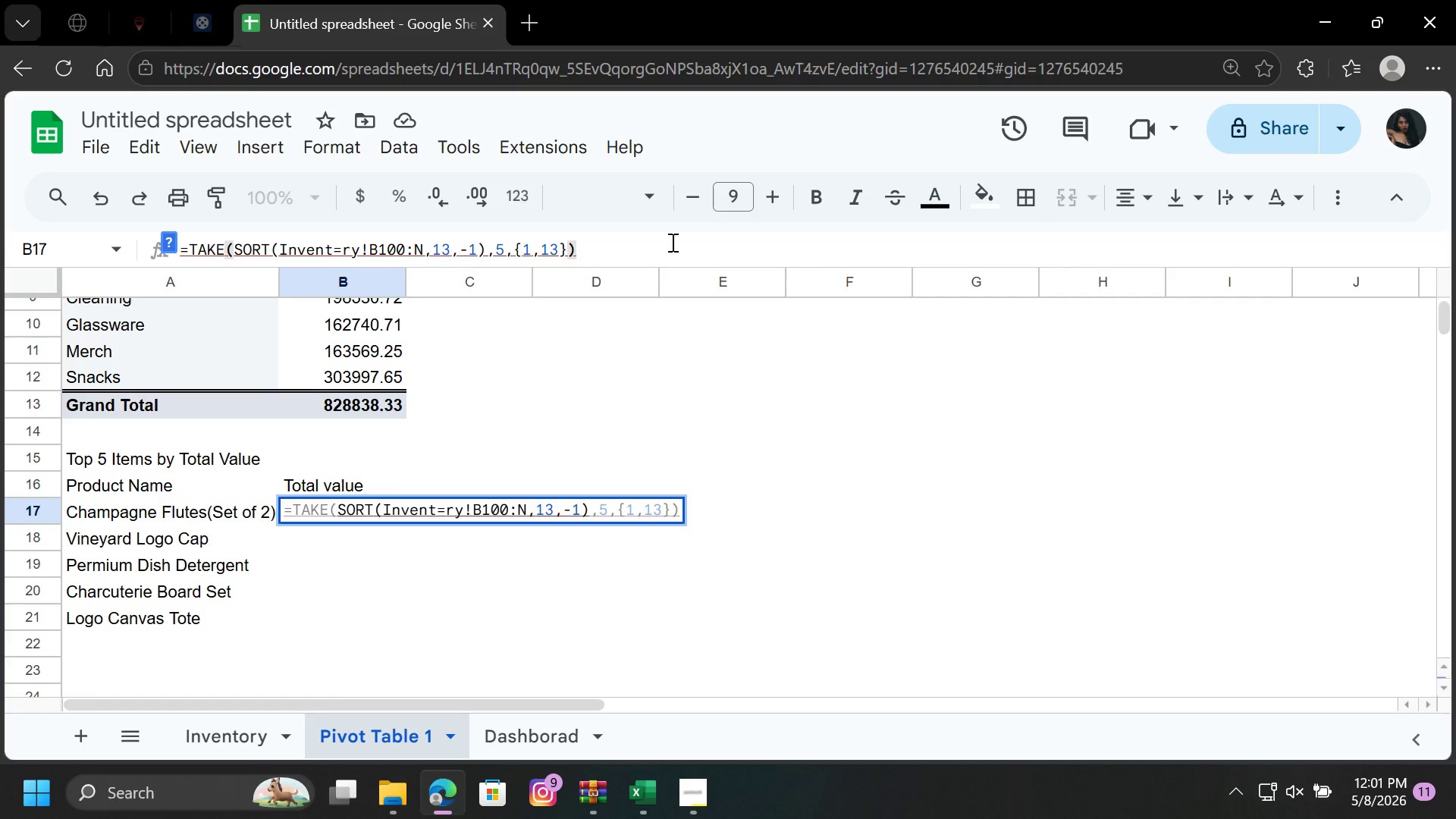 
hold_key(key=Backspace, duration=1.52)
 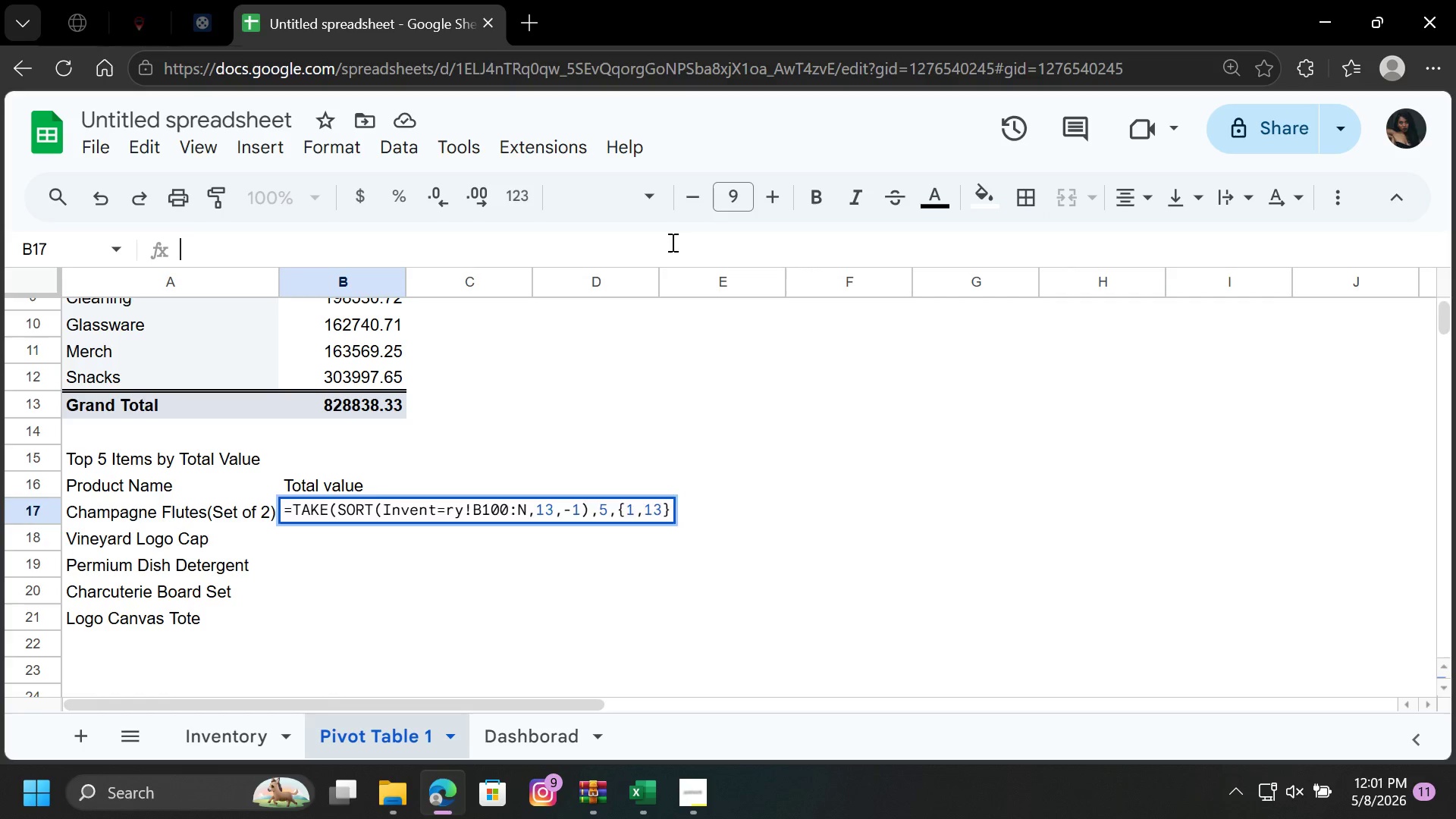 
hold_key(key=Backspace, duration=0.58)
 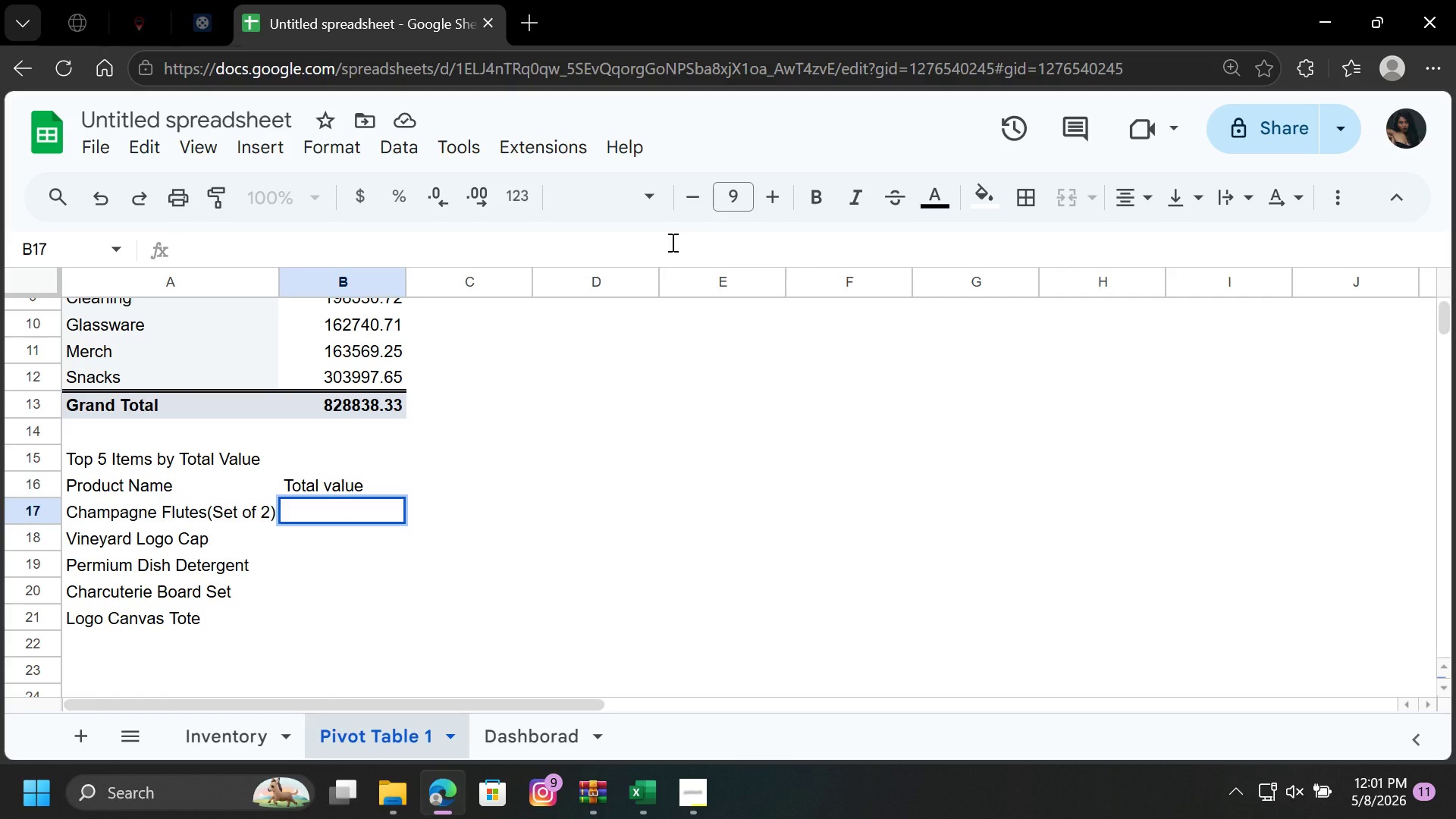 
key(Equal)
 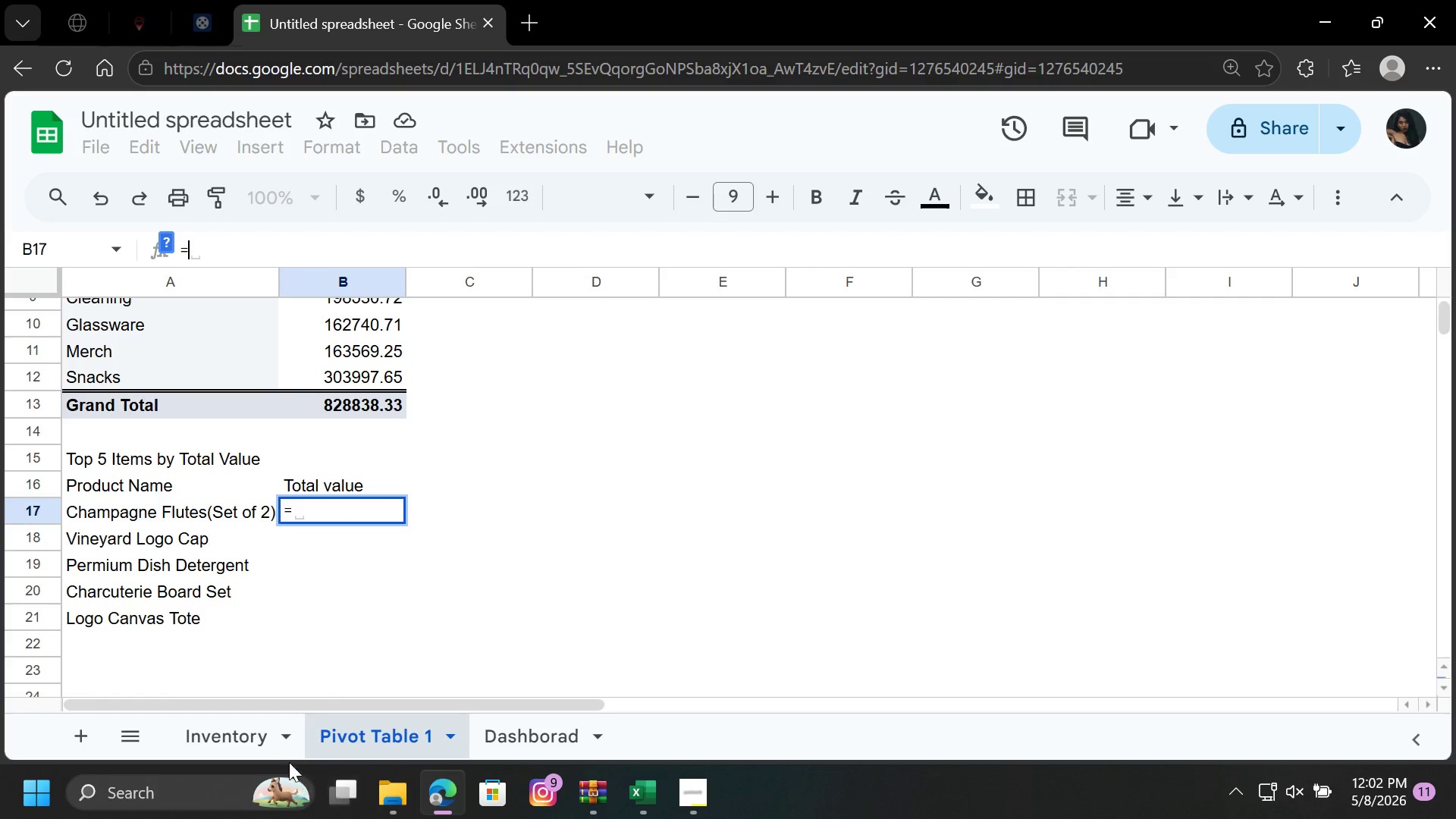 
left_click([214, 746])
 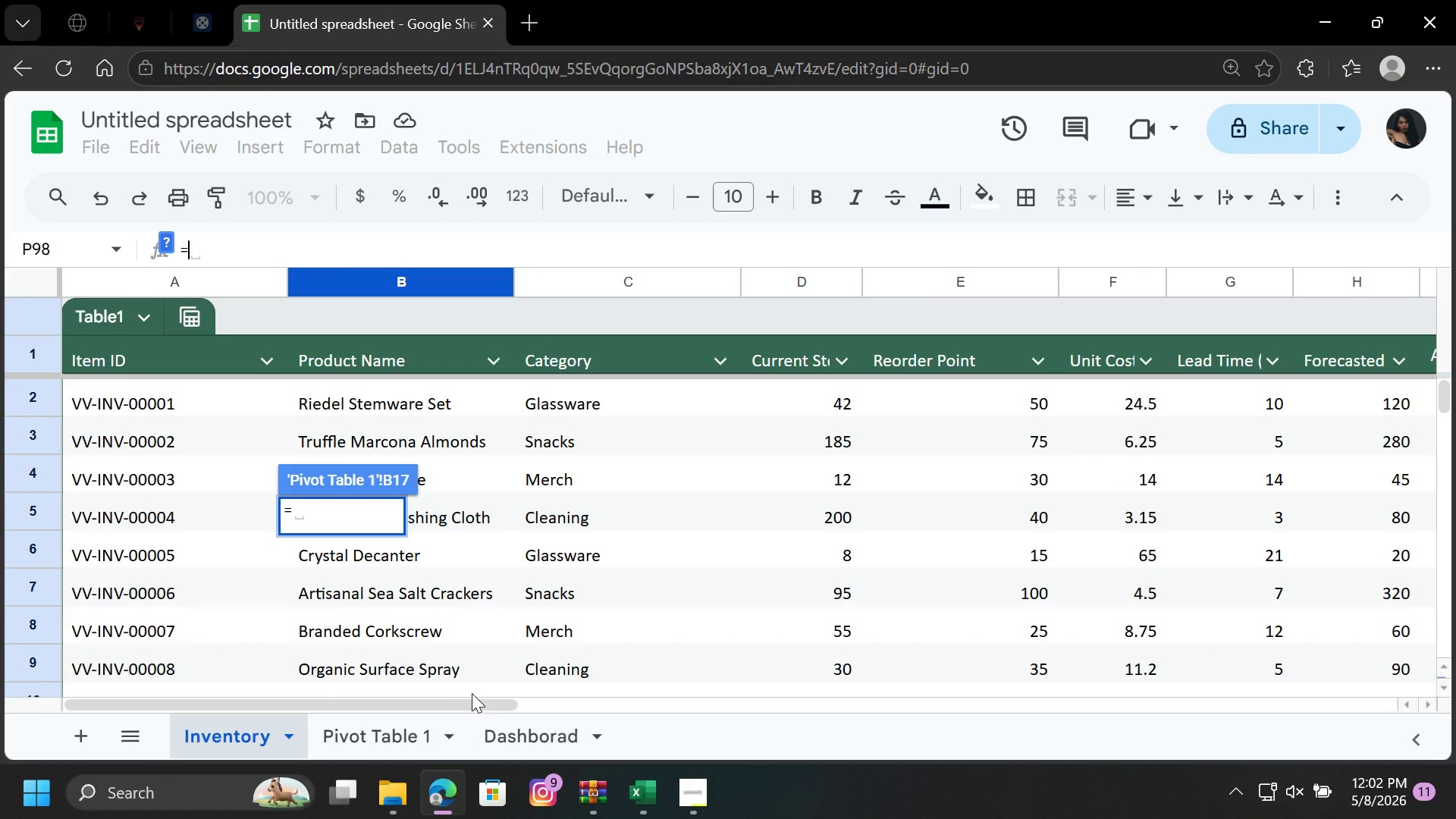 
left_click_drag(start_coordinate=[474, 701], to_coordinate=[907, 695])
 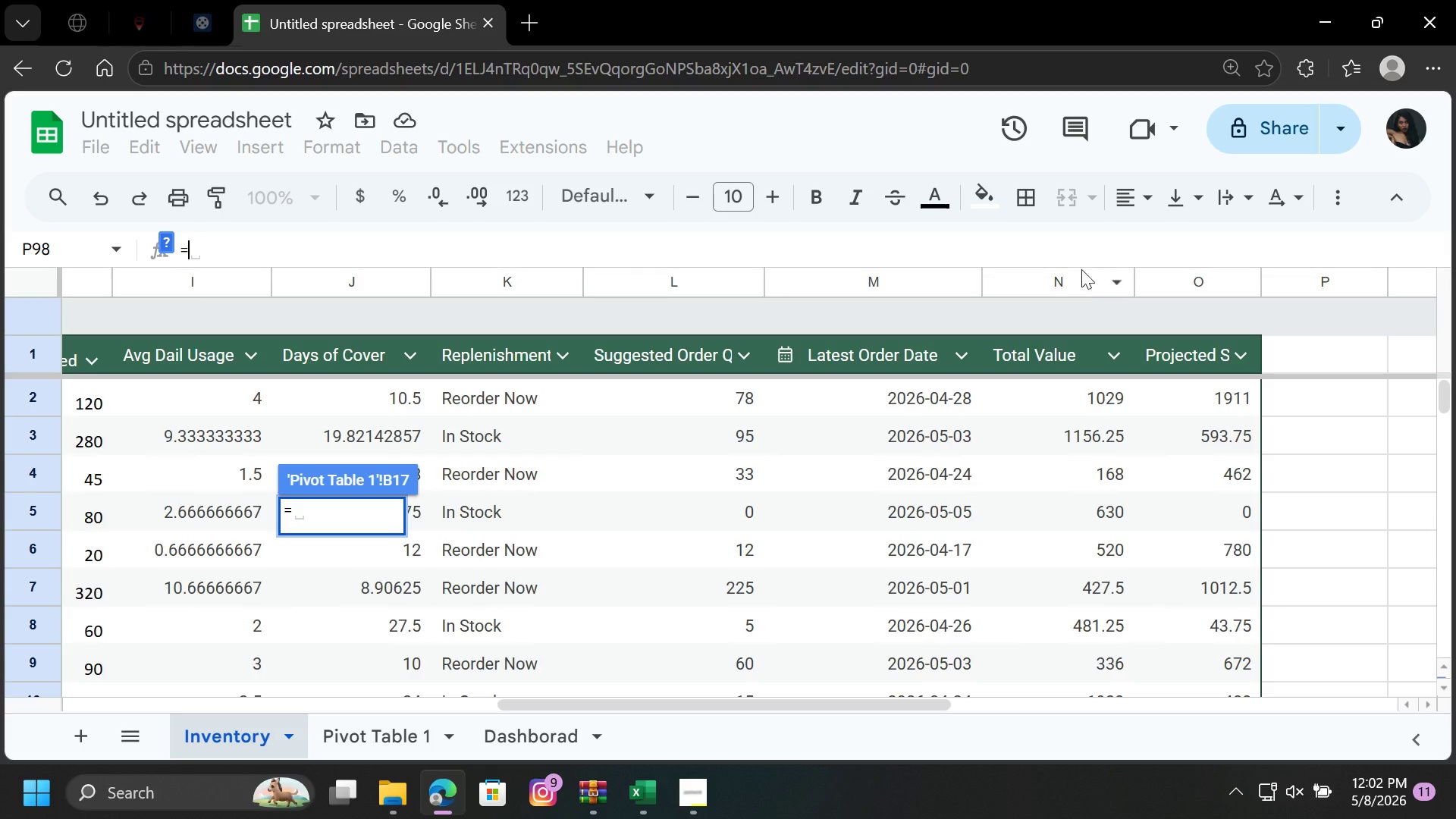 
left_click([1078, 282])
 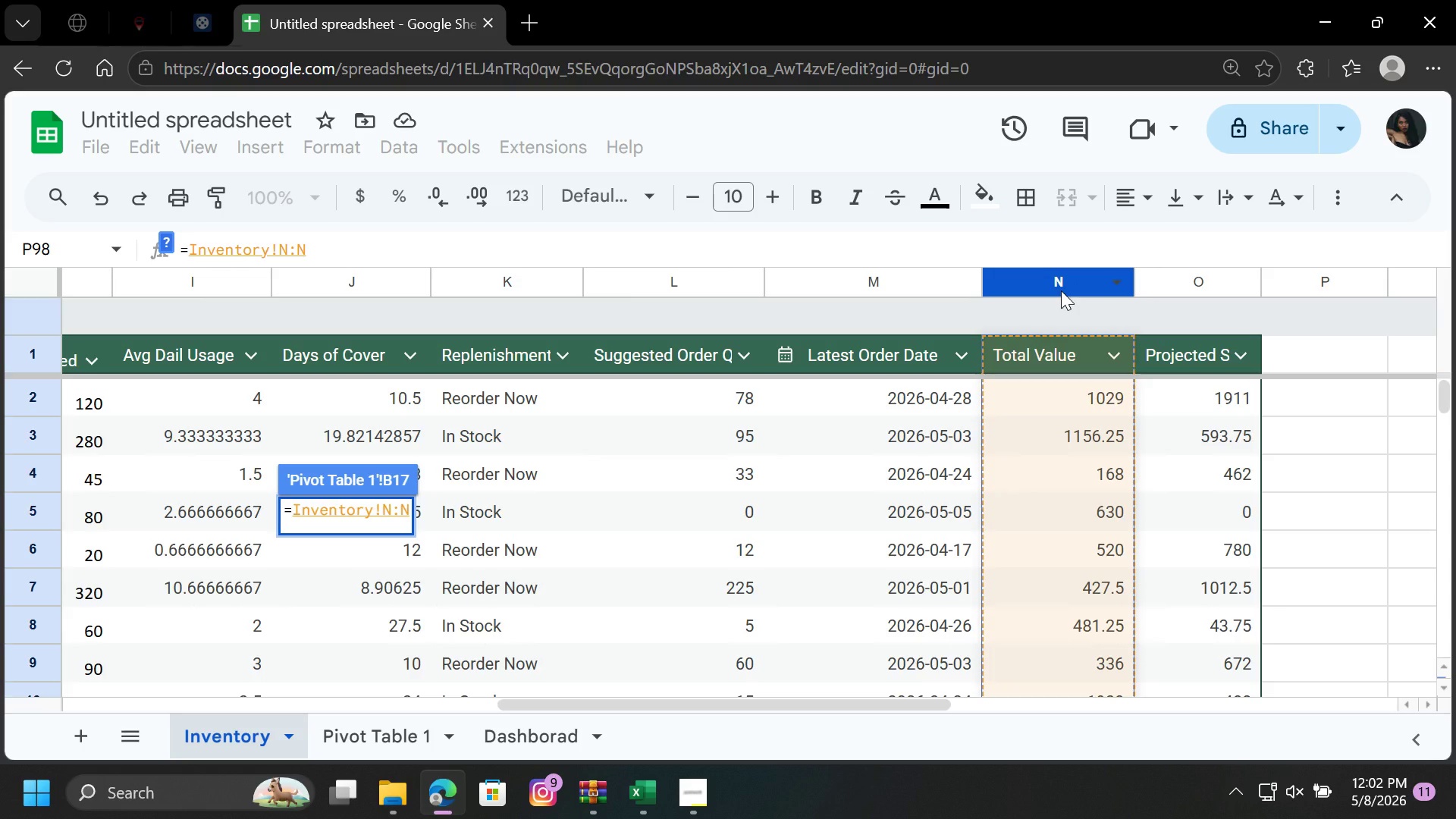 
key(Enter)
 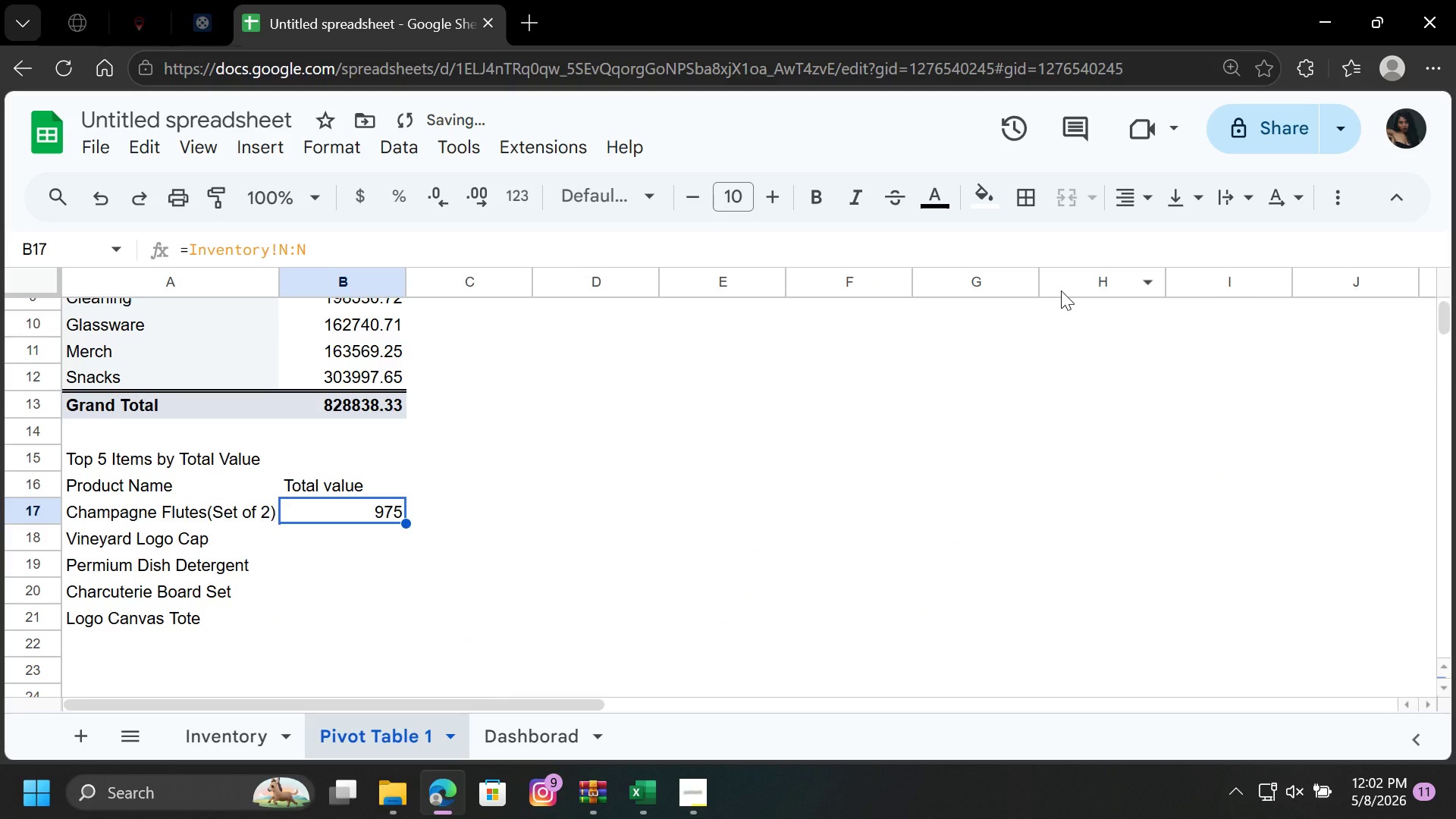 
key(Shift+ShiftRight)
 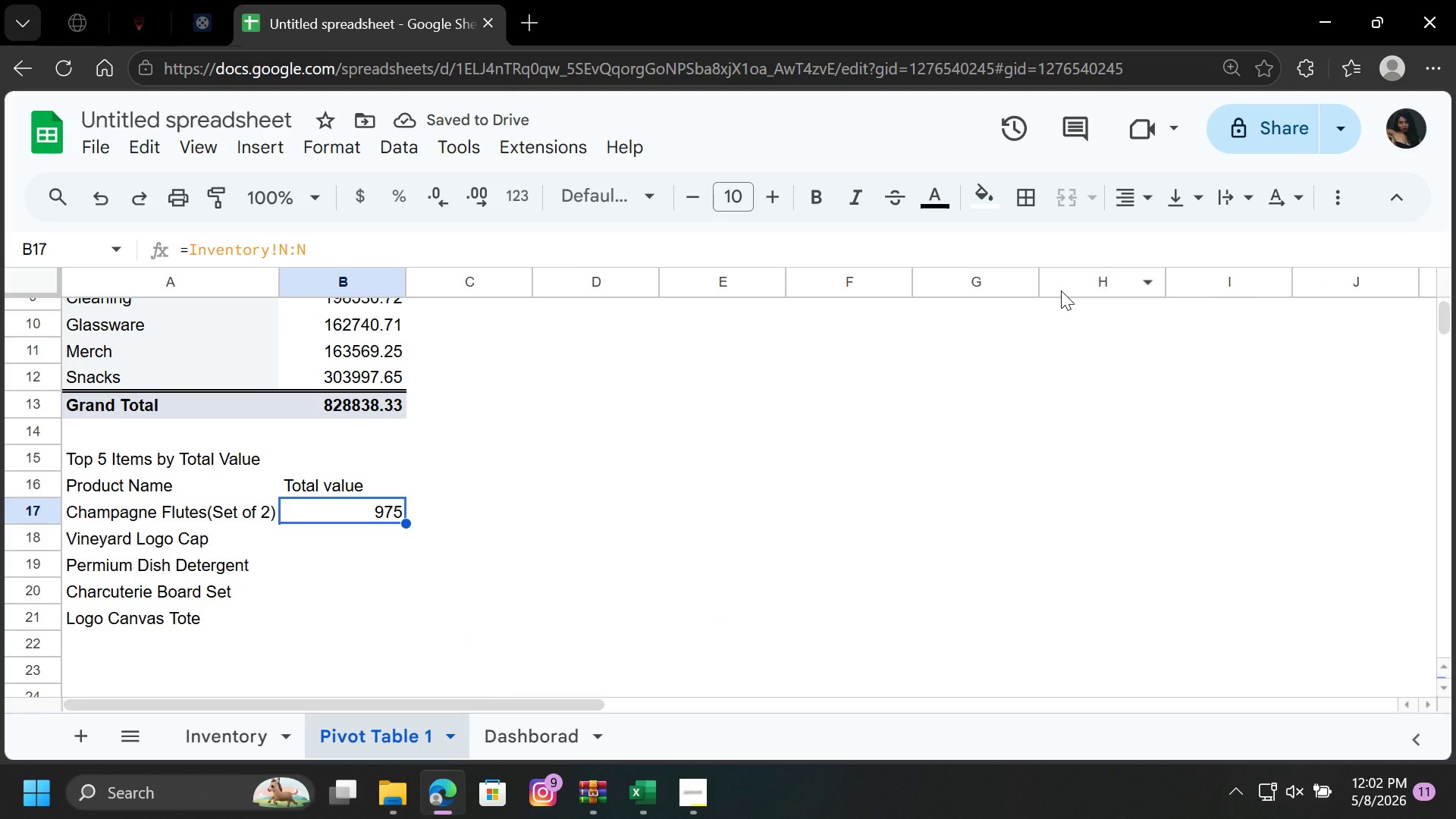 
wait(8.53)
 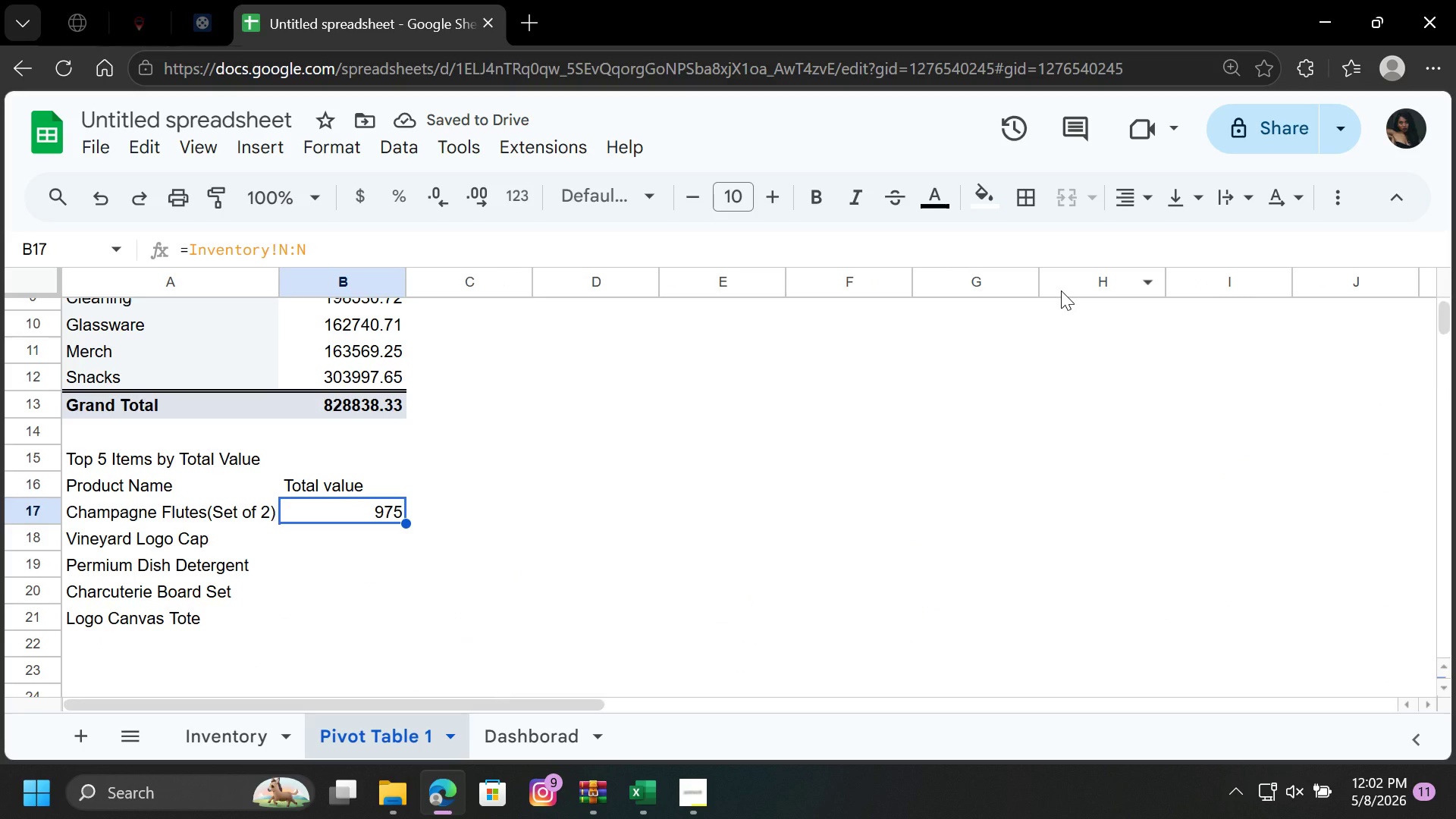 
left_click_drag(start_coordinate=[410, 522], to_coordinate=[410, 613])
 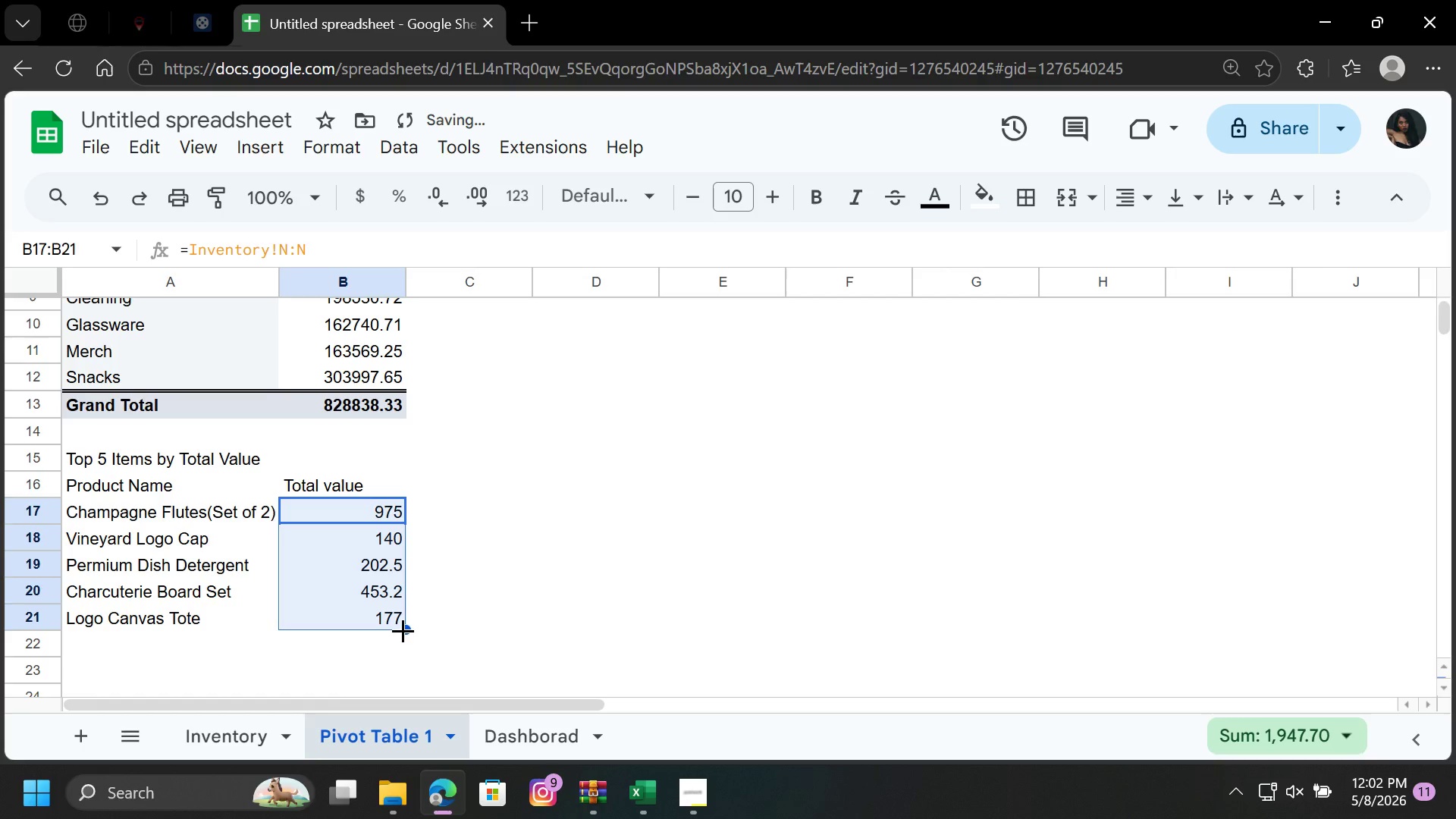 
left_click_drag(start_coordinate=[405, 629], to_coordinate=[408, 644])
 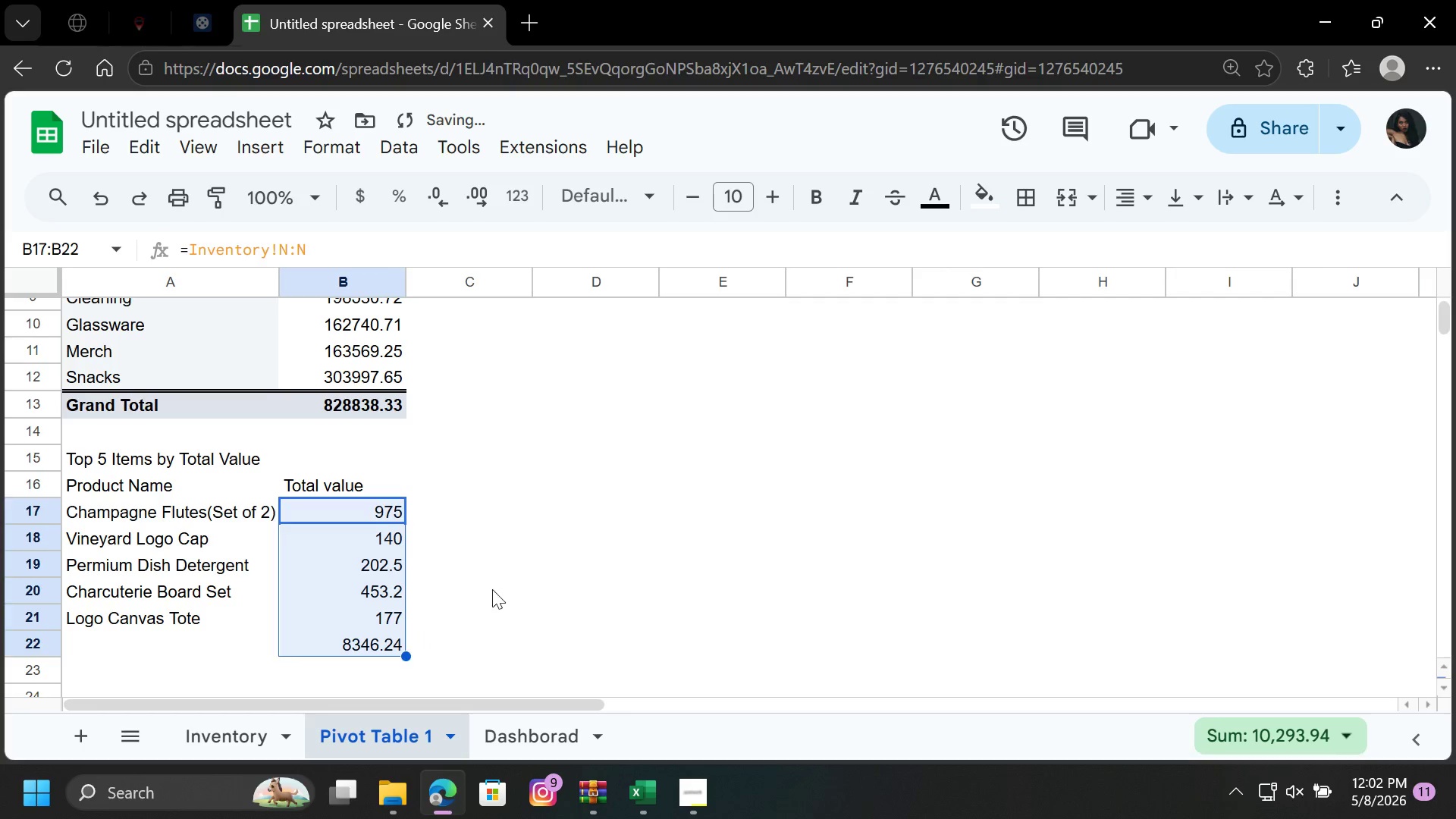 
left_click([492, 589])
 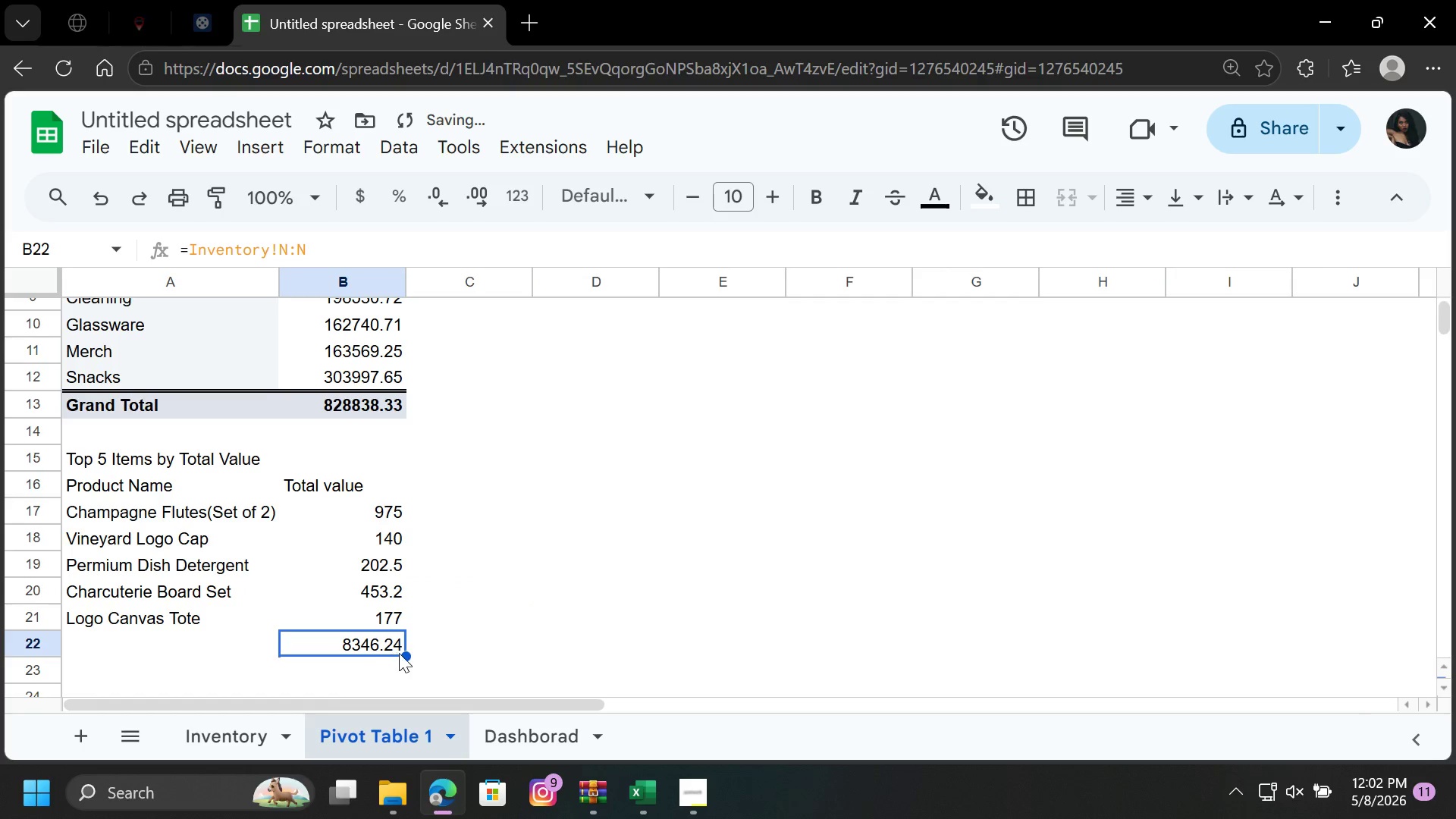 
left_click_drag(start_coordinate=[403, 657], to_coordinate=[414, 692])
 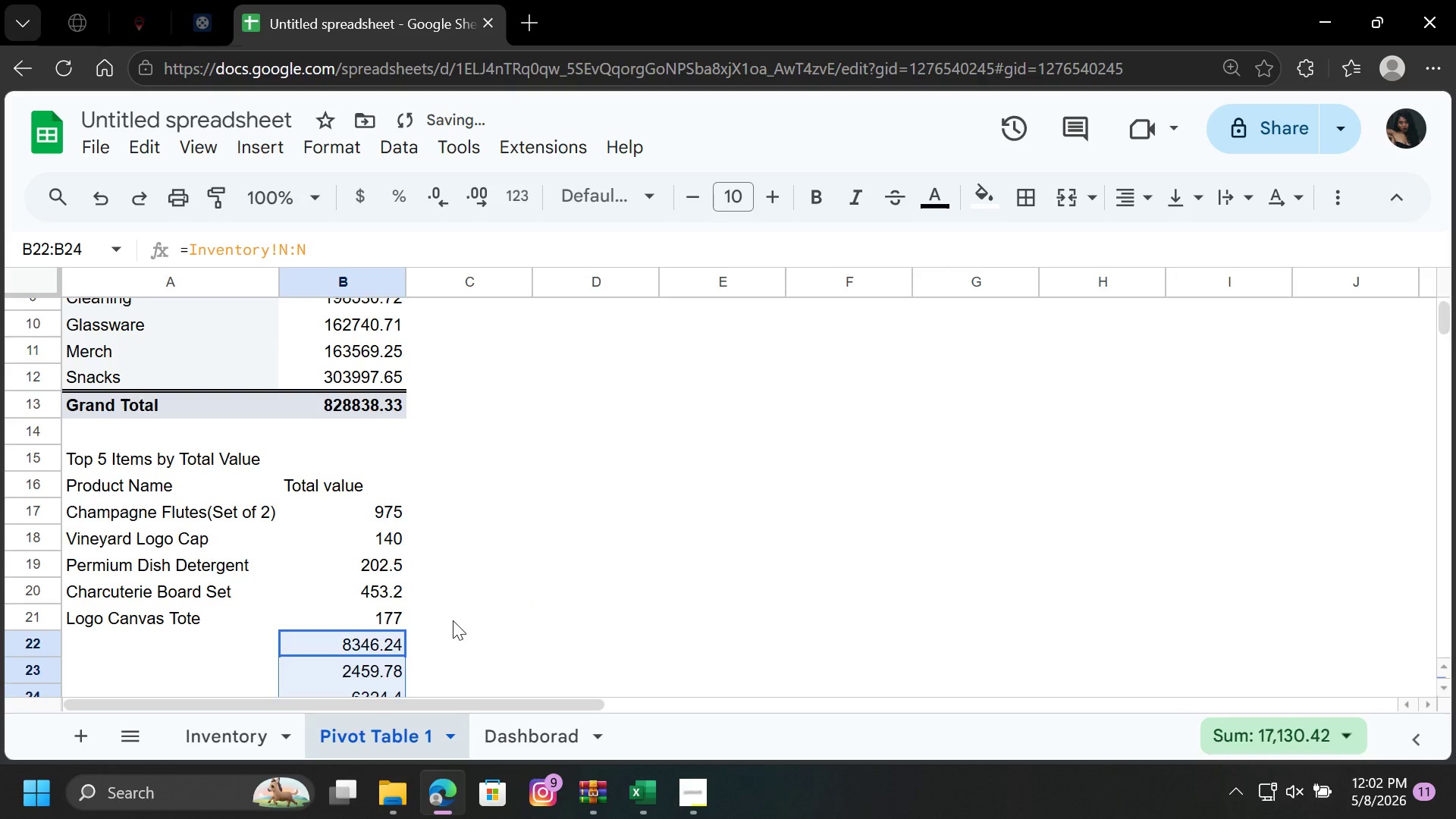 
scroll: coordinate [453, 620], scroll_direction: down, amount: 1.0
 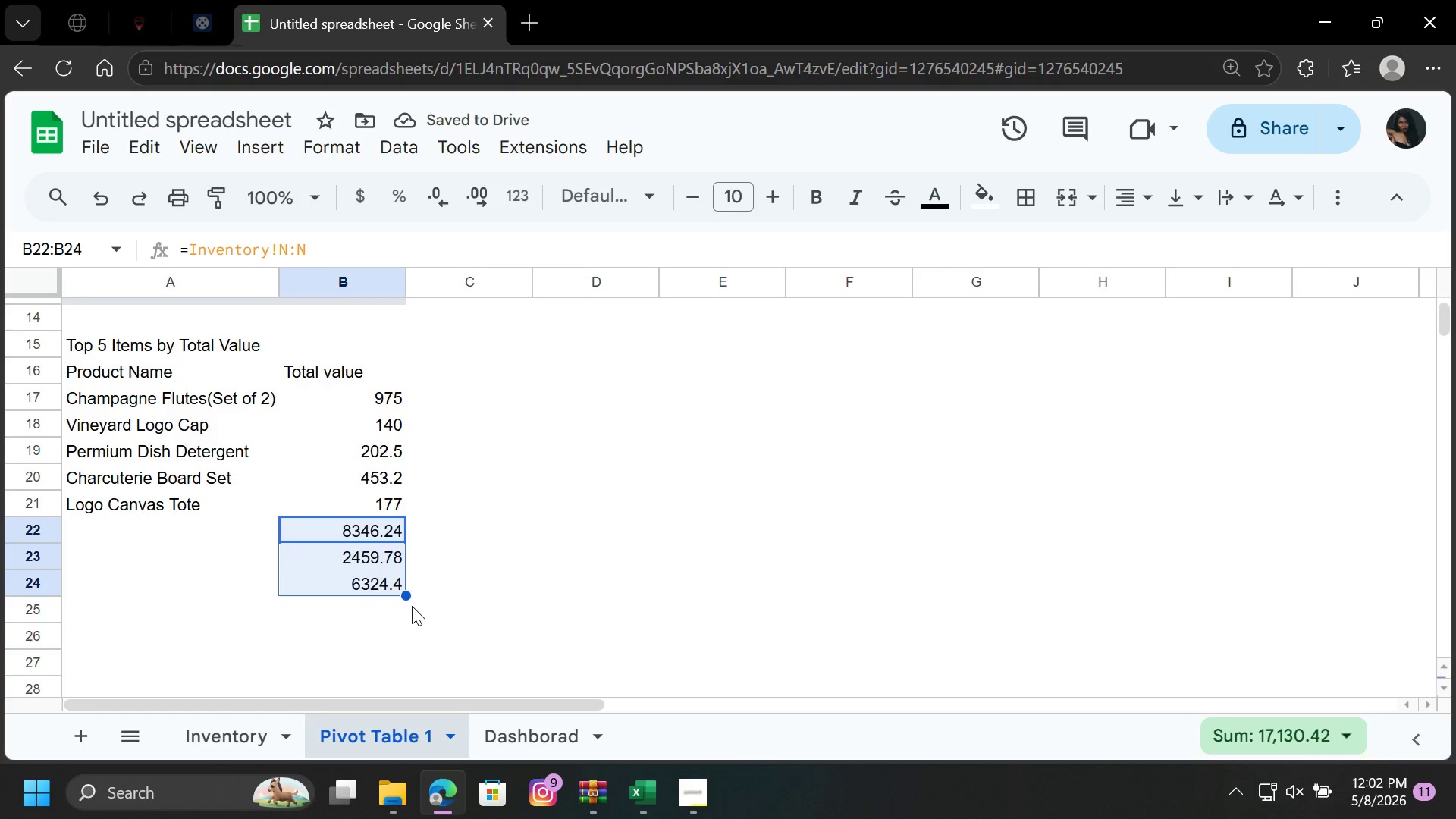 
left_click_drag(start_coordinate=[408, 598], to_coordinate=[412, 657])
 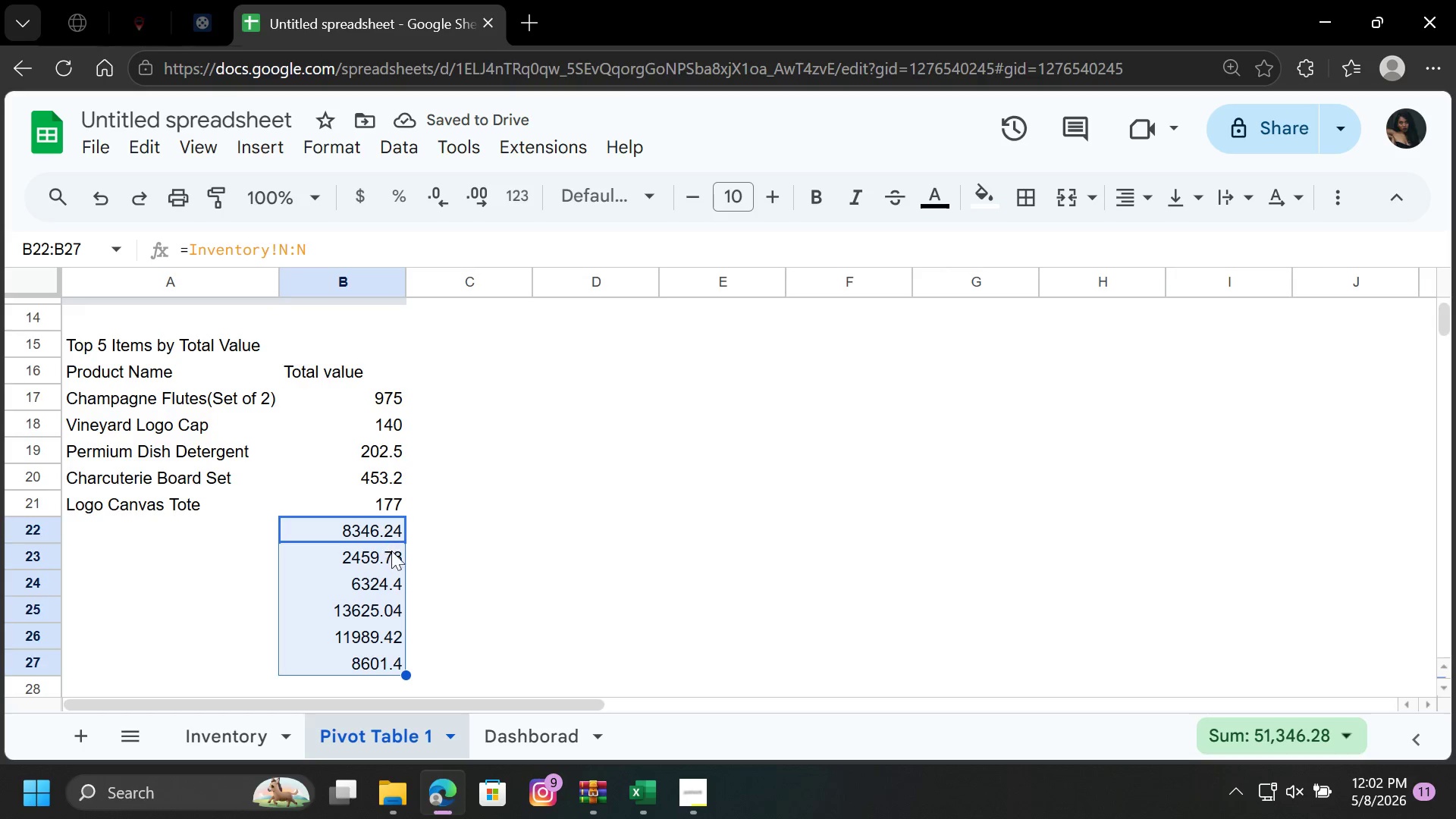 
wait(8.23)
 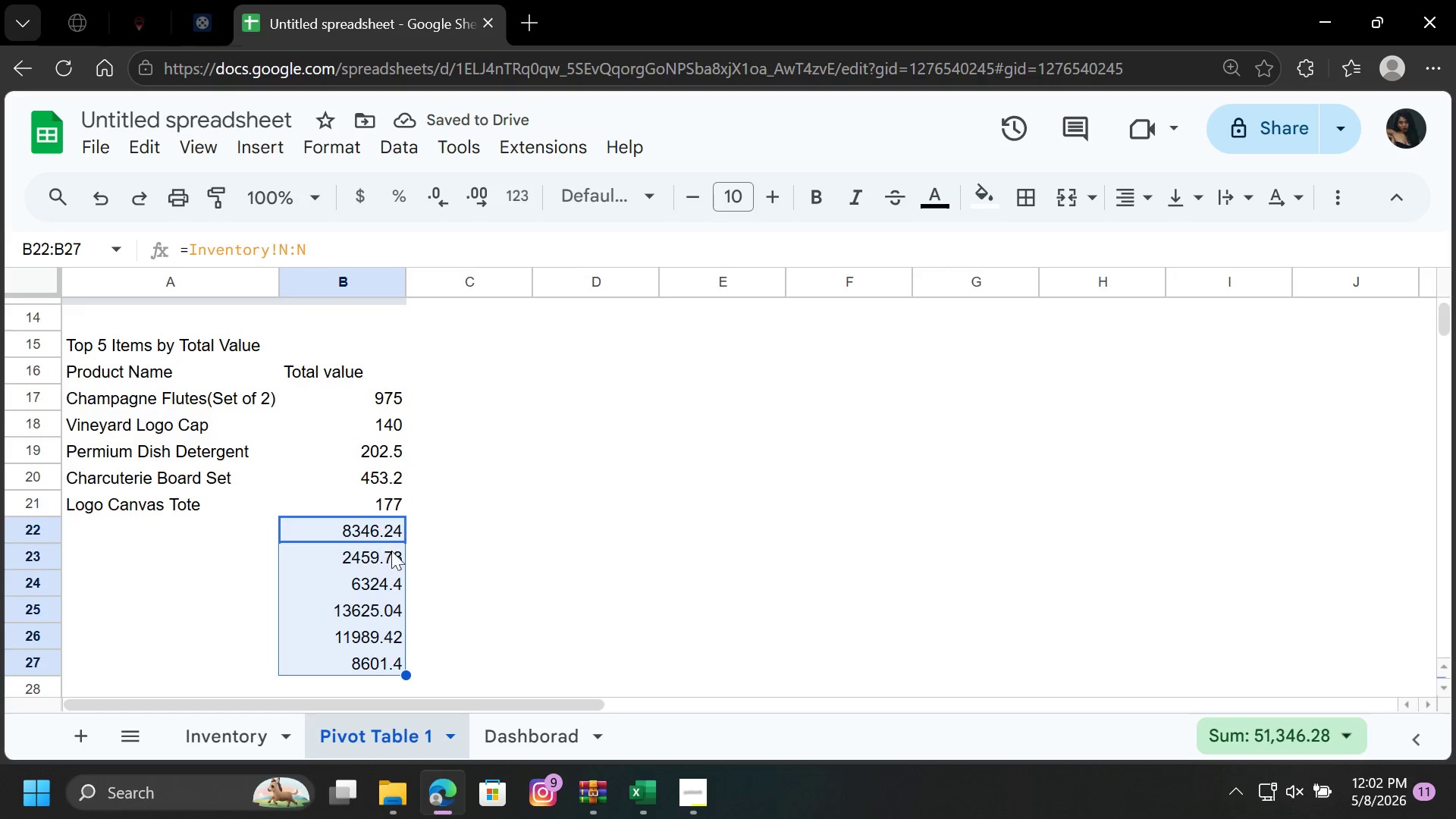 
left_click_drag(start_coordinate=[331, 532], to_coordinate=[356, 672])
 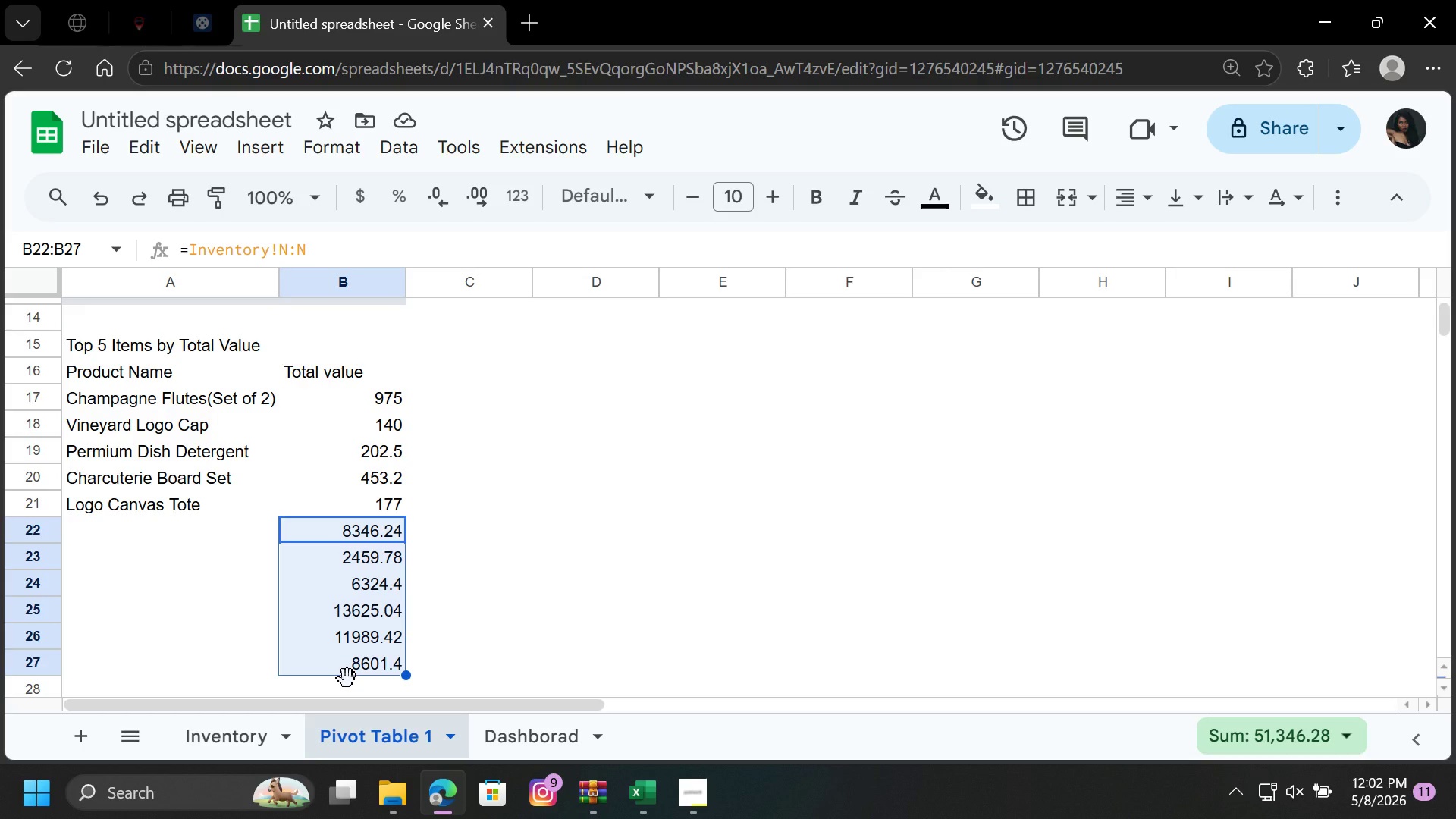 
key(Delete)
 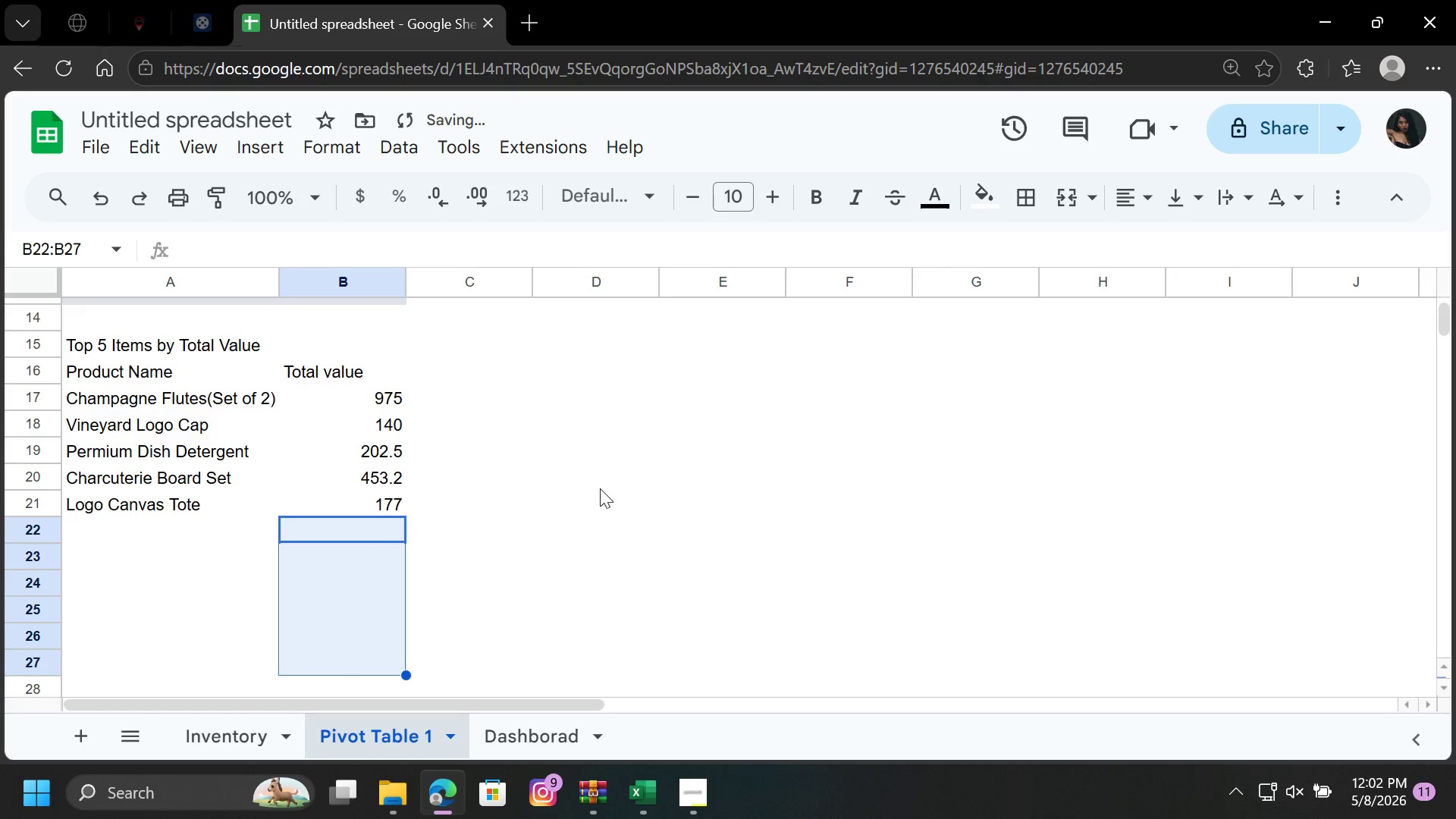 
left_click([606, 460])
 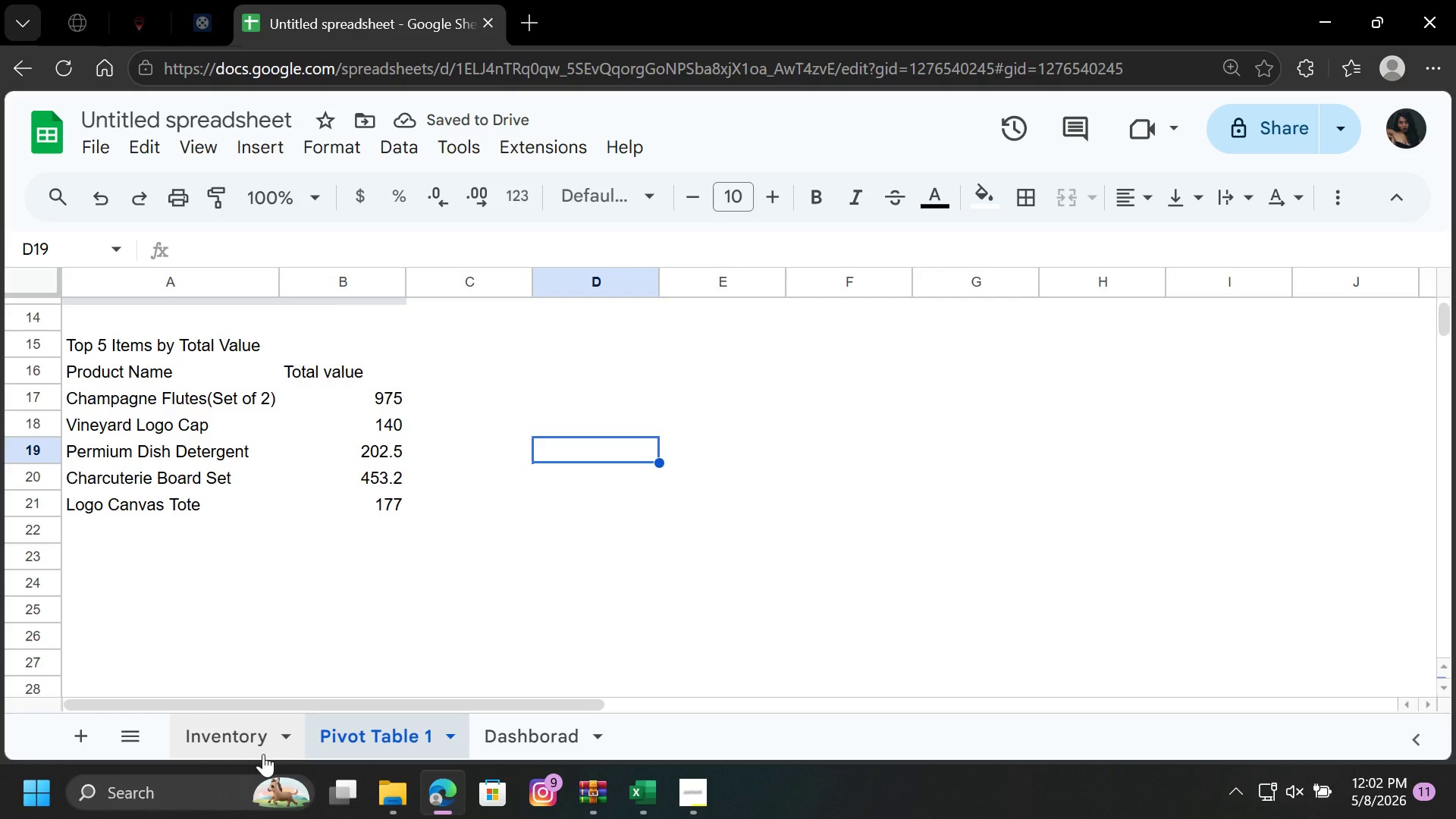 
left_click([233, 732])
 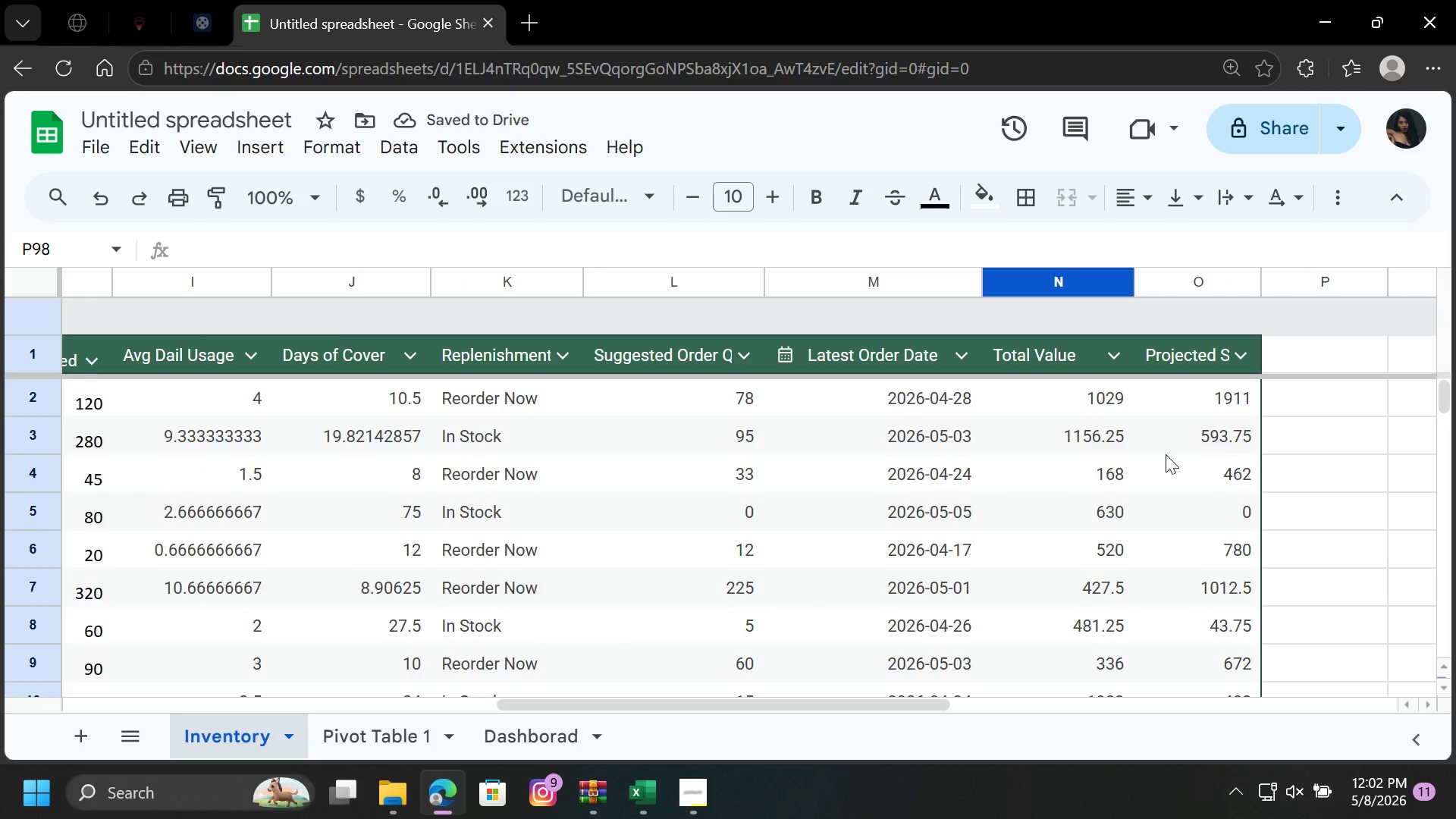 
scroll: coordinate [1051, 475], scroll_direction: up, amount: 25.0
 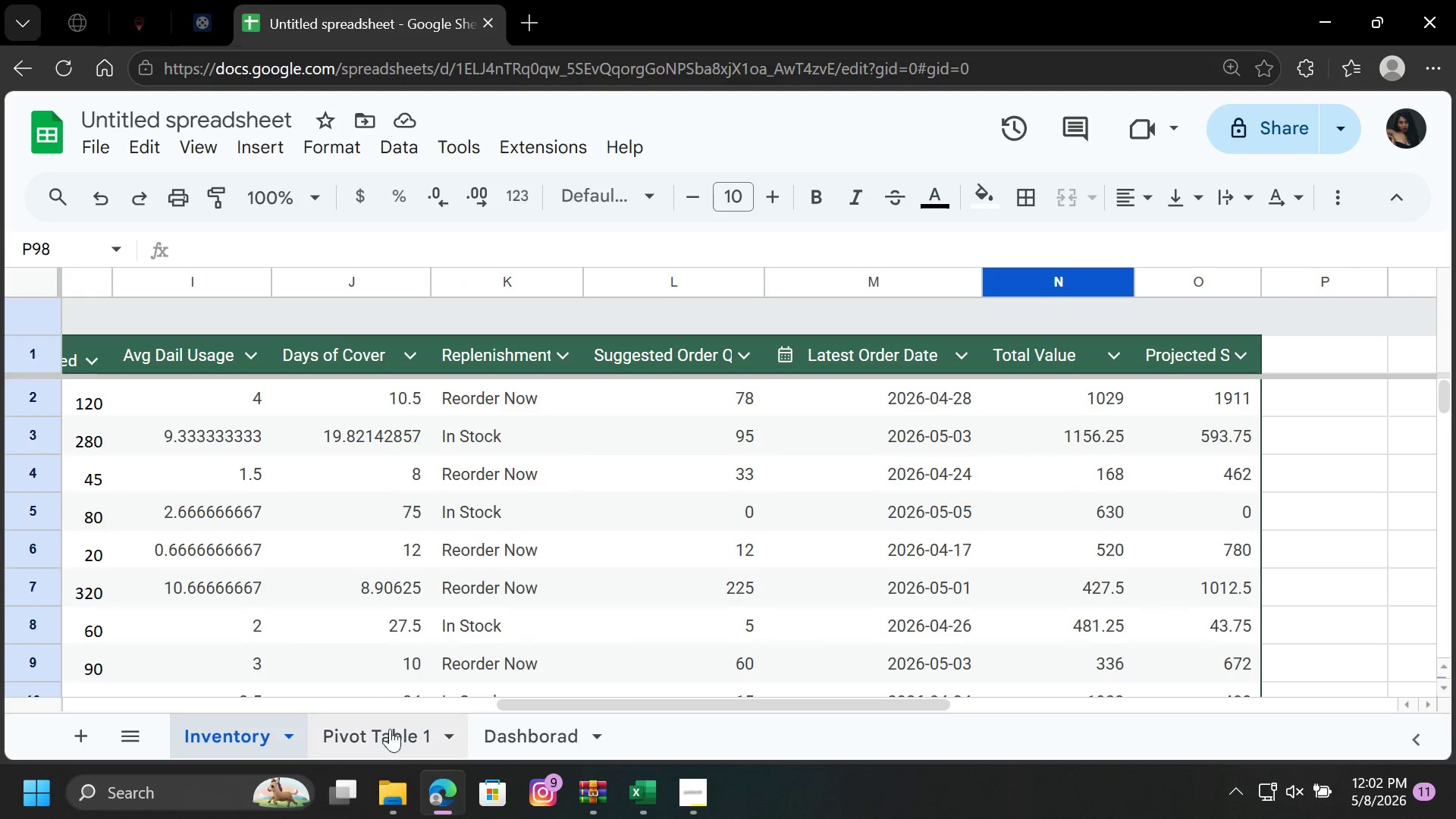 
left_click([397, 739])
 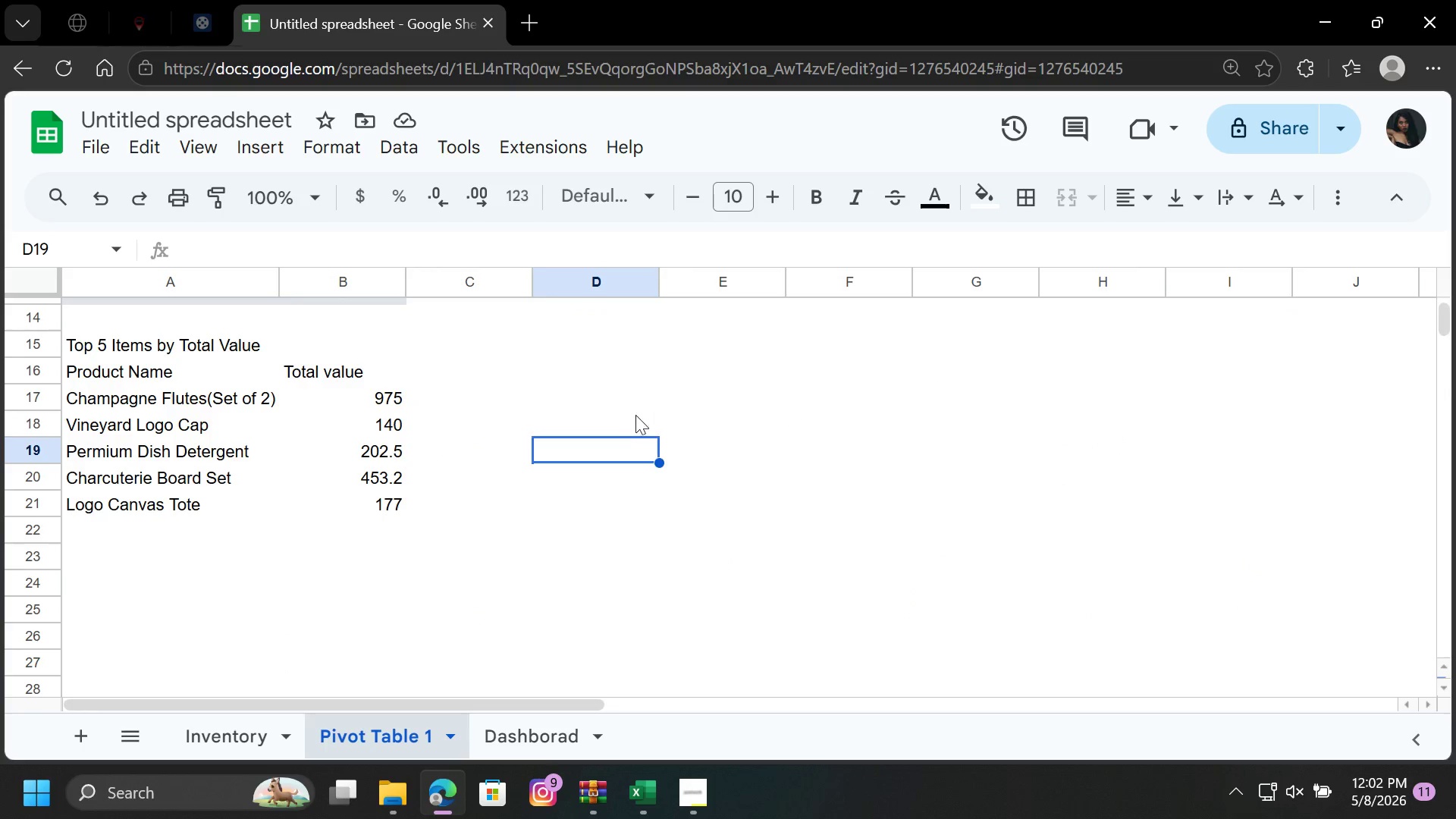 
left_click([234, 739])
 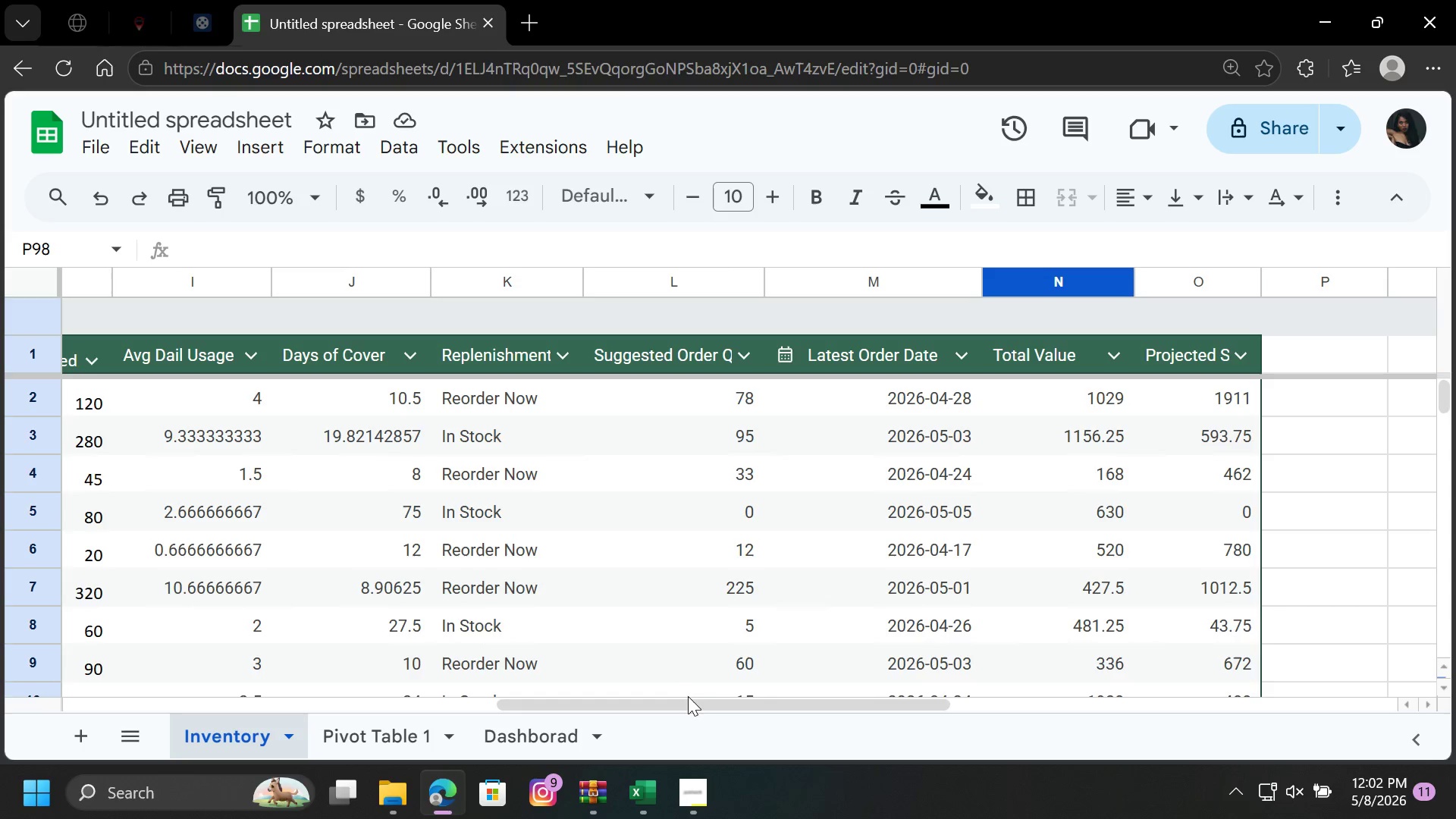 
left_click_drag(start_coordinate=[684, 703], to_coordinate=[143, 771])
 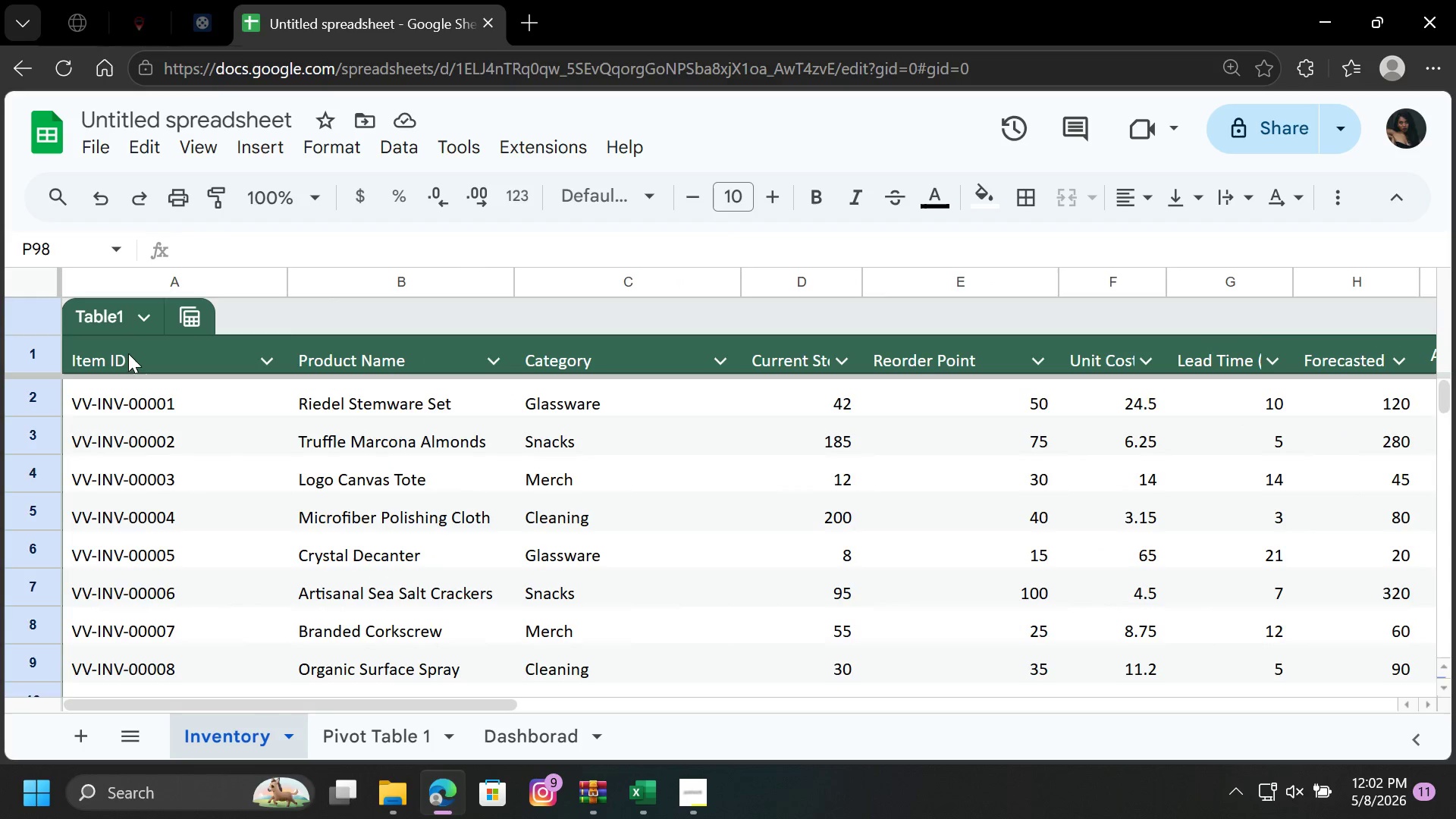 
left_click_drag(start_coordinate=[133, 350], to_coordinate=[1156, 818])
 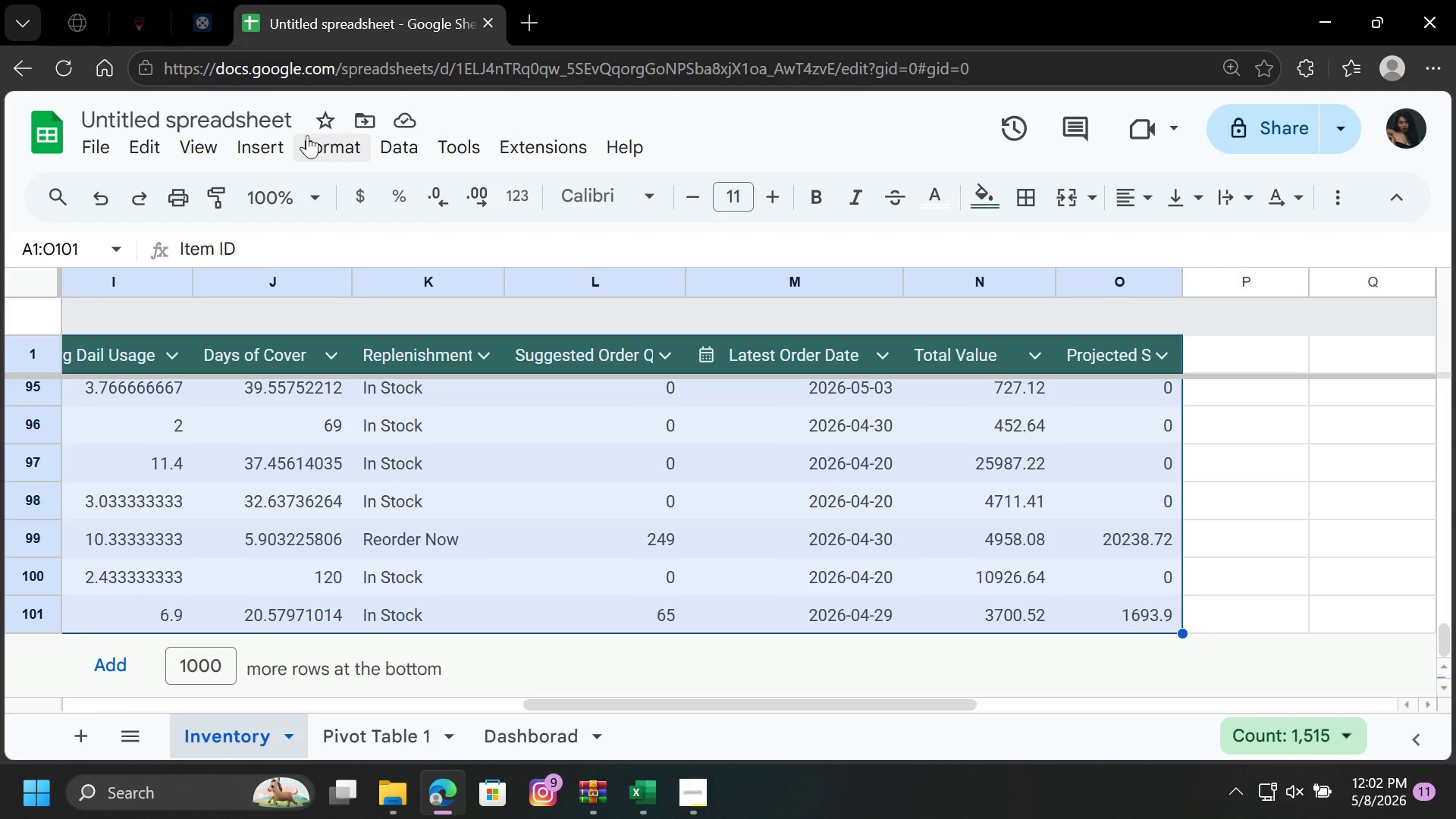 
left_click([277, 147])
 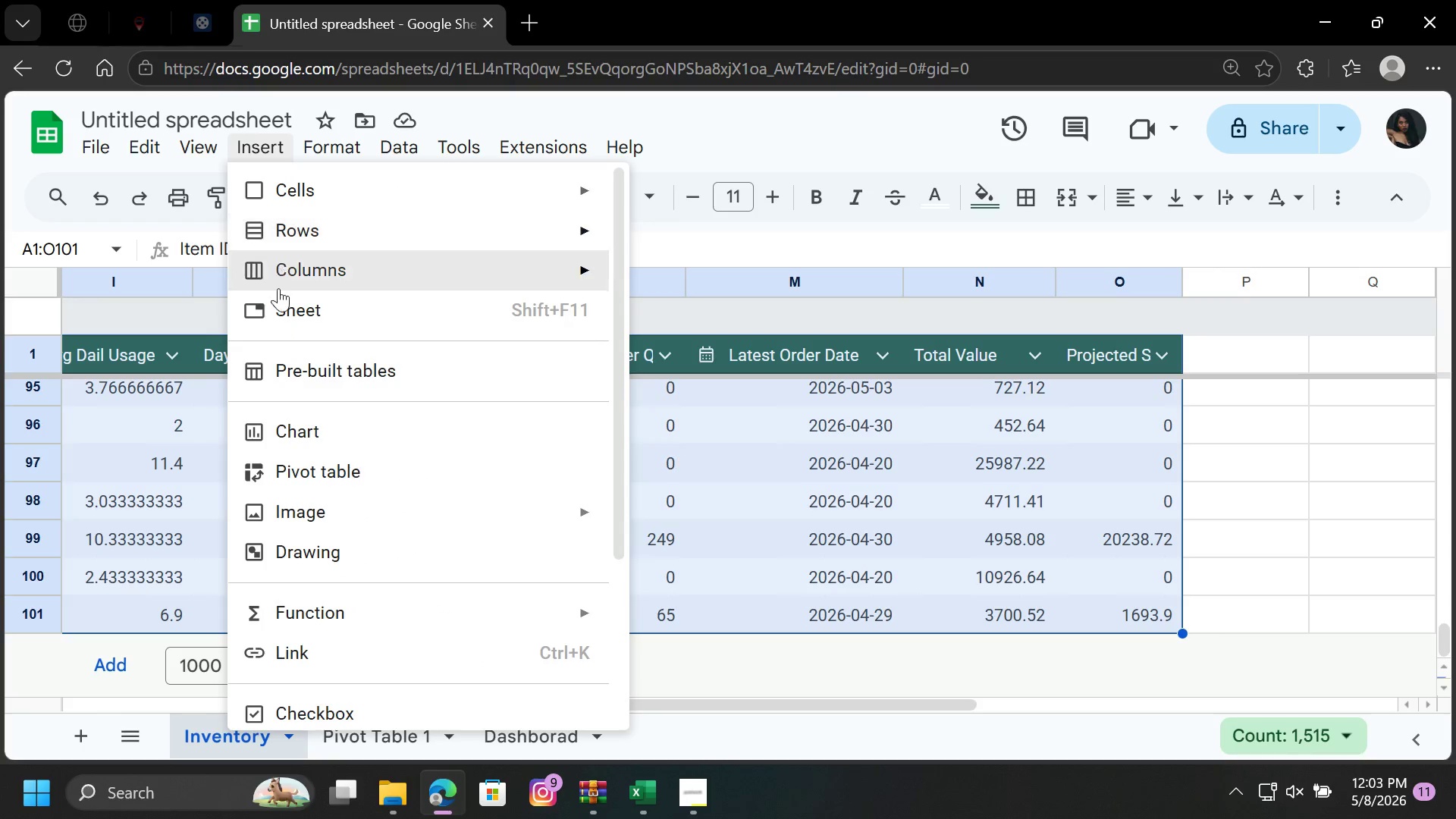 
left_click([340, 482])
 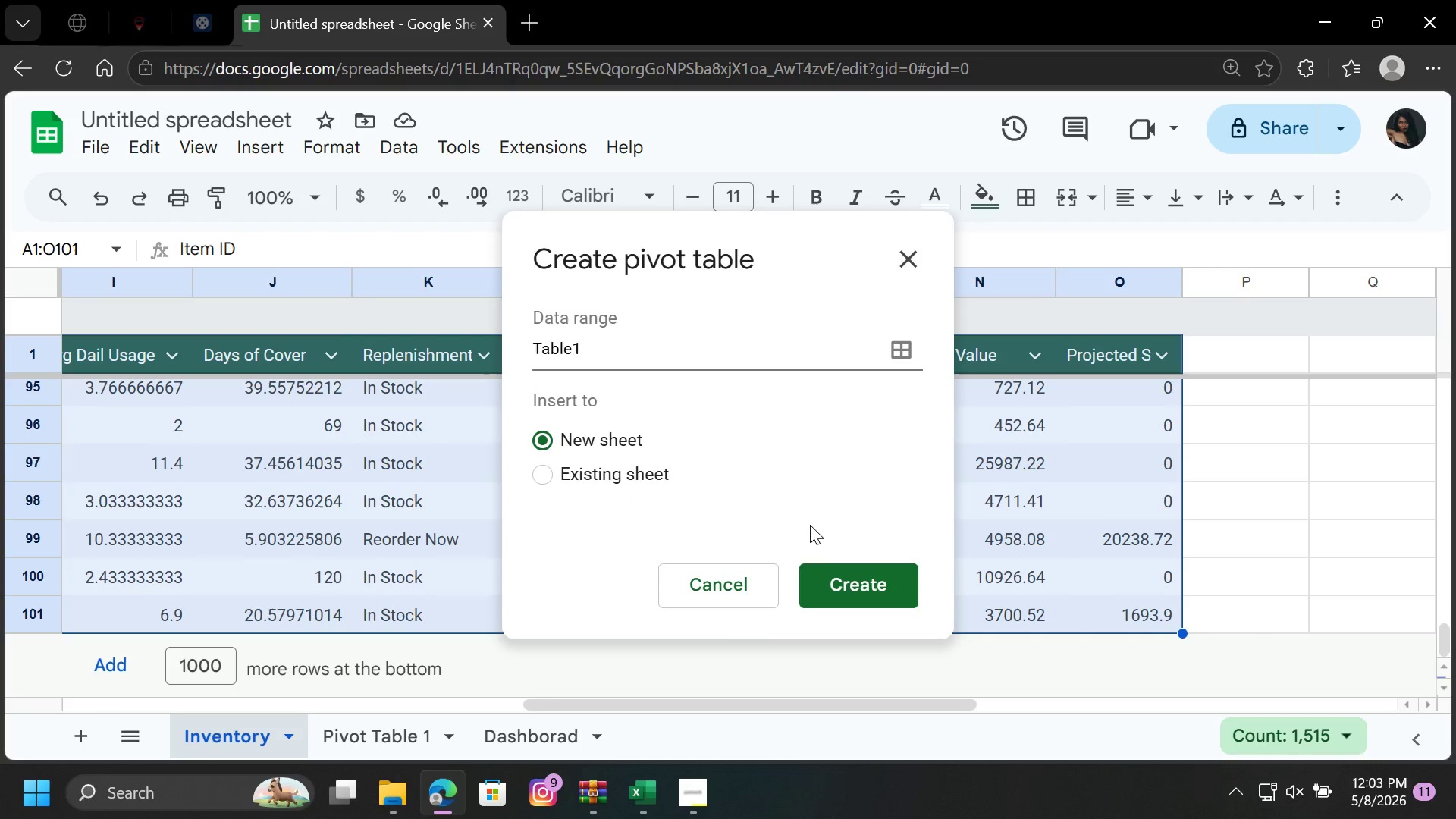 
left_click([833, 571])
 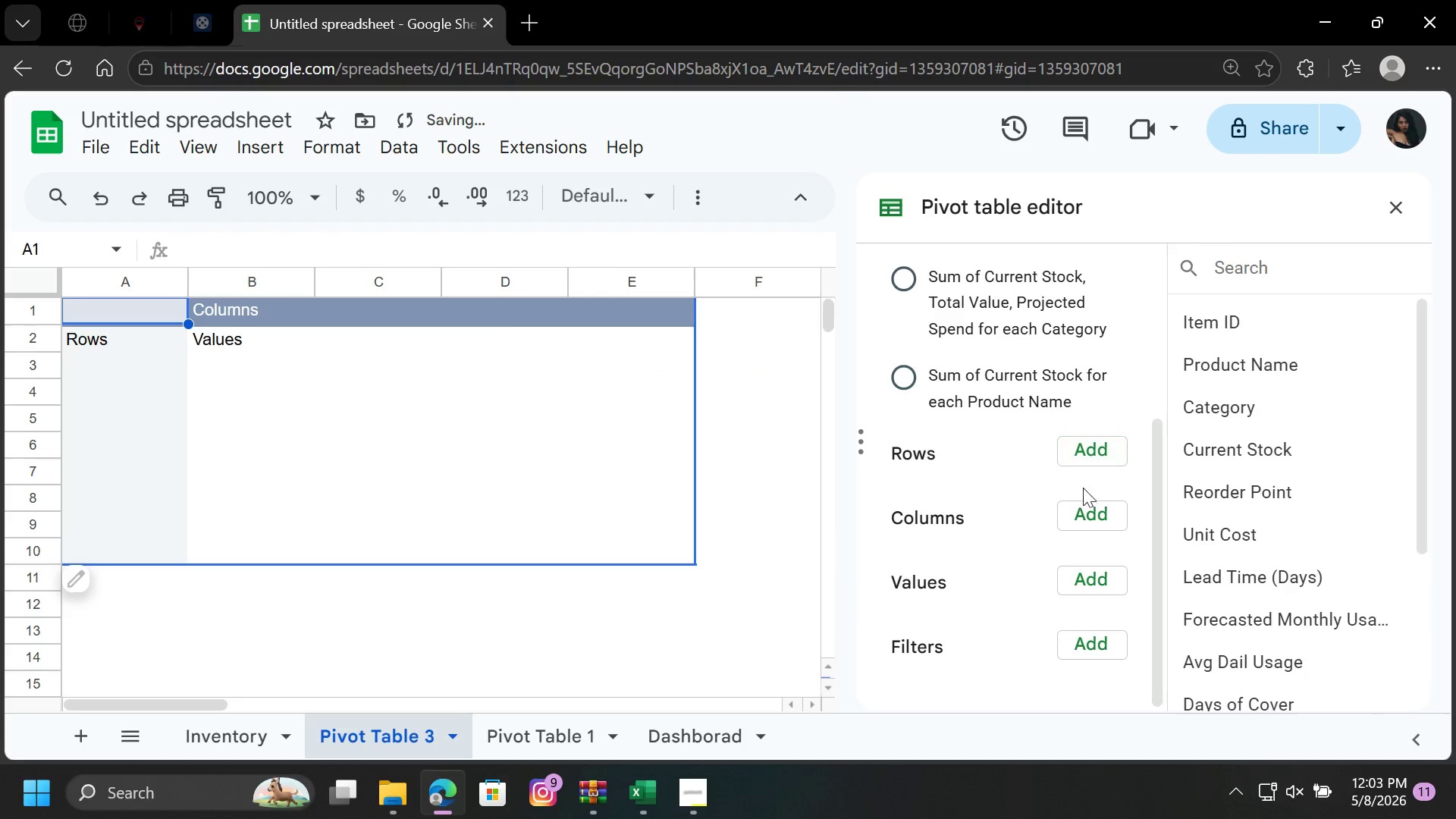 
left_click([1095, 443])
 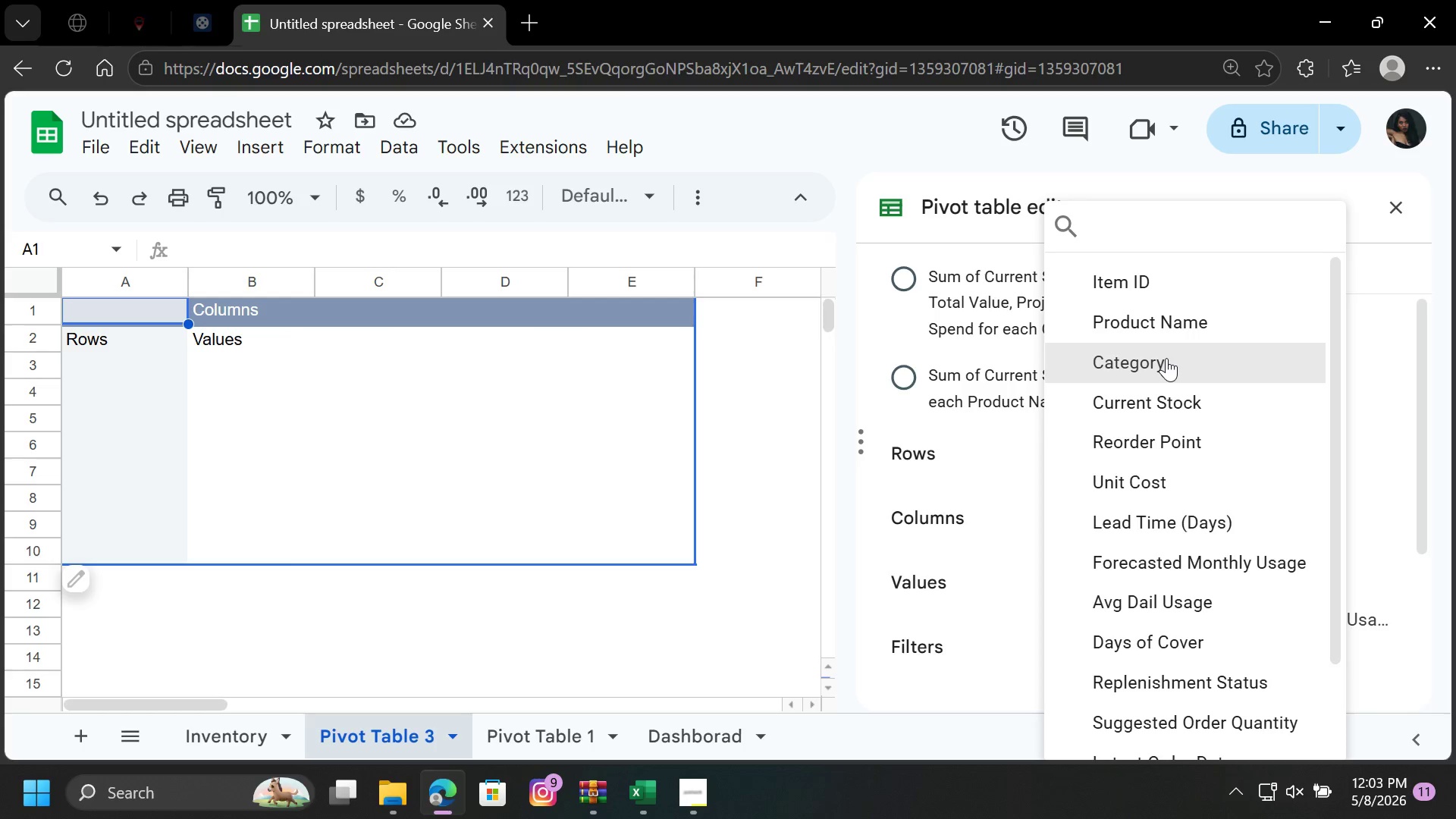 
wait(6.42)
 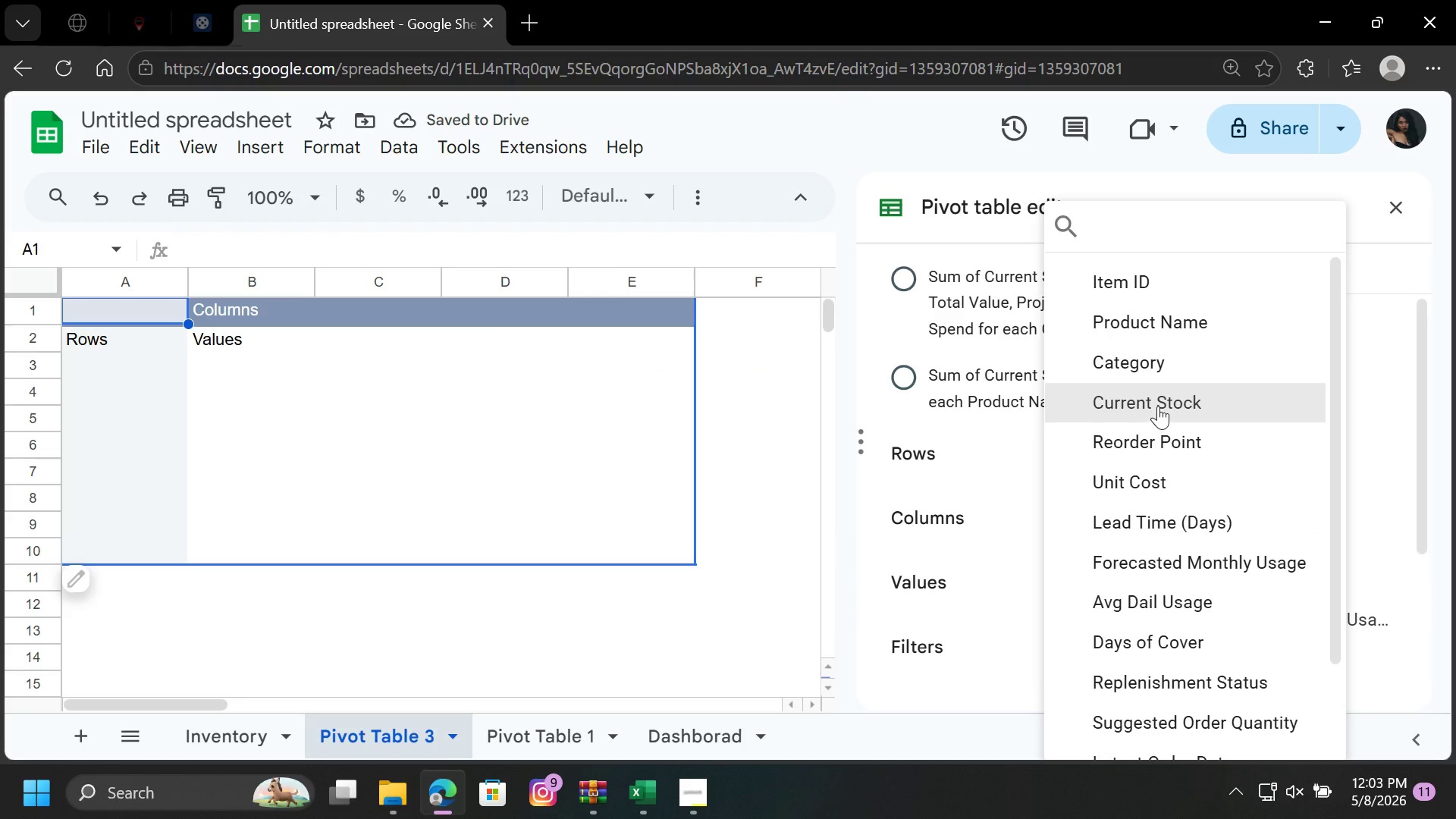 
left_click([1194, 314])
 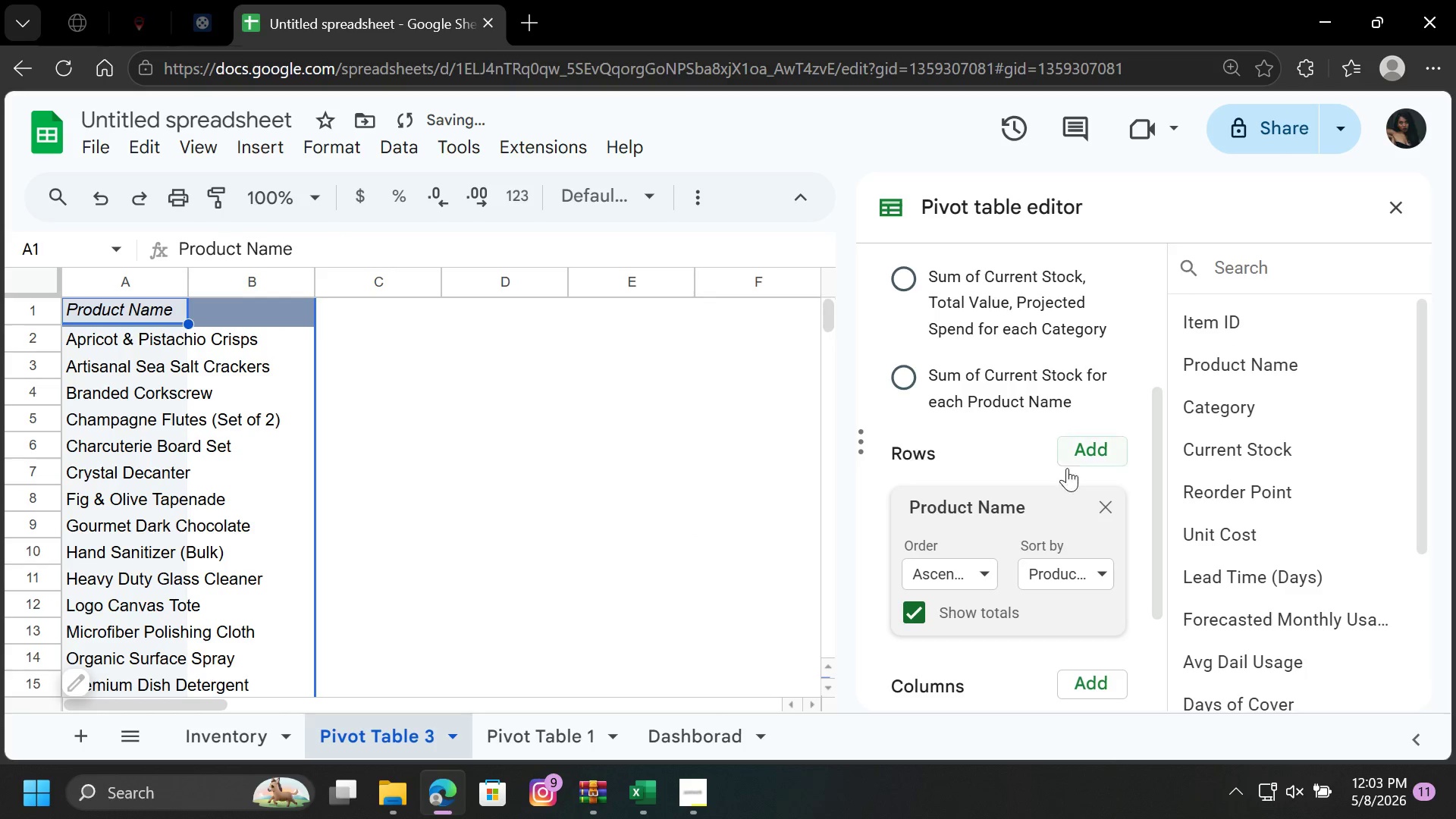 
scroll: coordinate [1043, 527], scroll_direction: down, amount: 2.0
 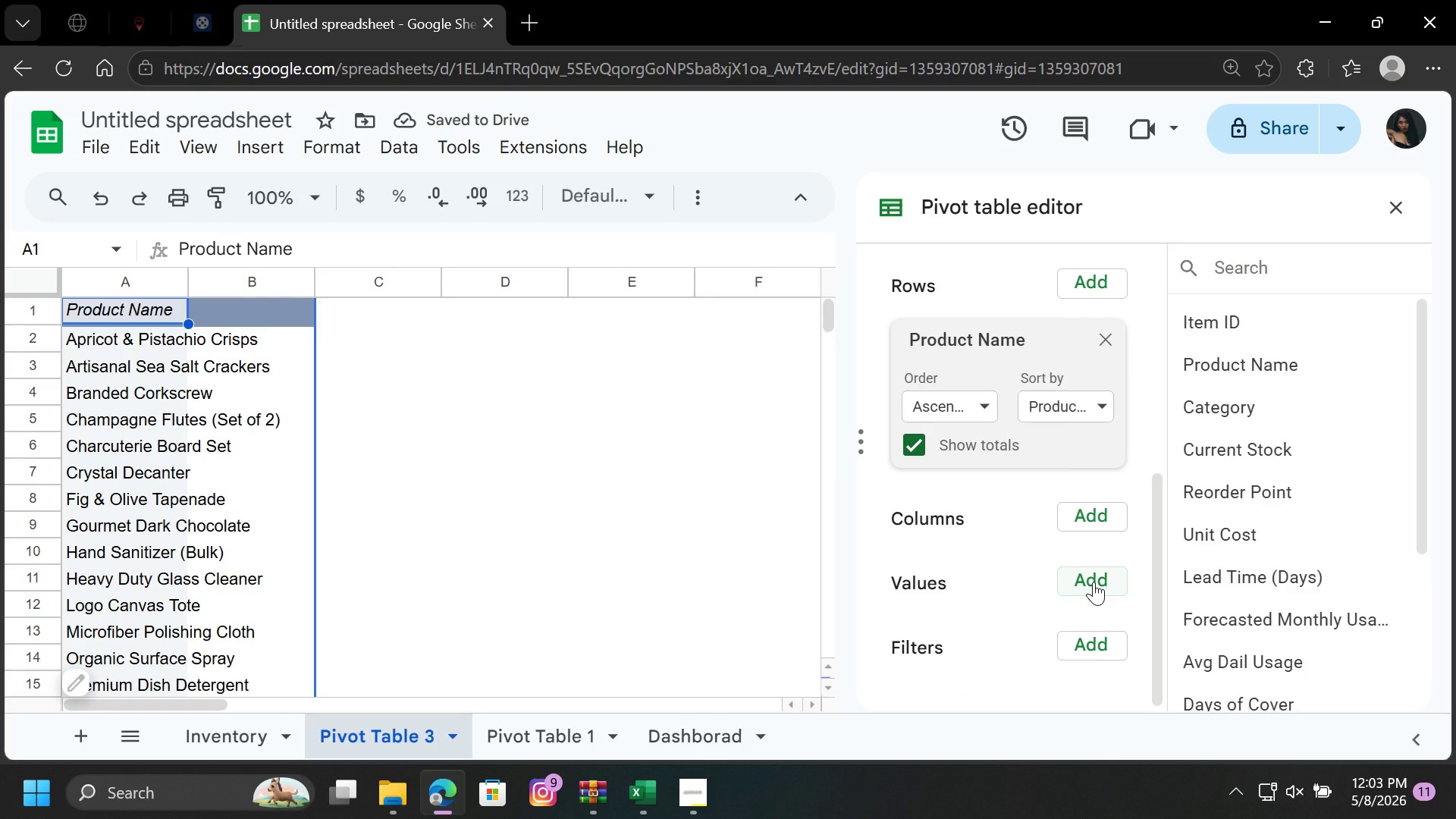 
left_click([1094, 582])
 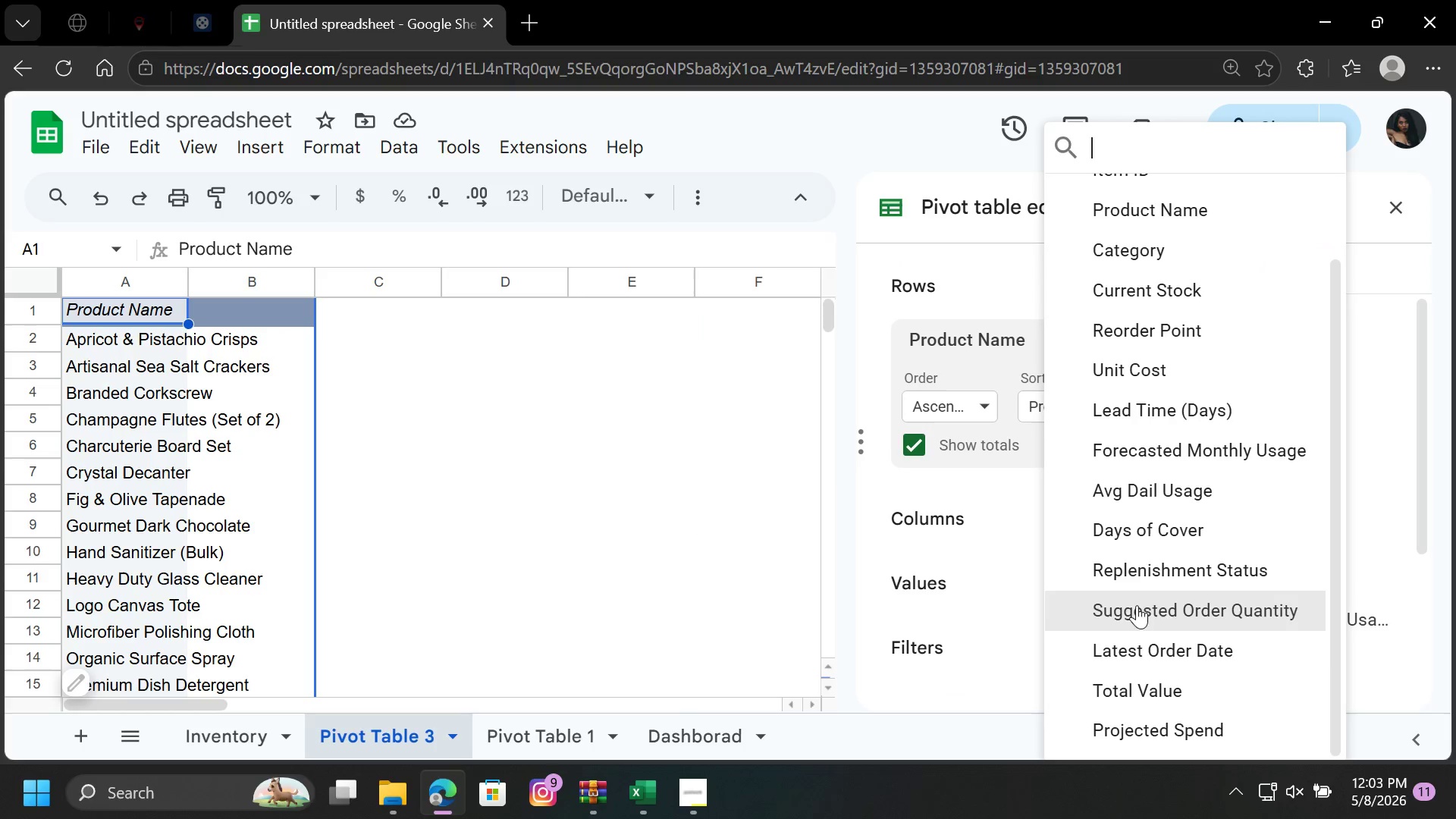 
left_click([1134, 687])
 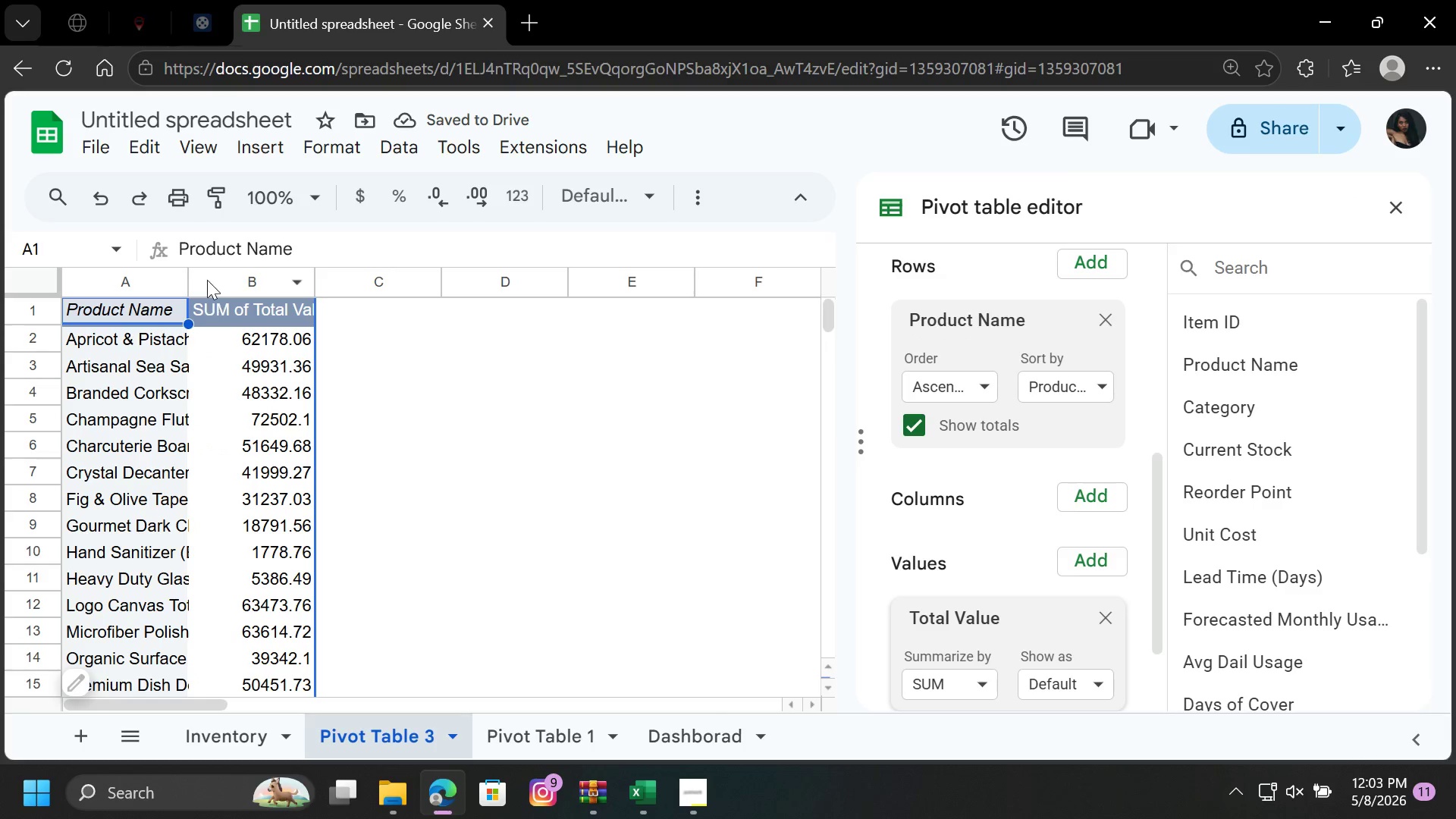 
wait(5.47)
 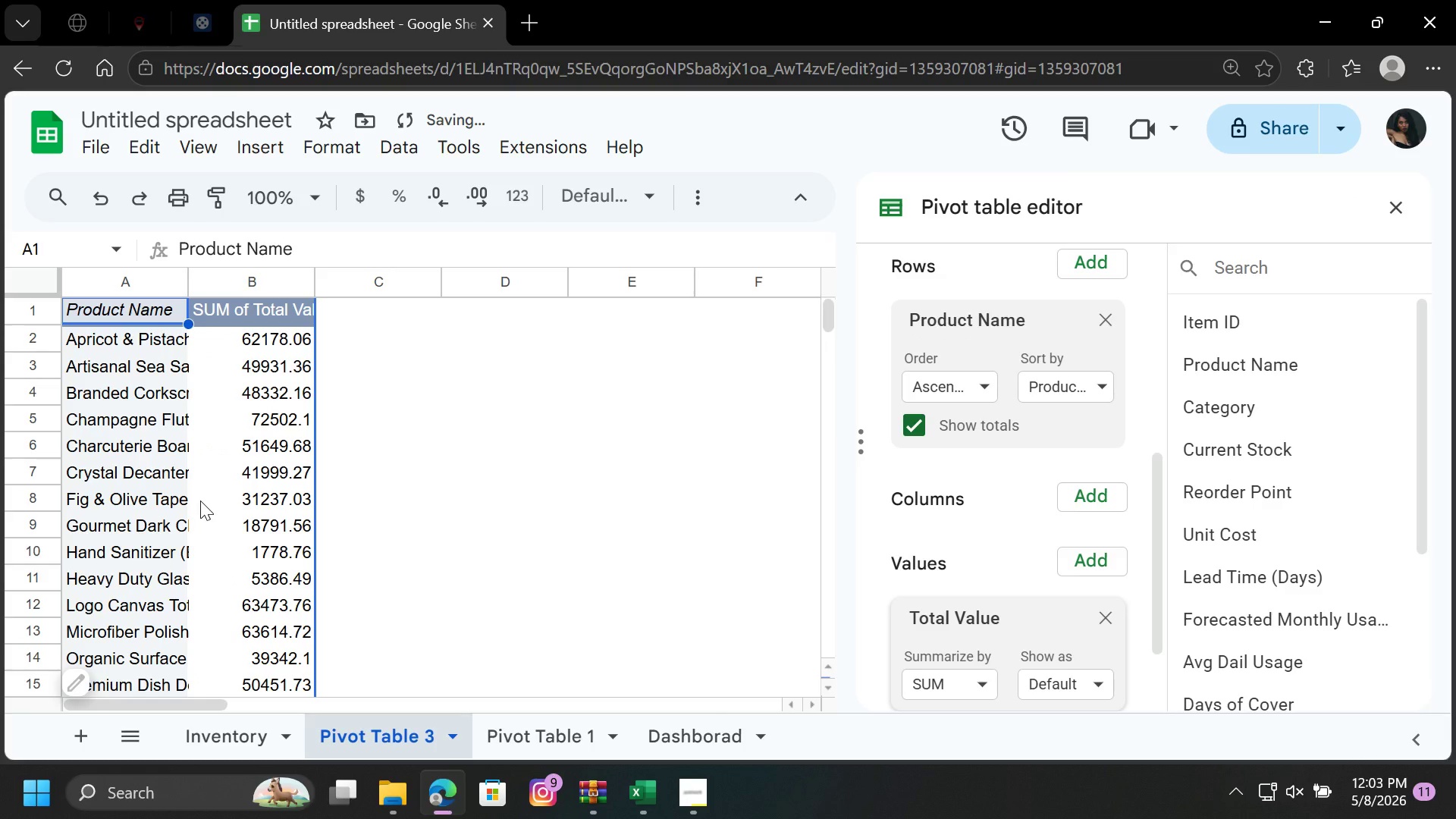 
left_click_drag(start_coordinate=[193, 280], to_coordinate=[239, 281])
 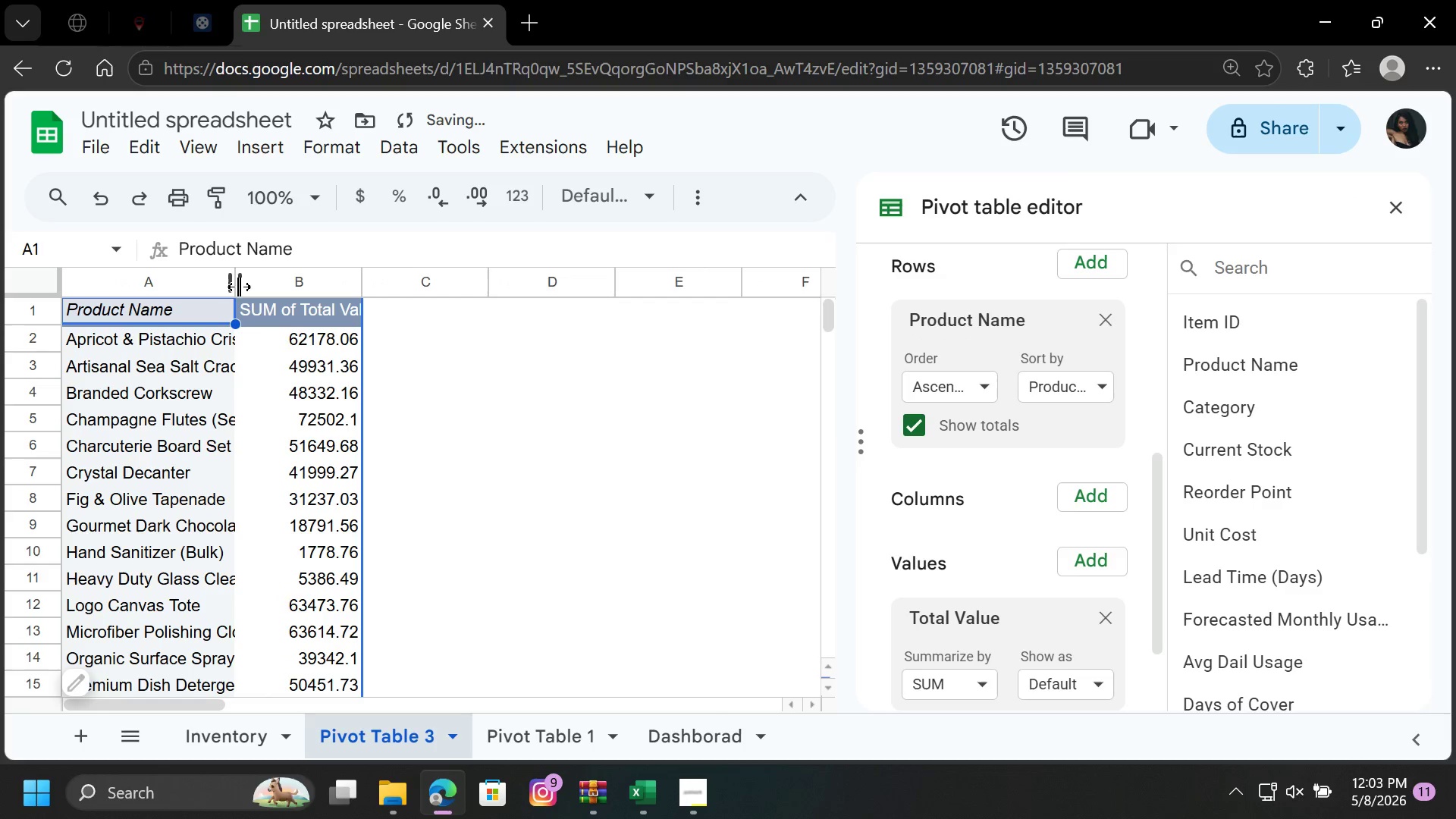 
left_click_drag(start_coordinate=[231, 288], to_coordinate=[276, 283])
 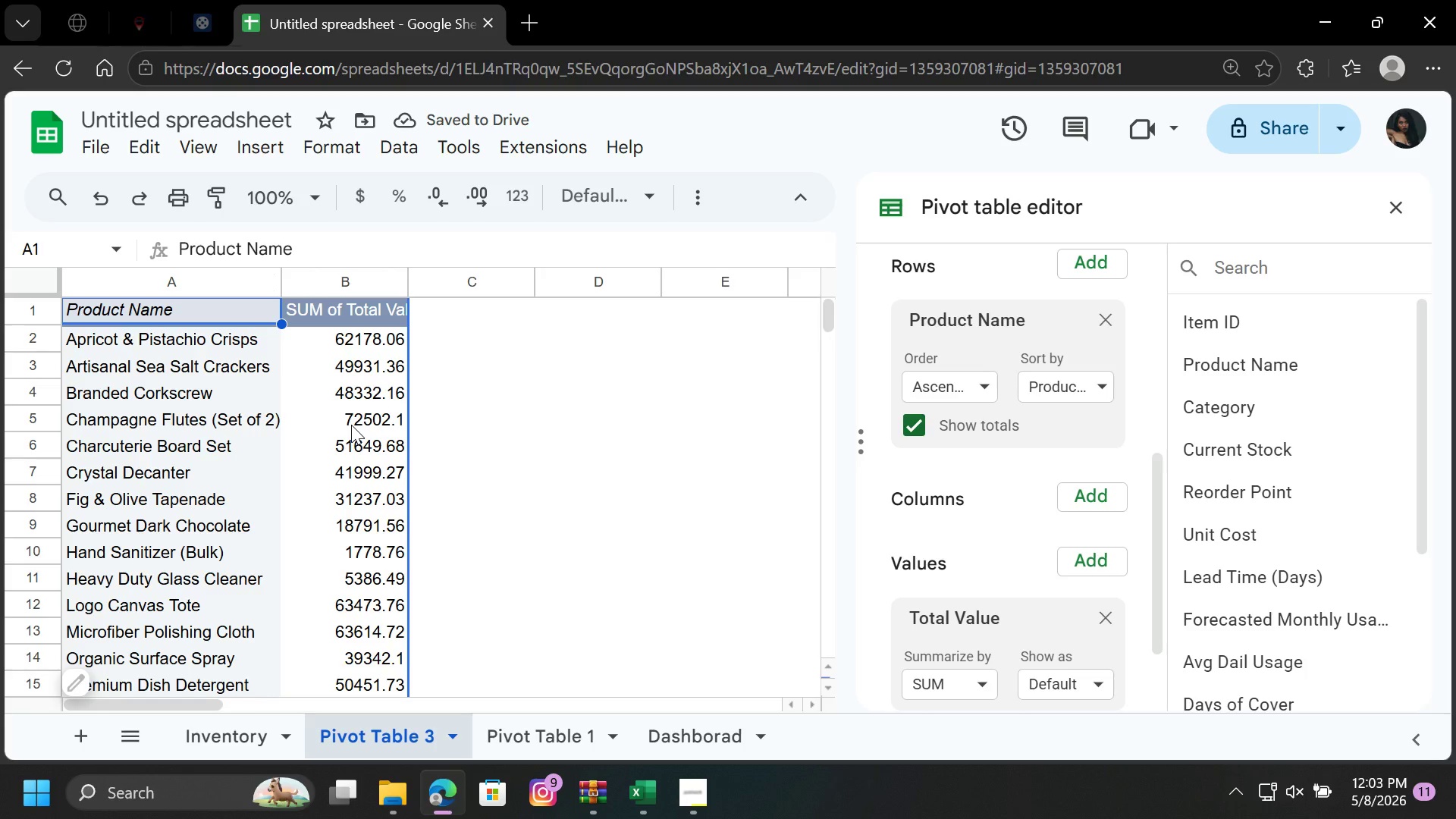 
left_click([351, 425])
 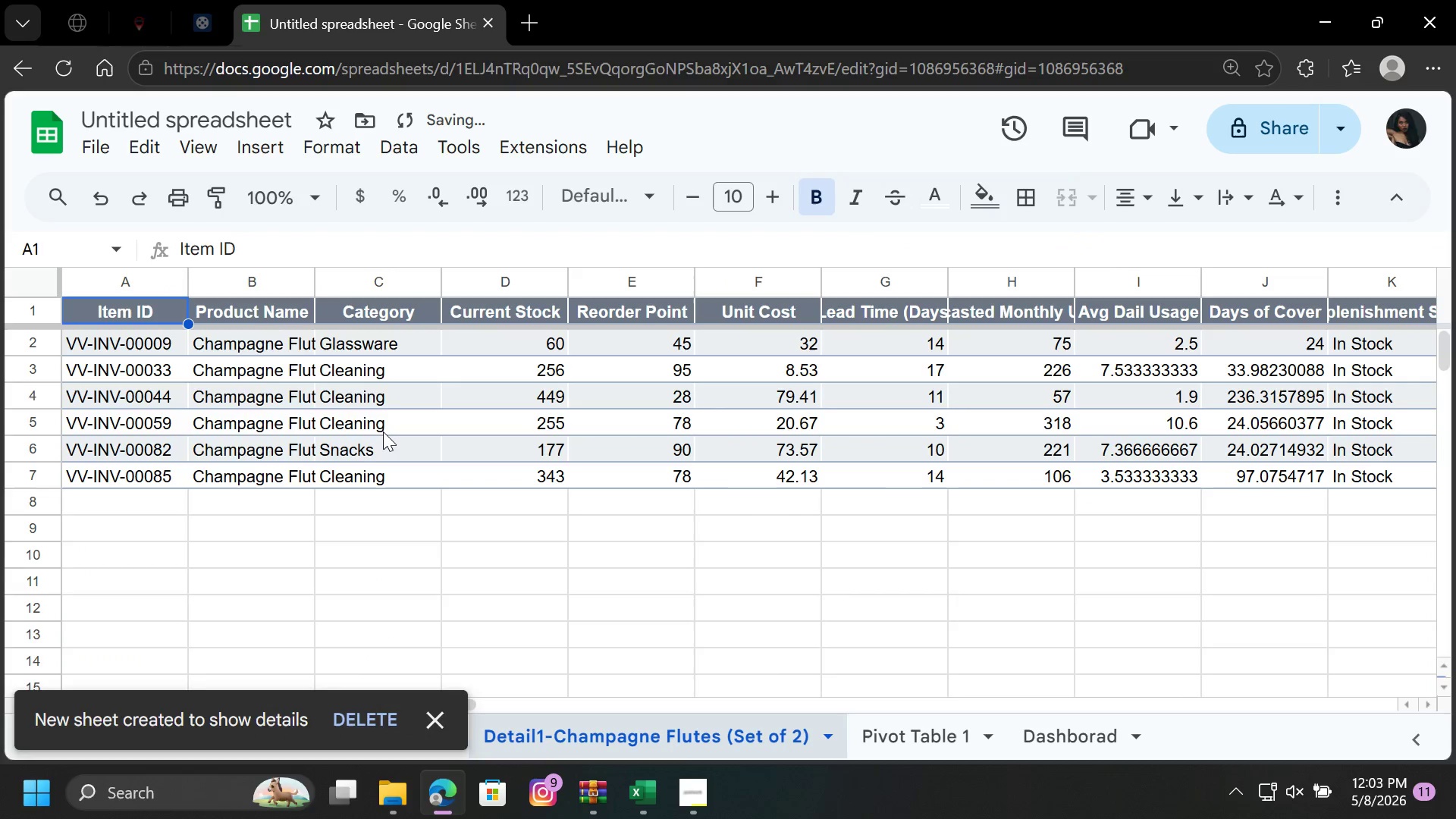 
double_click([351, 425])
 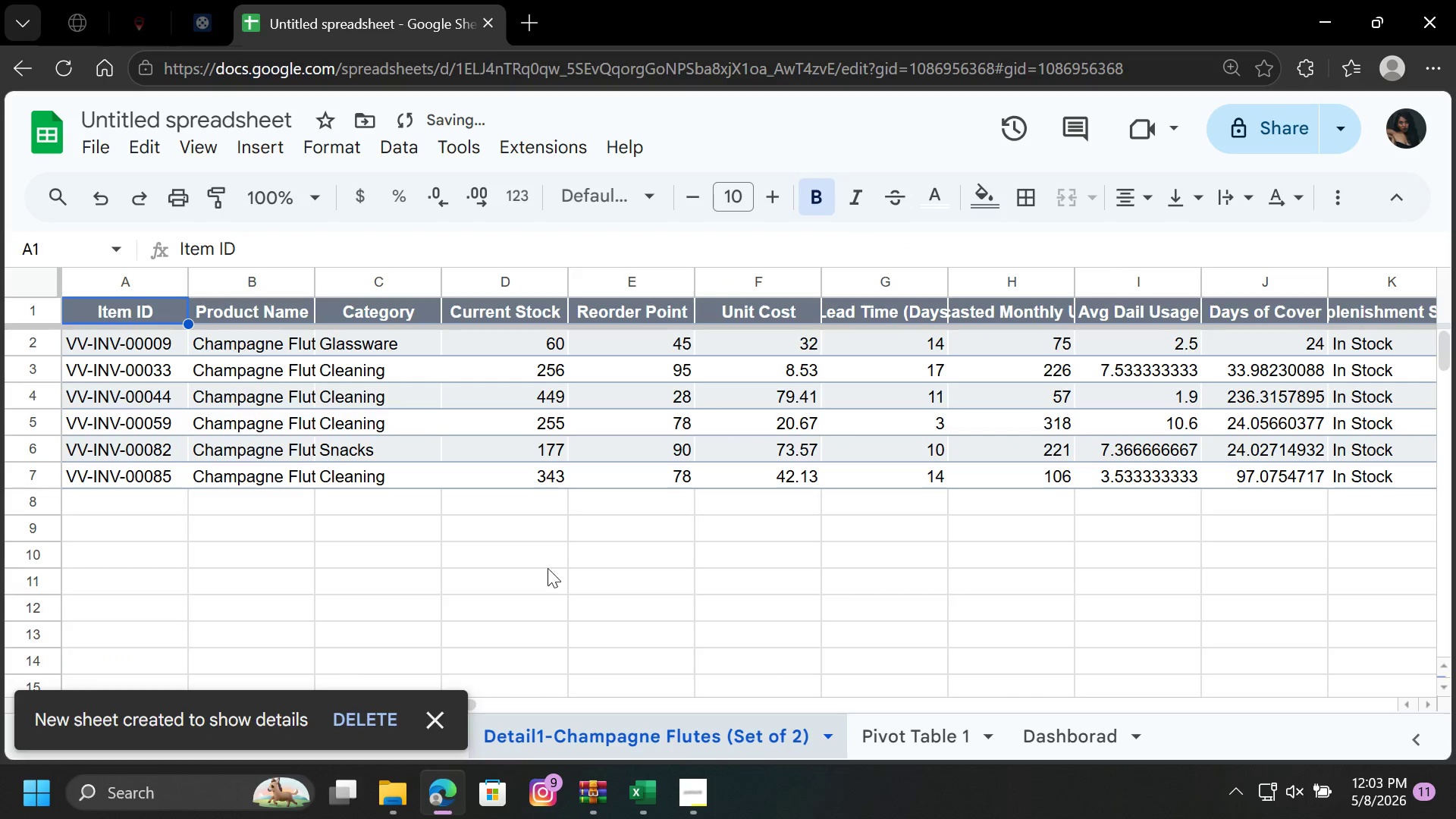 
left_click([595, 630])
 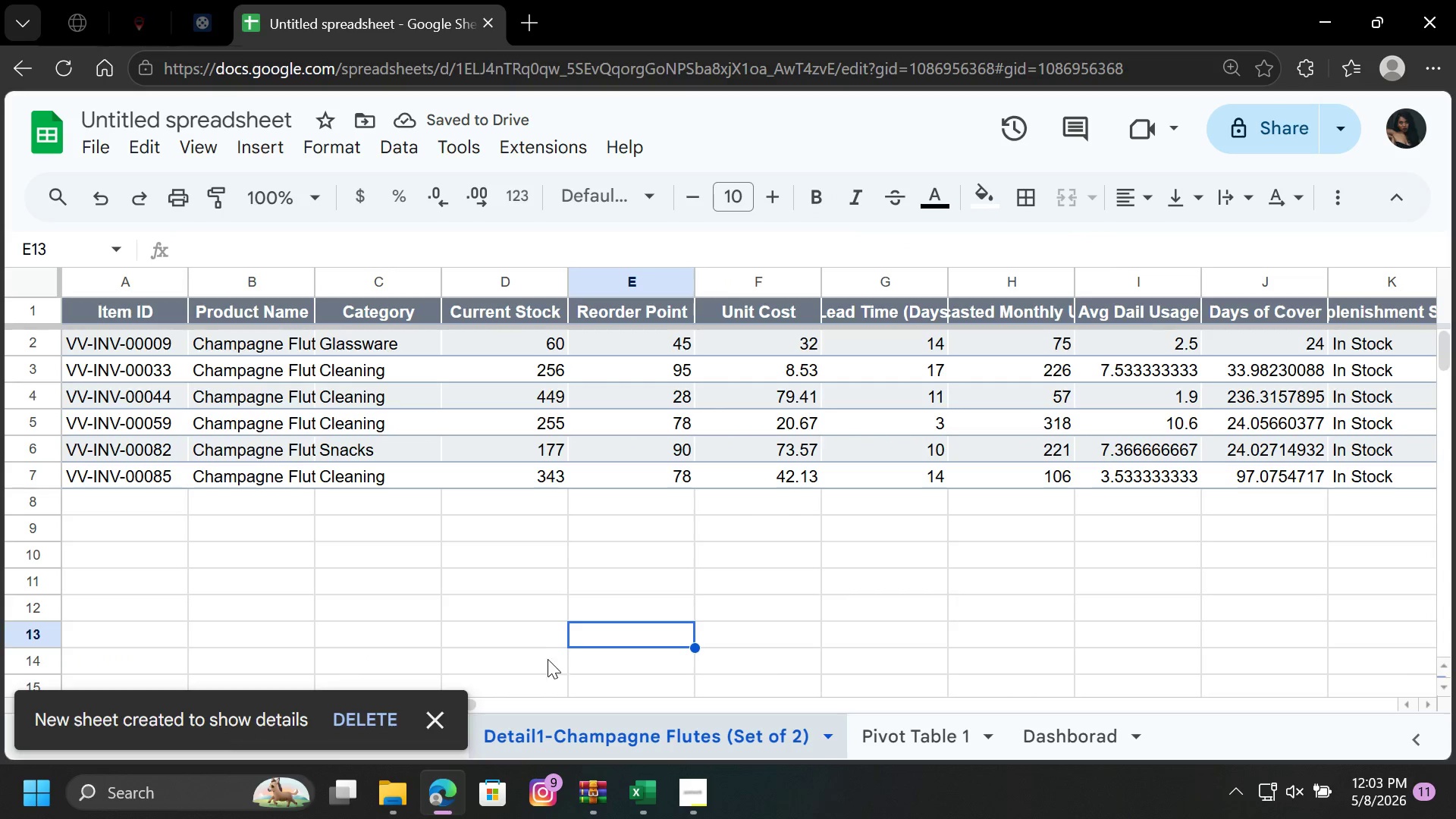 
left_click([394, 620])
 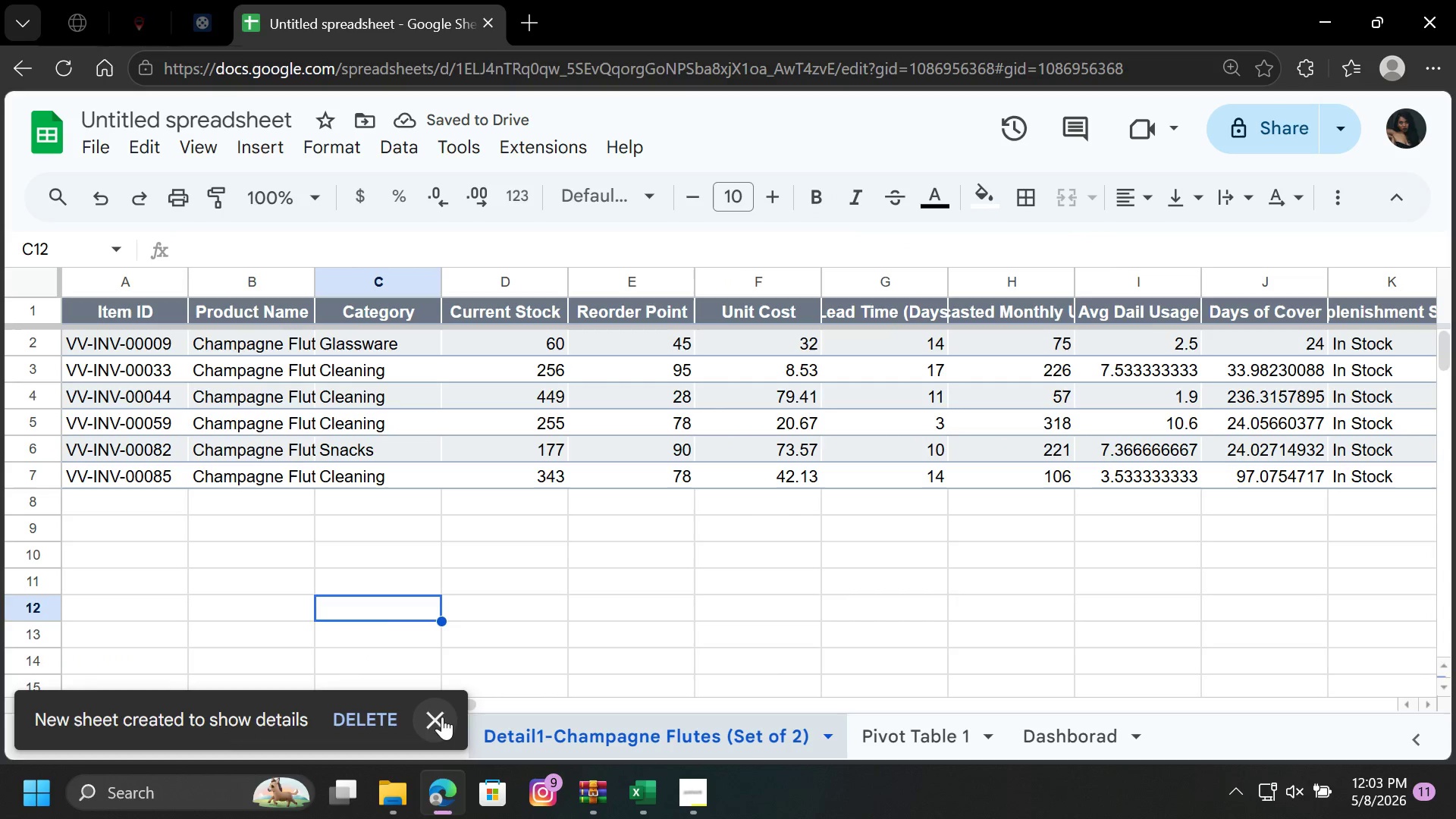 
left_click([442, 711])
 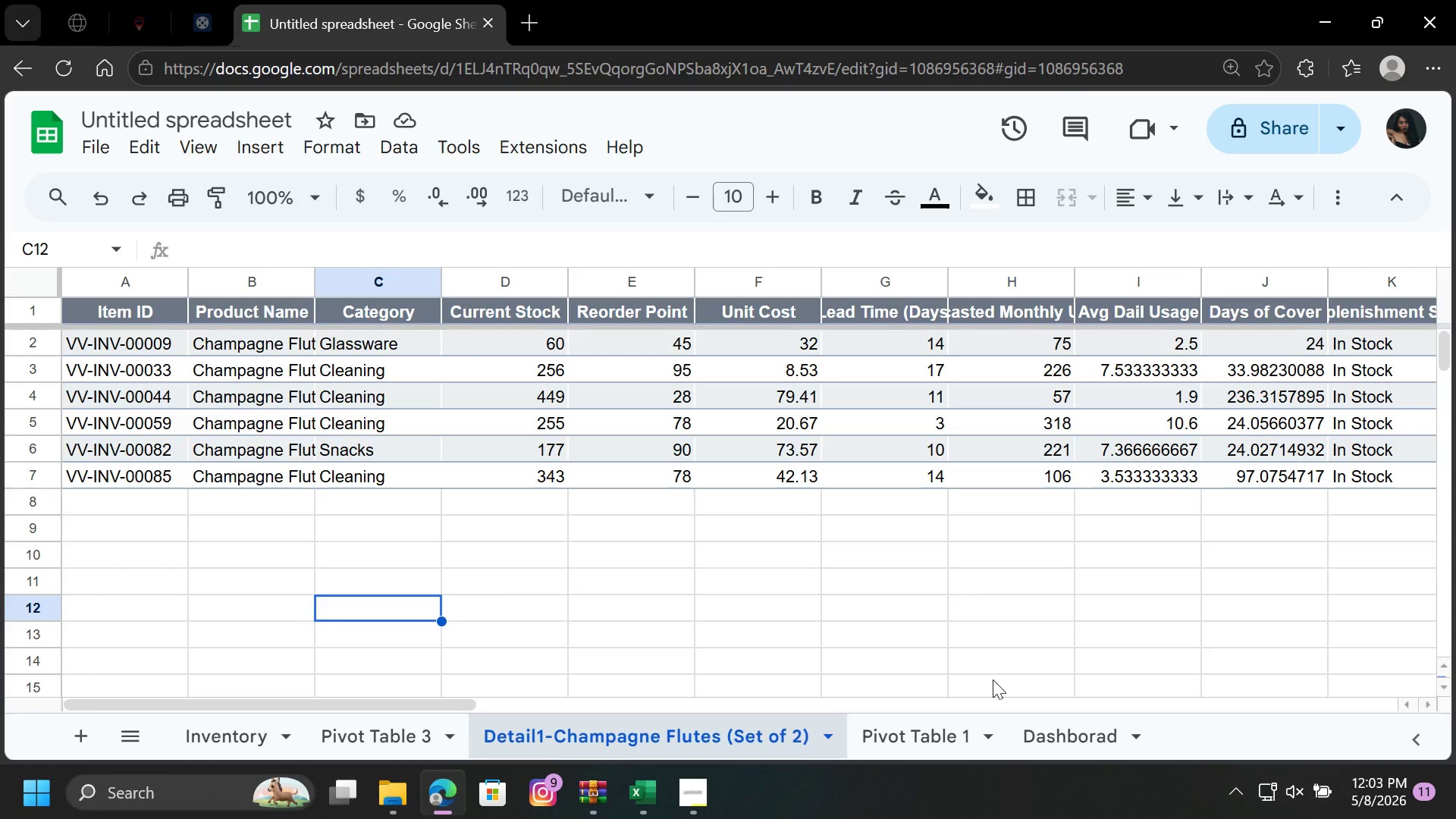 
wait(5.17)
 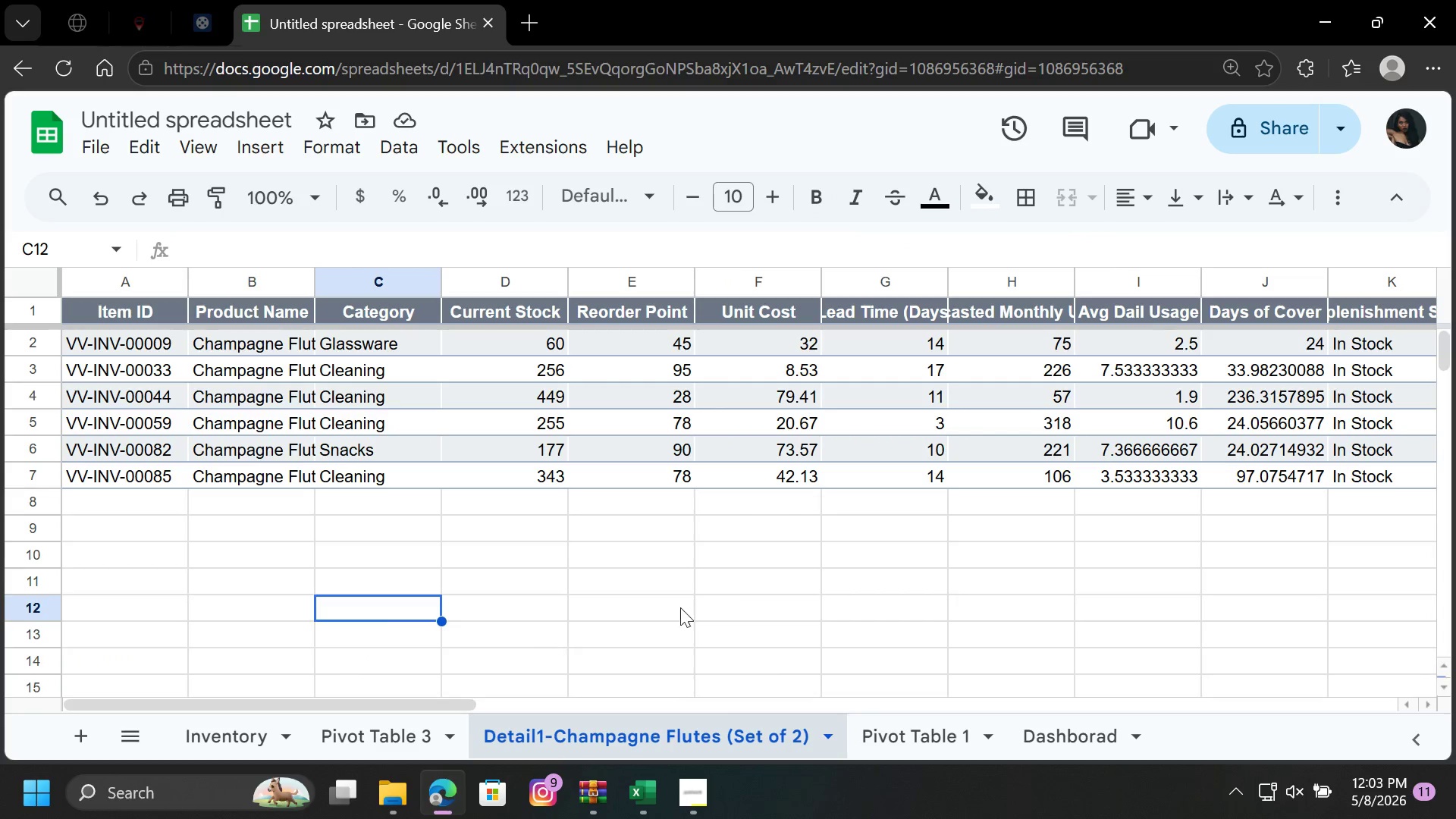 
left_click([896, 732])
 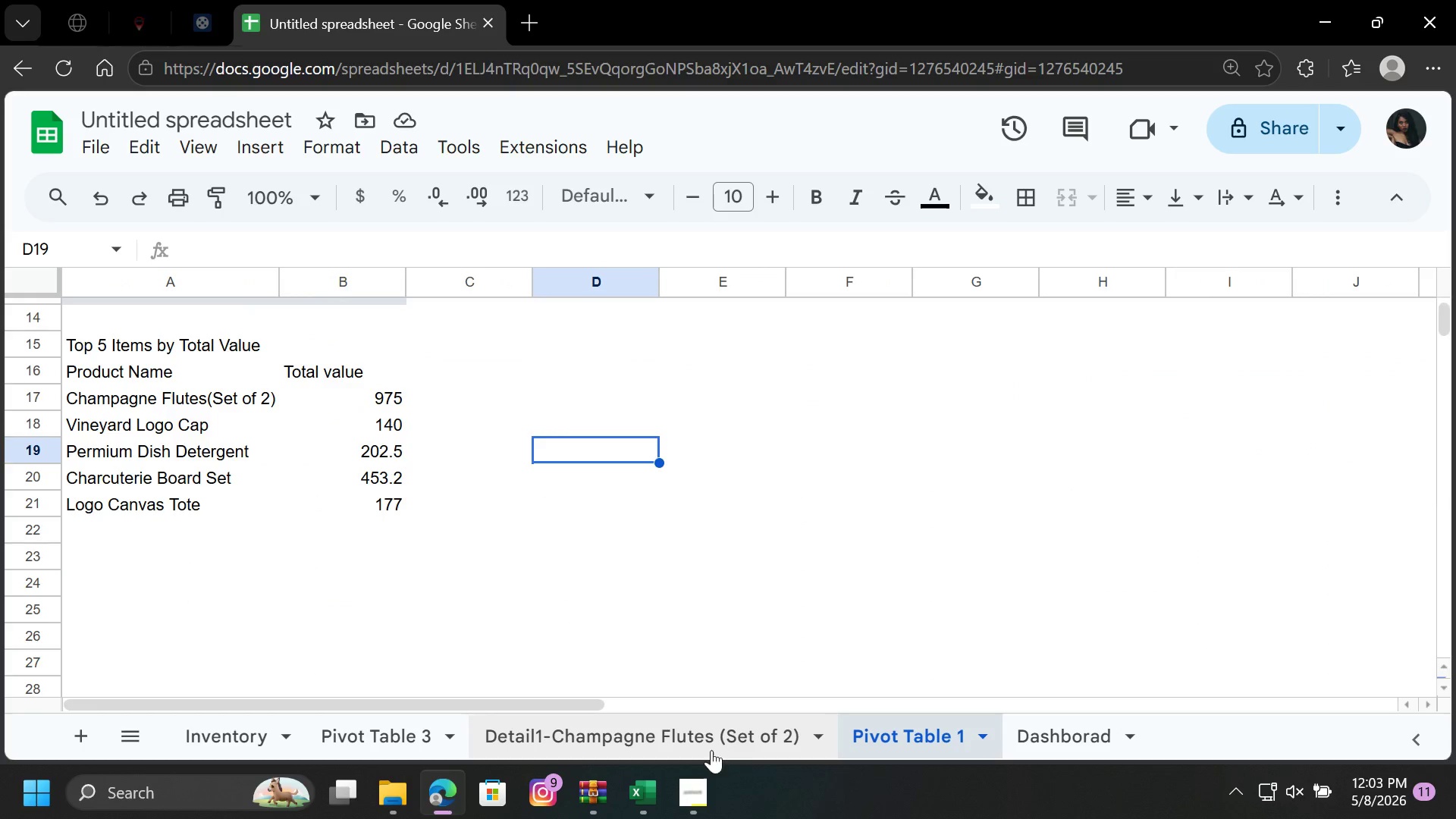 
left_click([705, 750])
 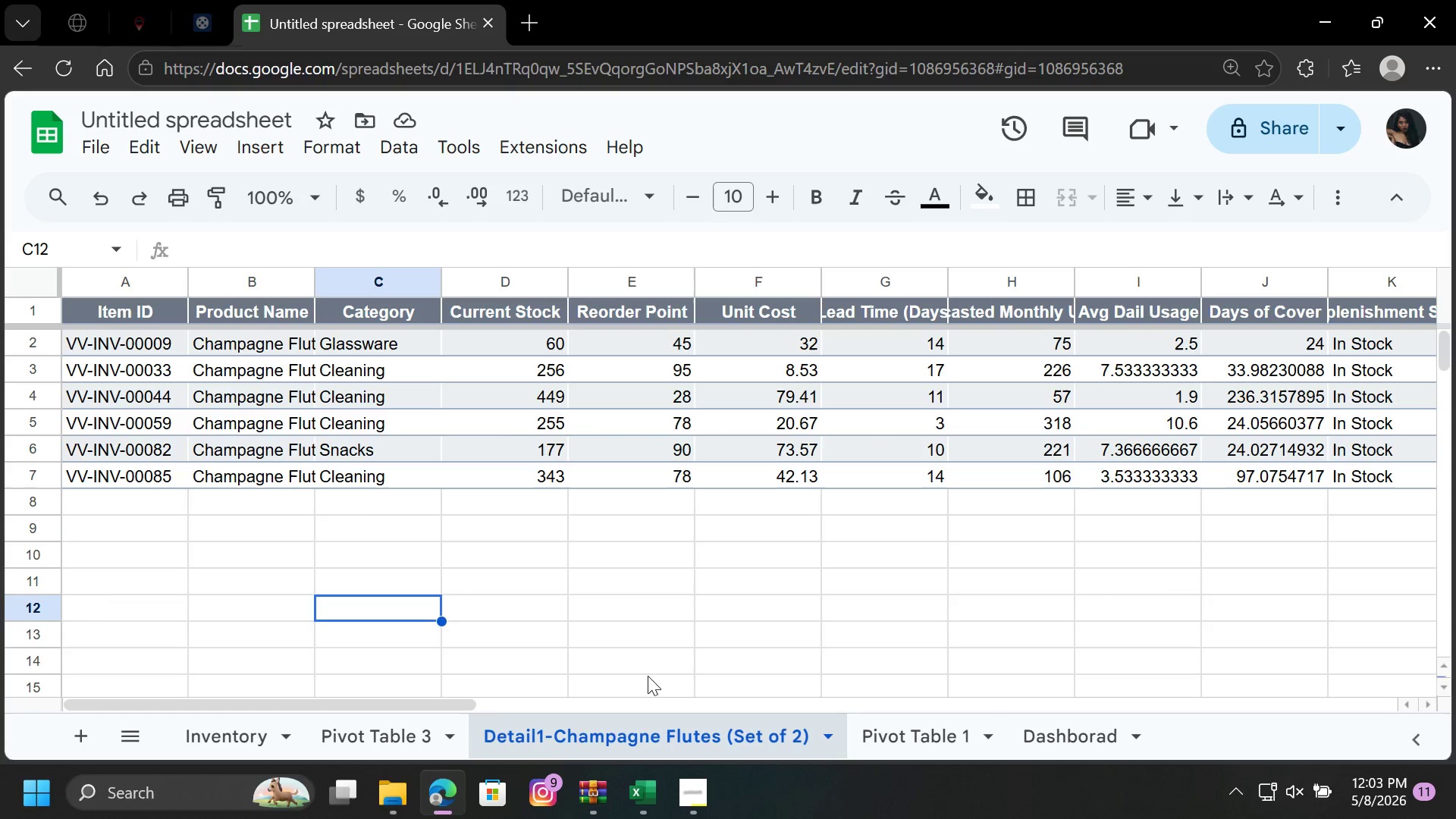 
left_click_drag(start_coordinate=[426, 707], to_coordinate=[410, 699])
 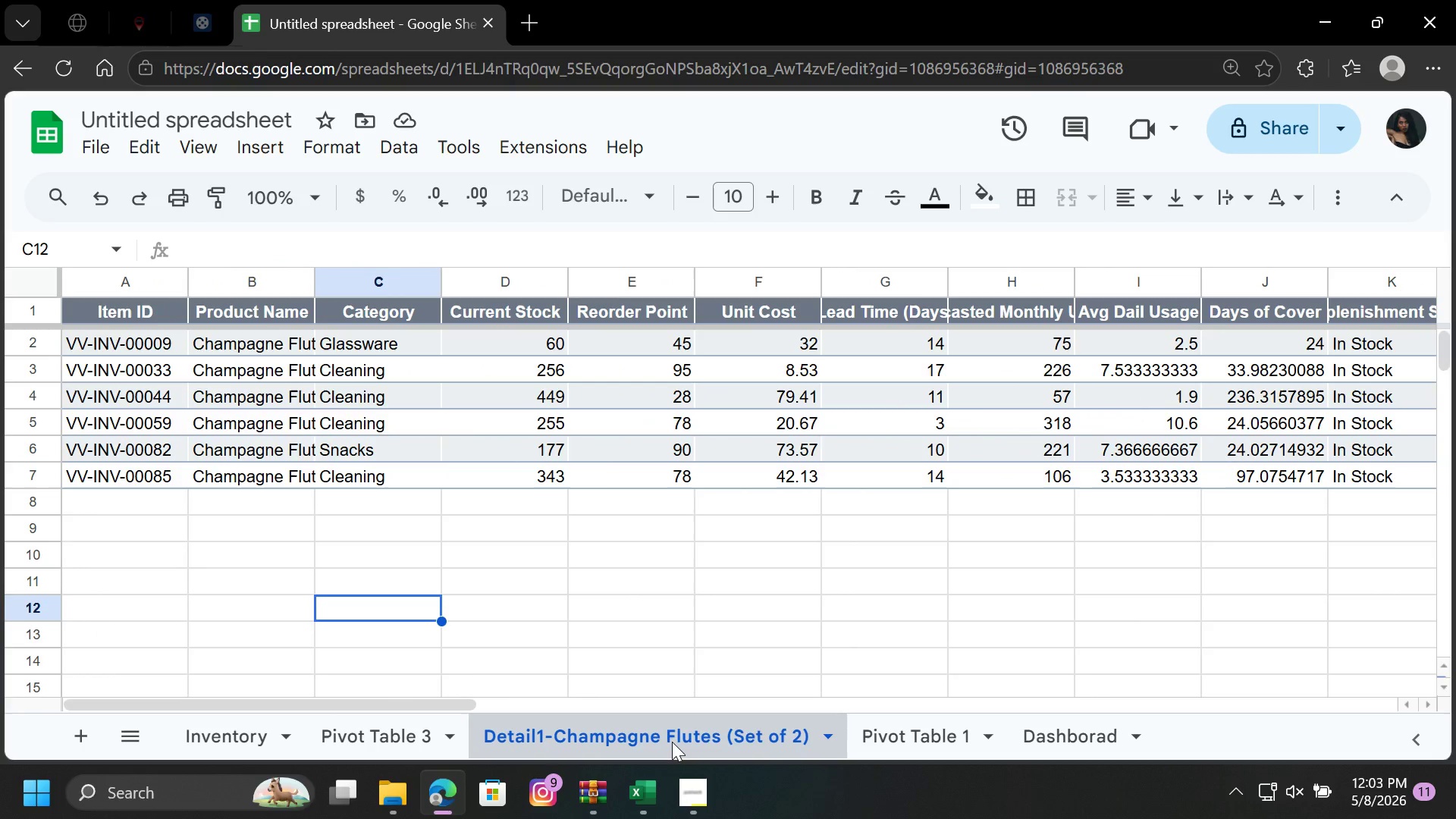 
right_click([672, 742])
 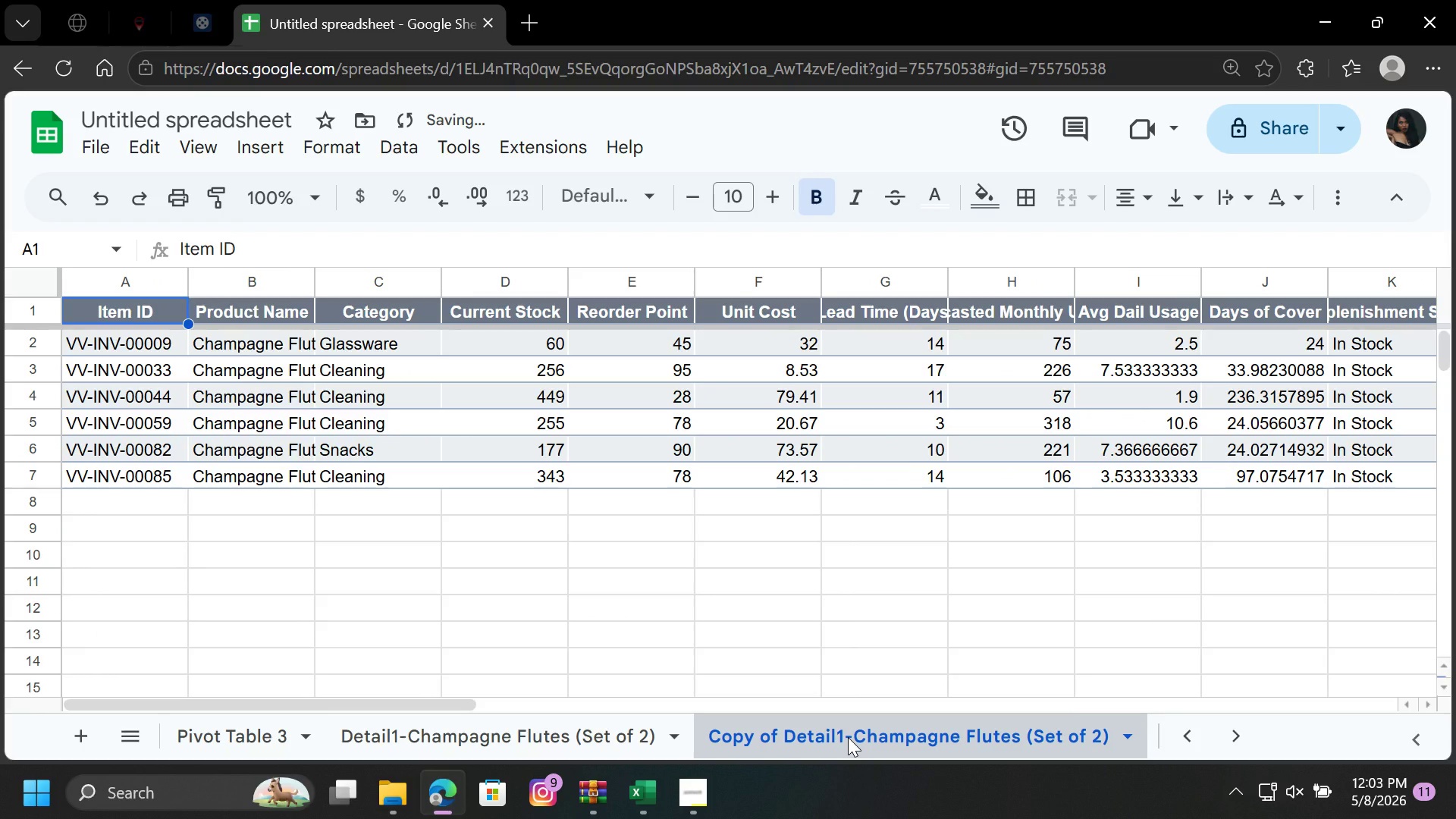 
right_click([848, 737])
 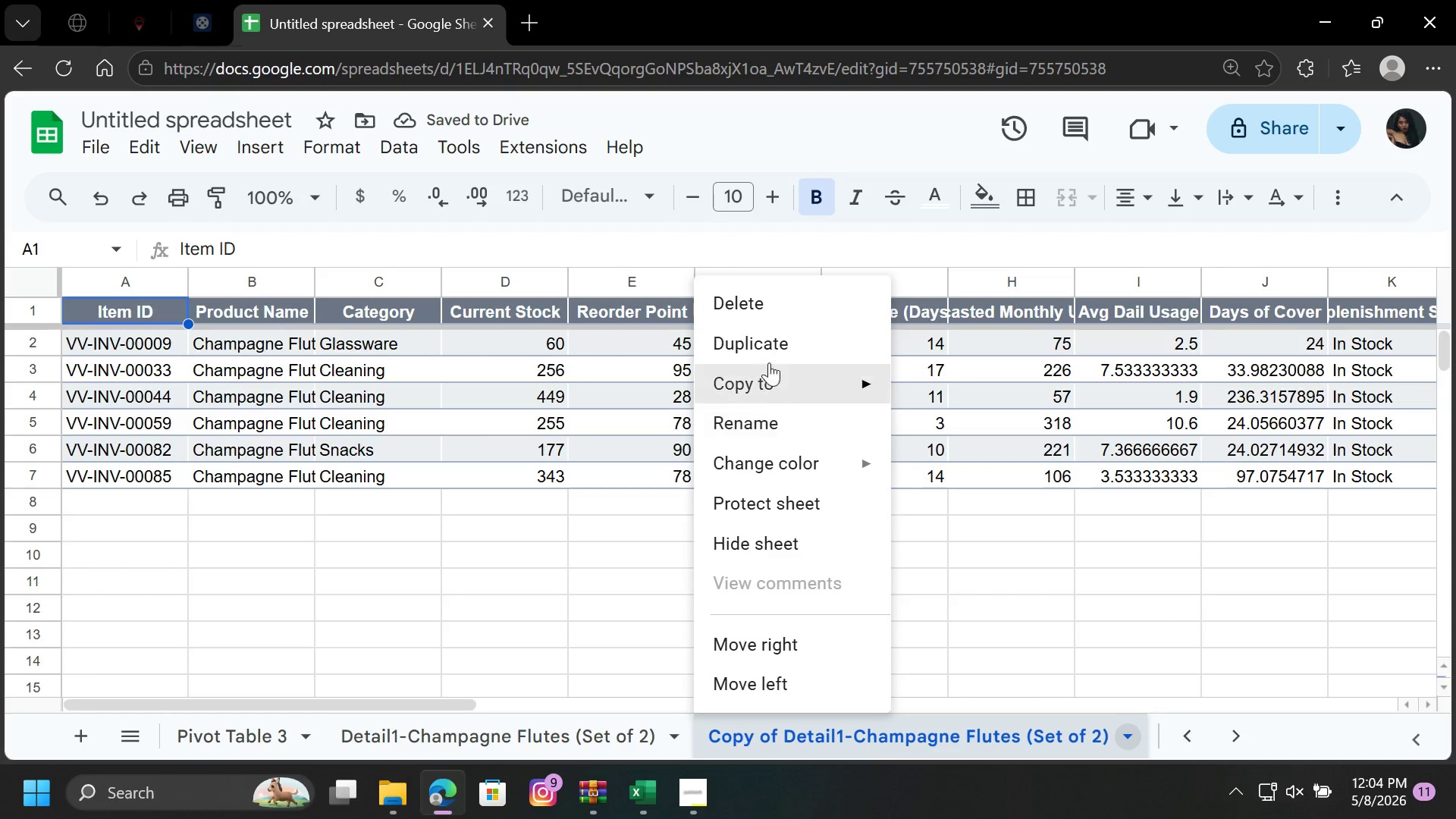 
left_click([768, 311])
 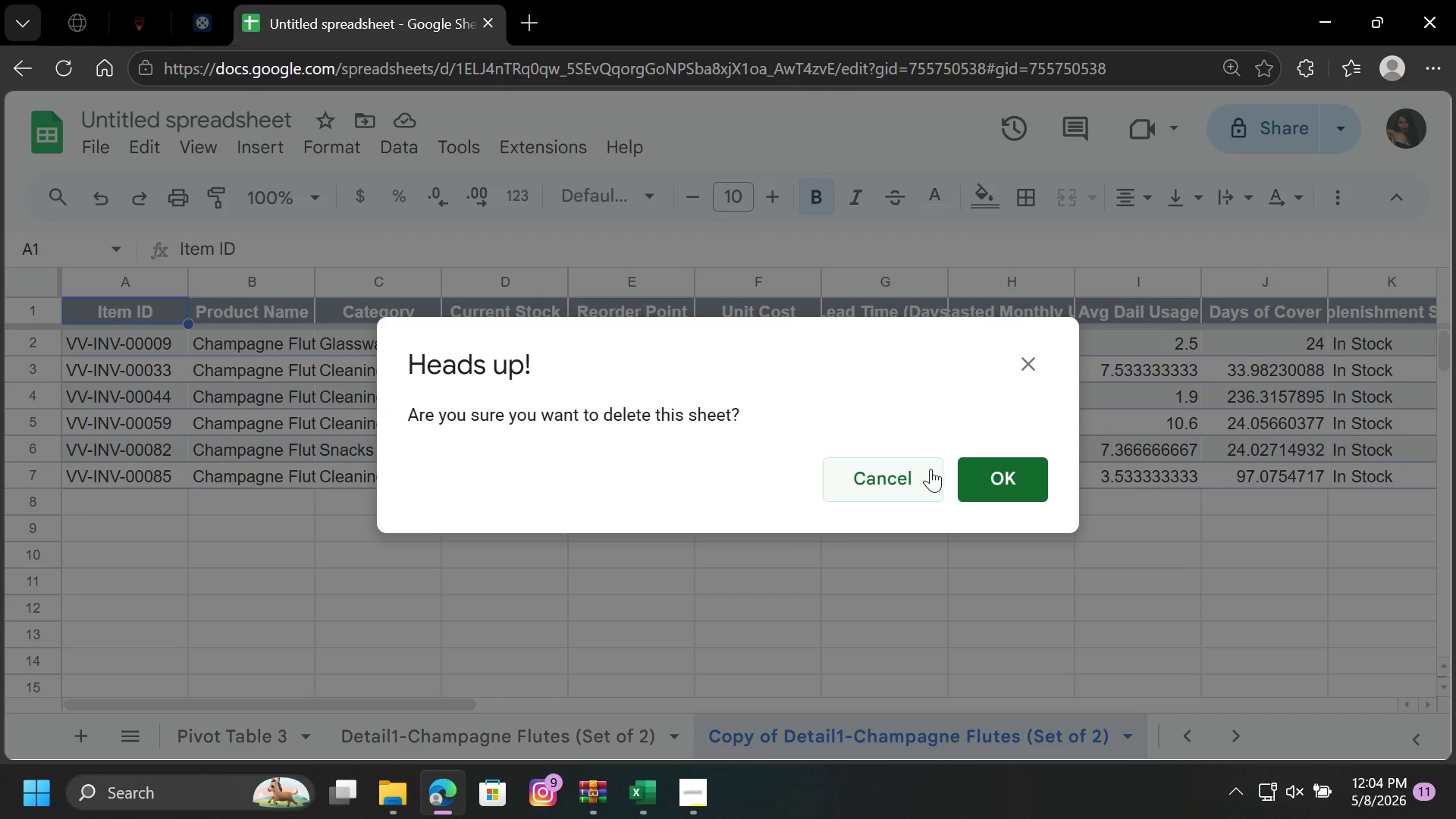 
left_click([982, 475])
 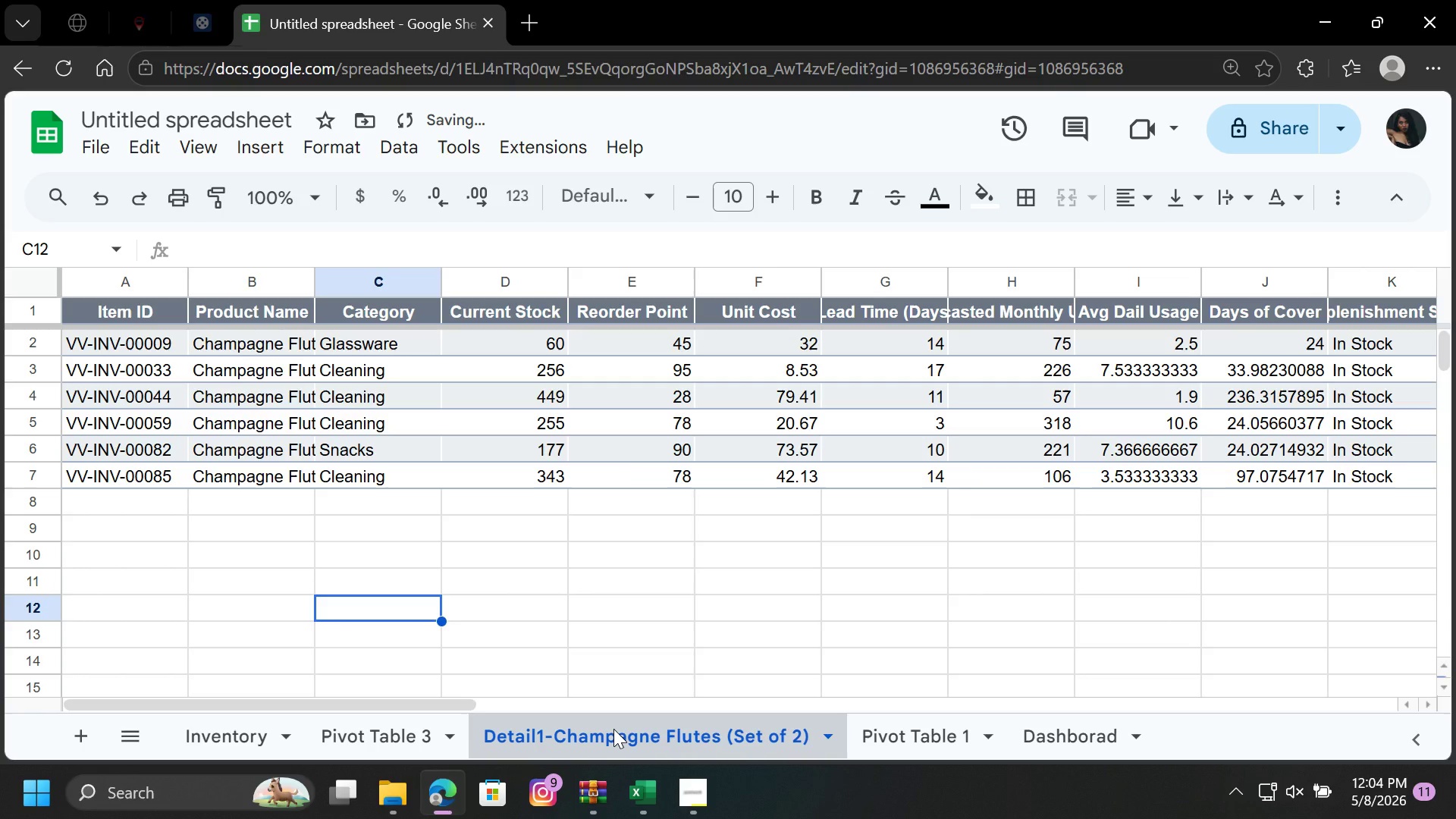 
right_click([613, 729])
 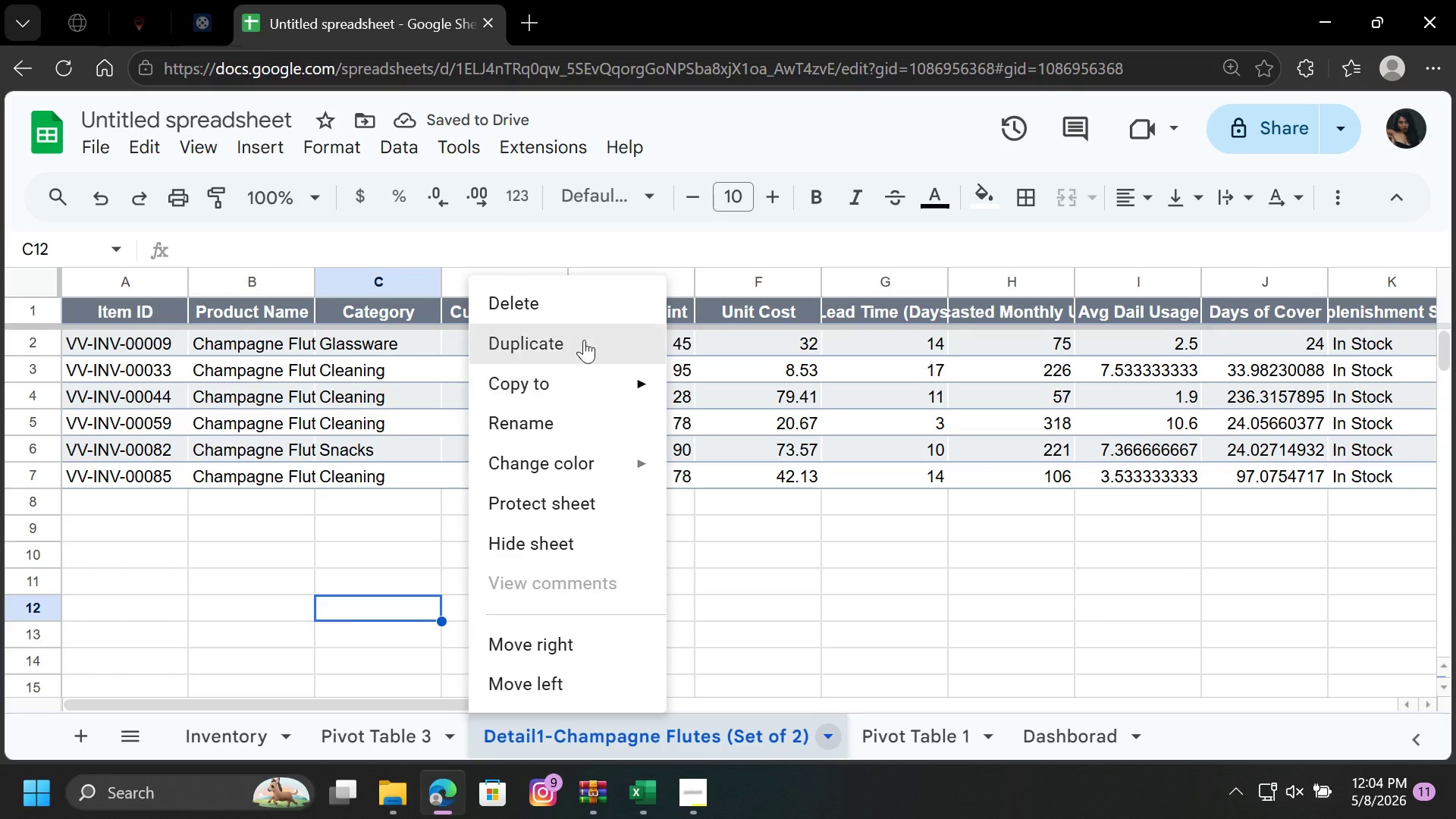 
left_click([585, 309])
 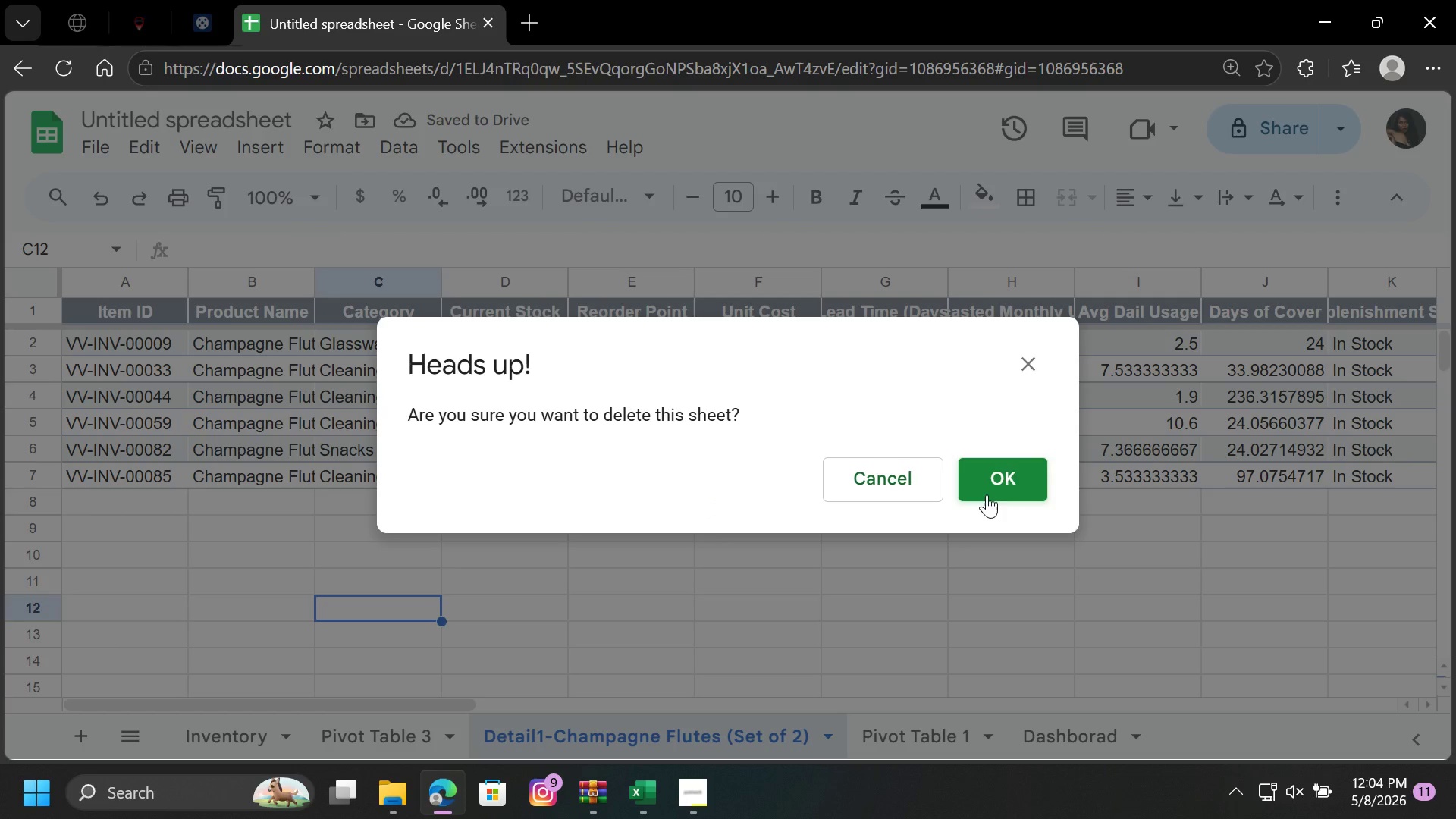 
left_click([1012, 479])
 